 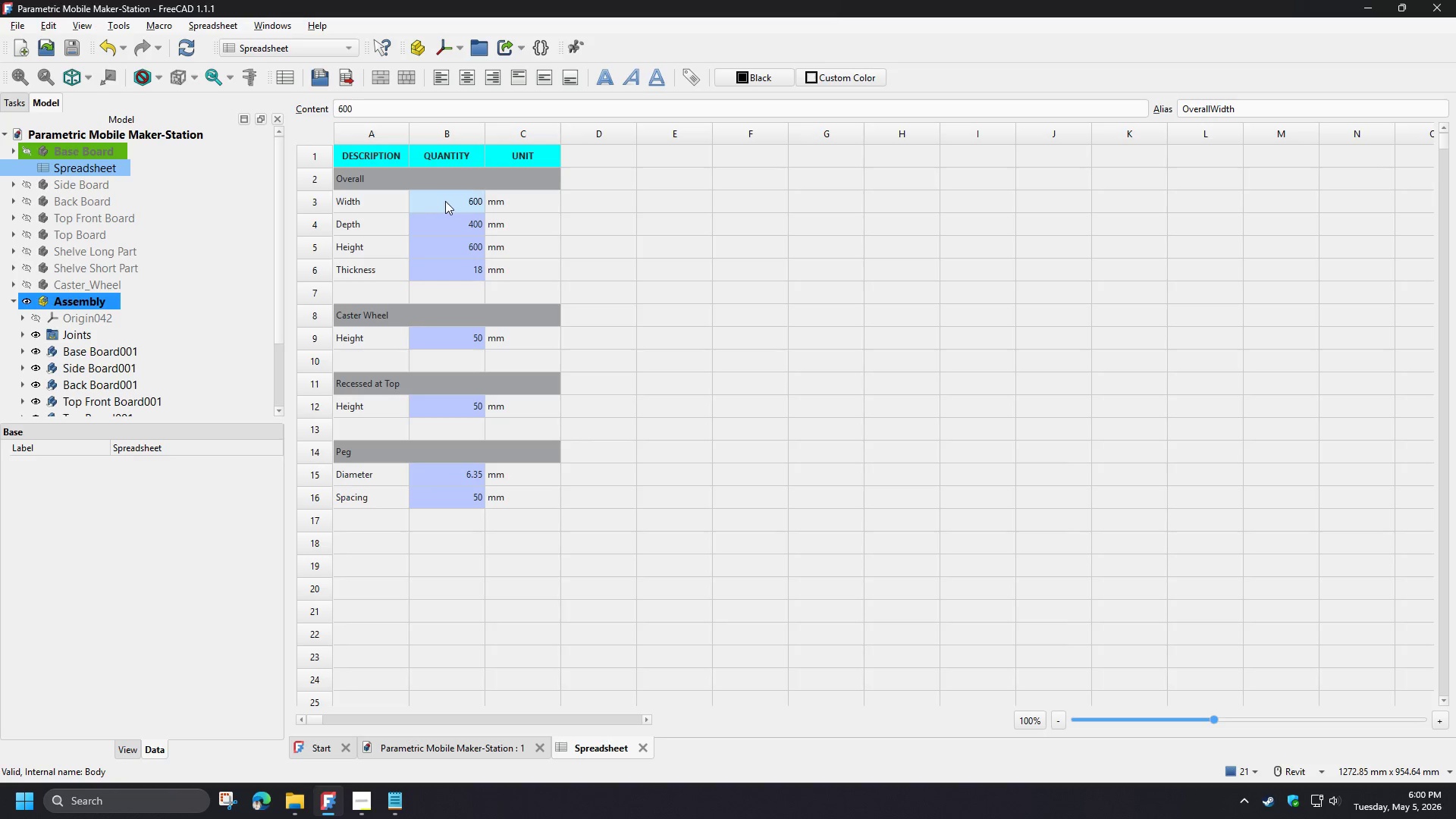 
left_click([597, 258])
 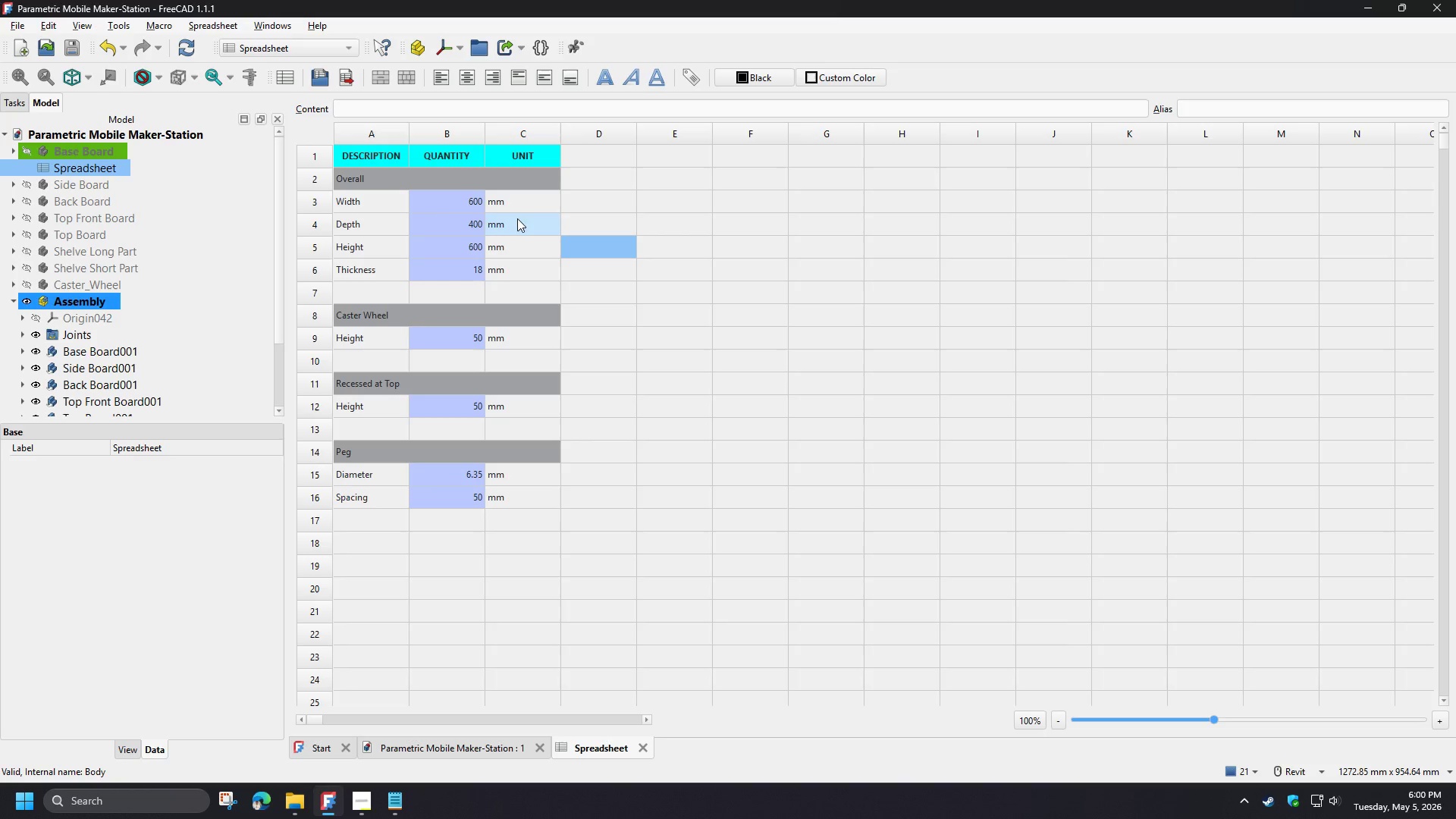 
mouse_move([456, 212])
 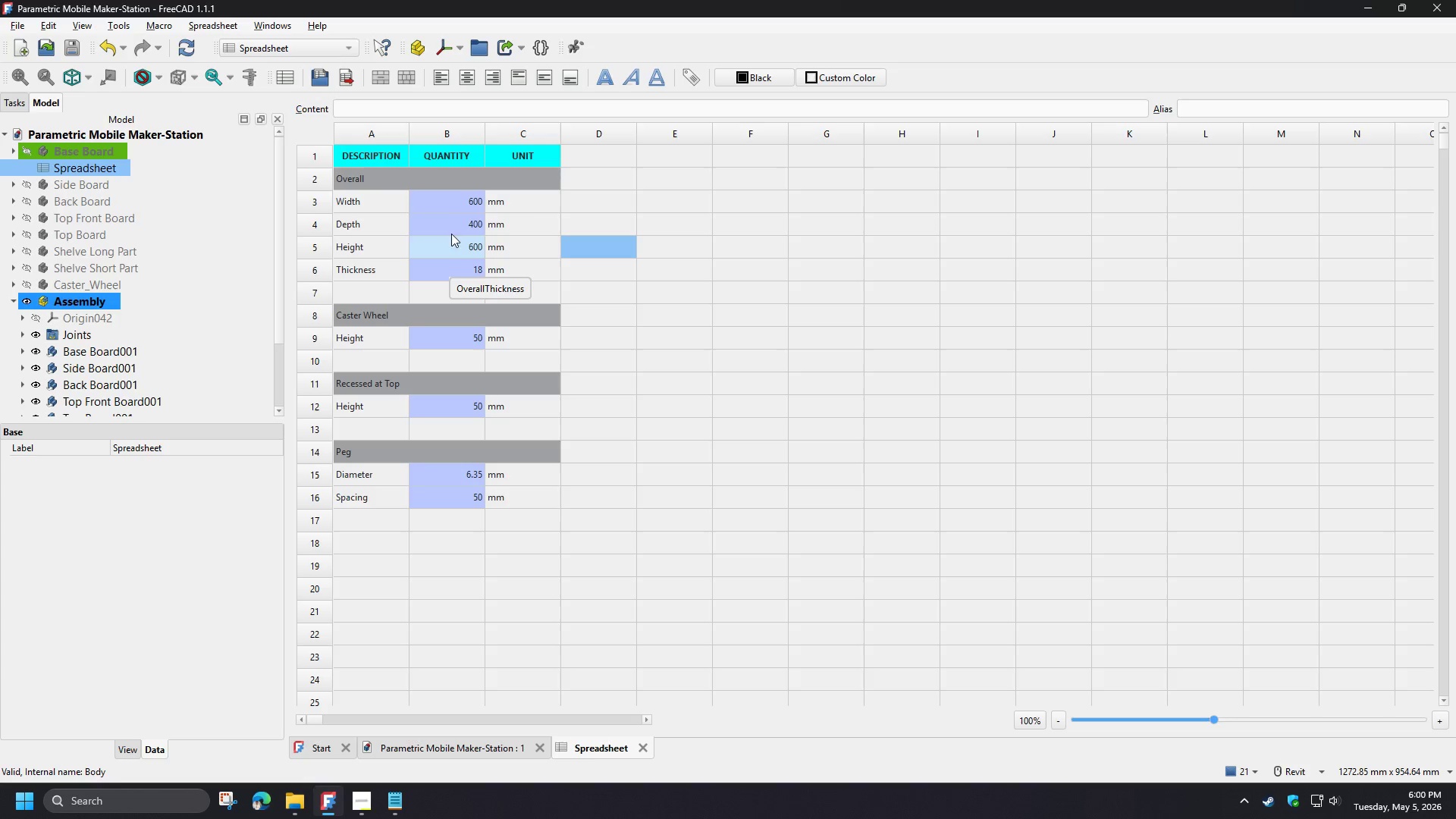 
mouse_move([456, 228])
 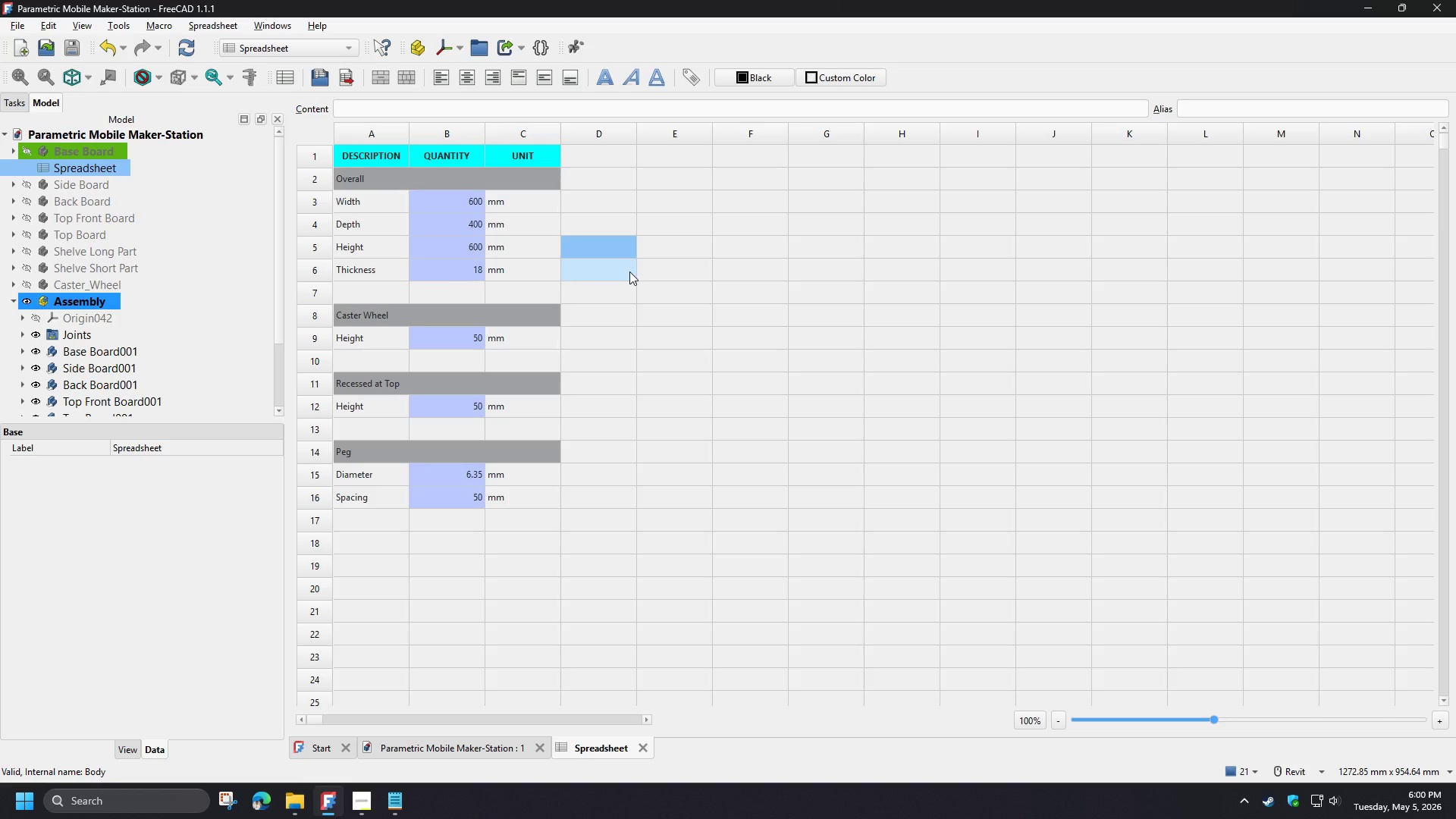 
wait(11.47)
 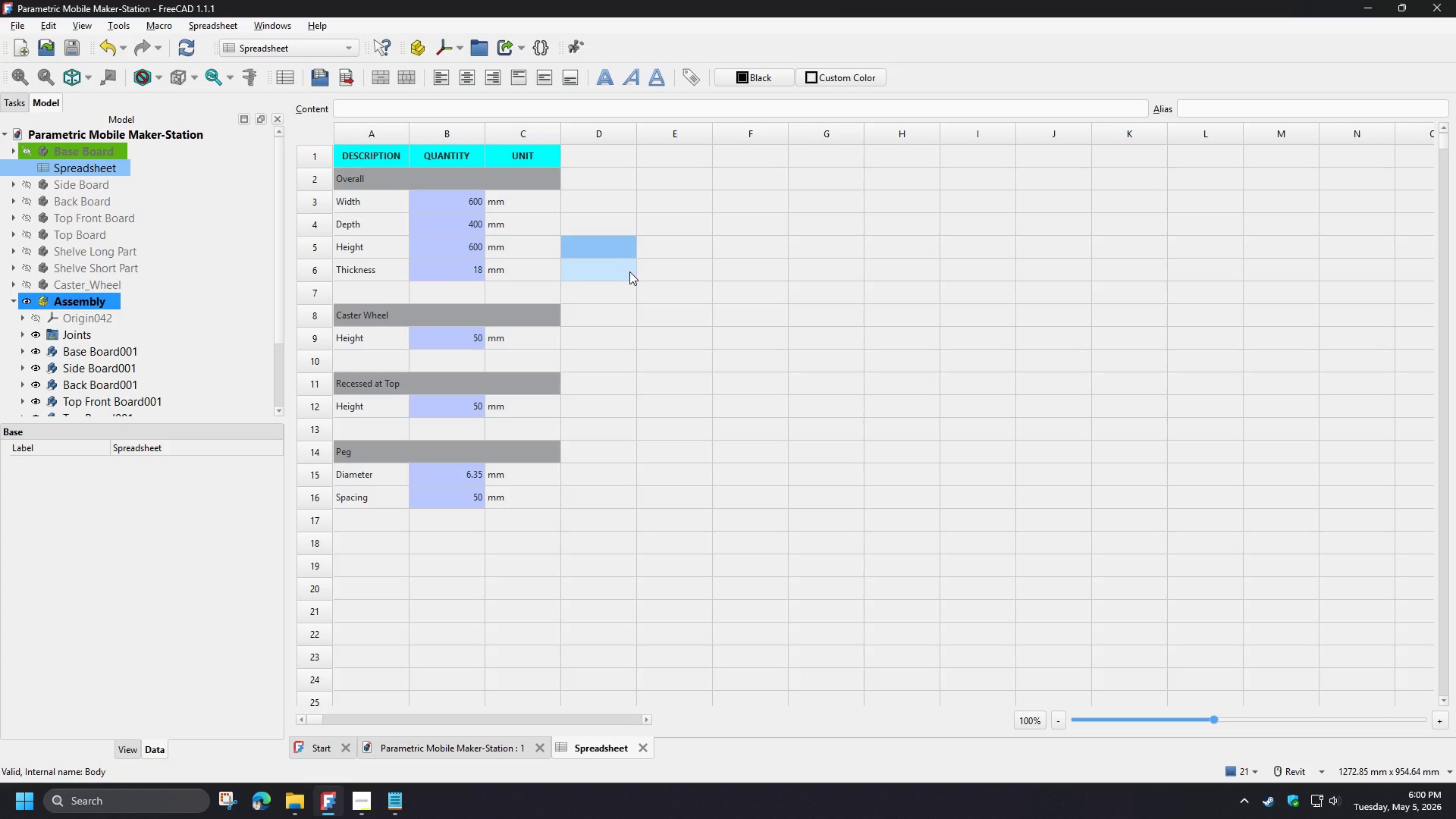 
left_click([483, 200])
 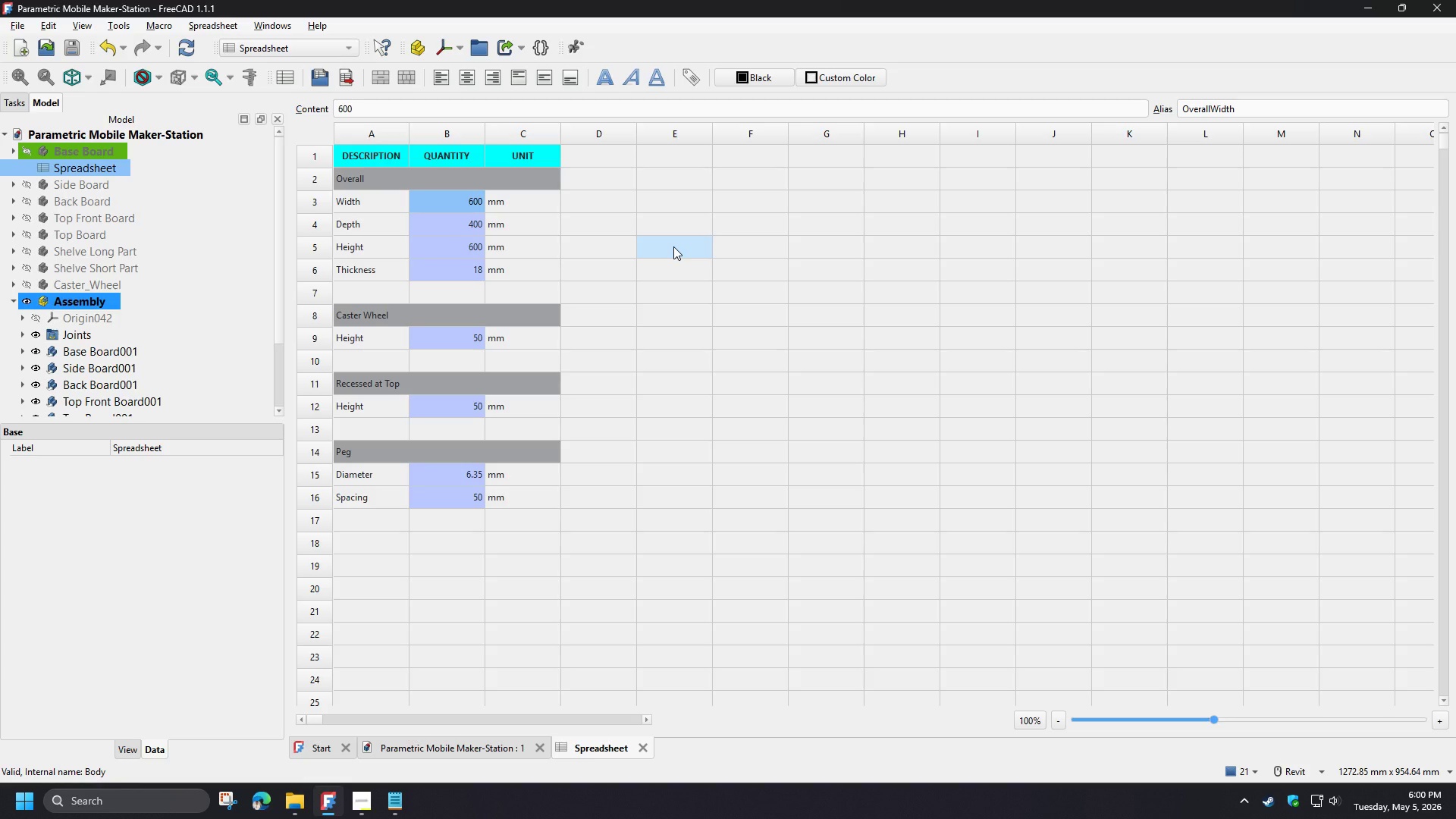 
key(Numpad8)
 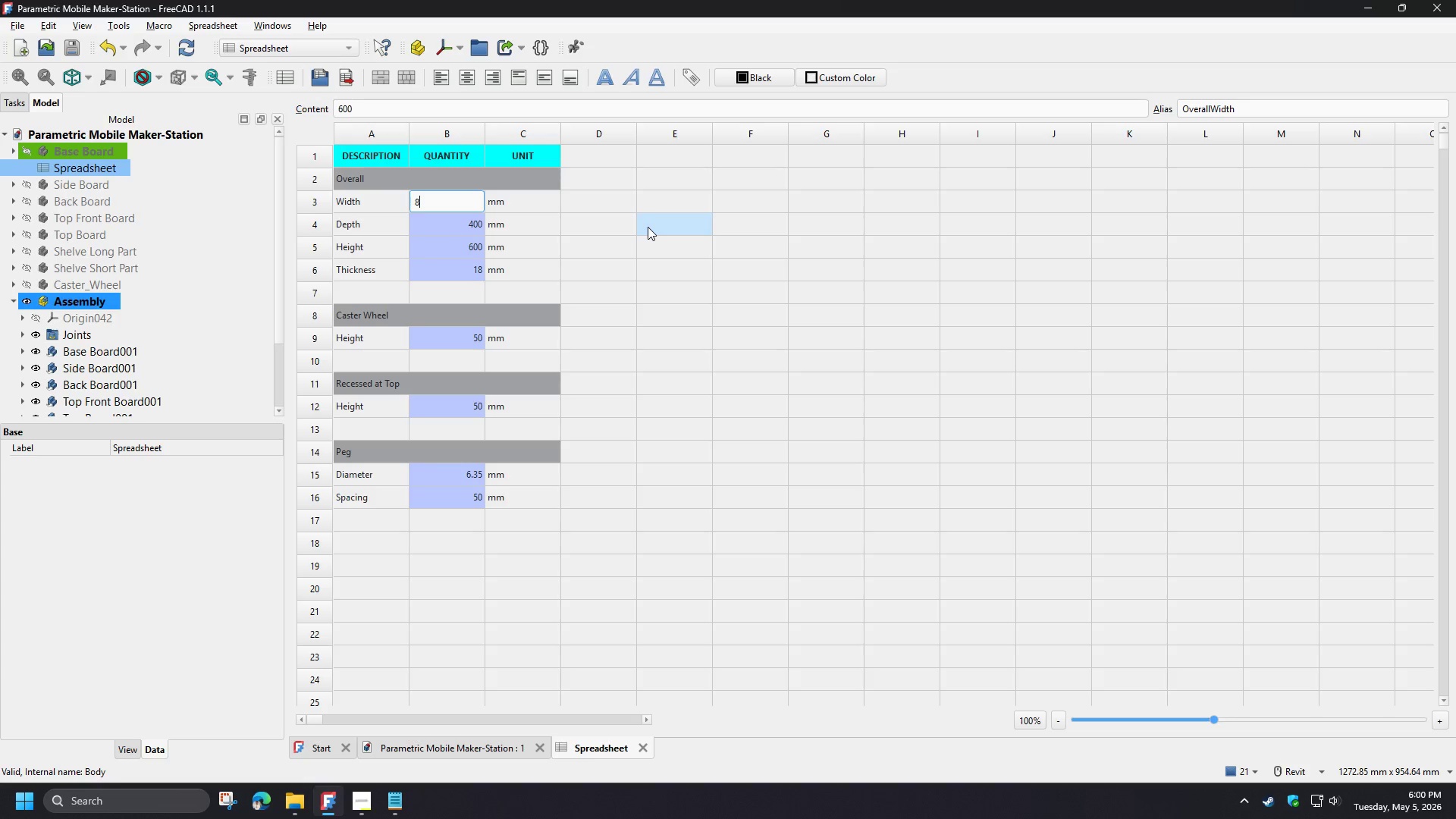 
key(Numpad0)
 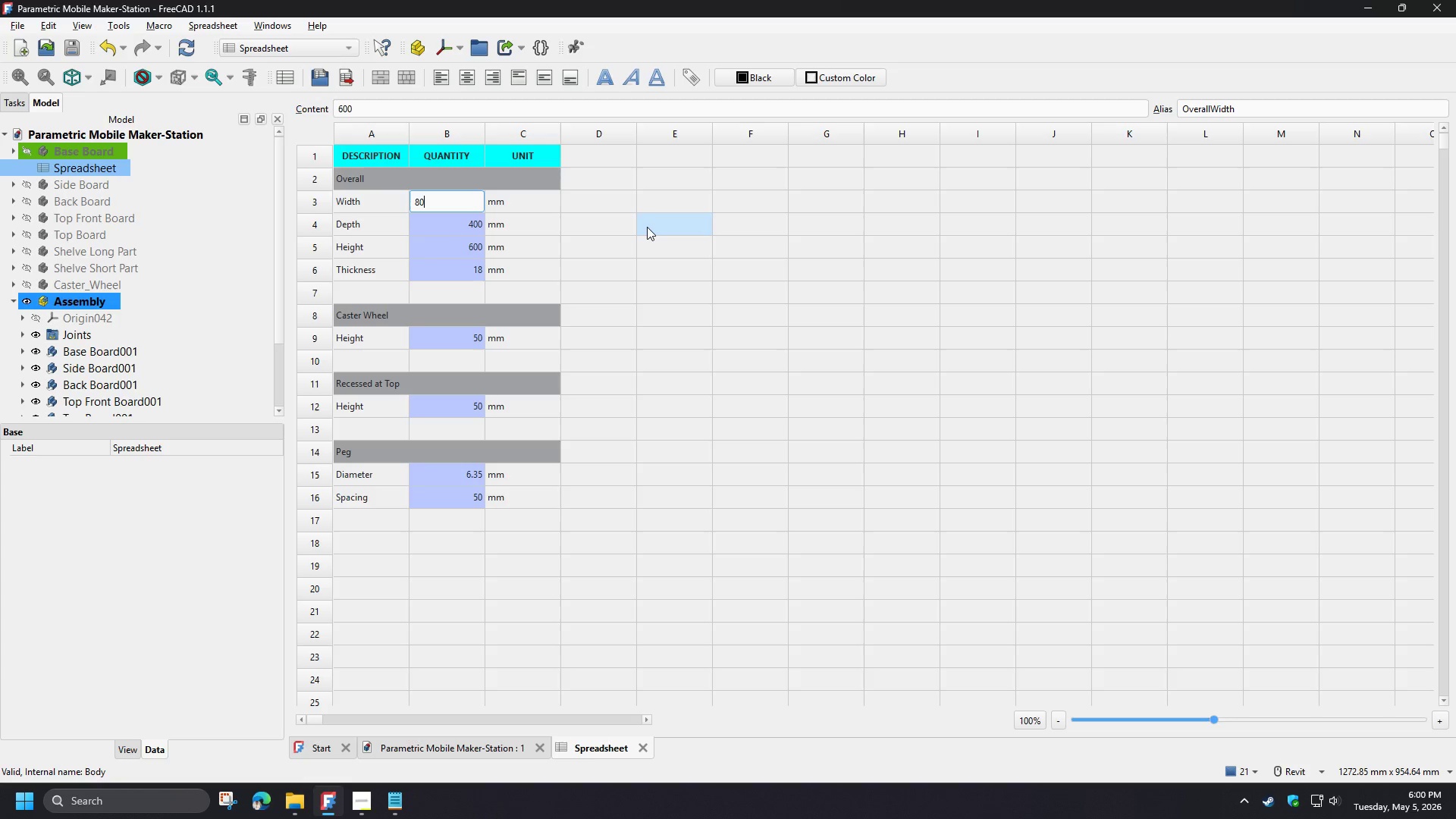 
key(Numpad0)
 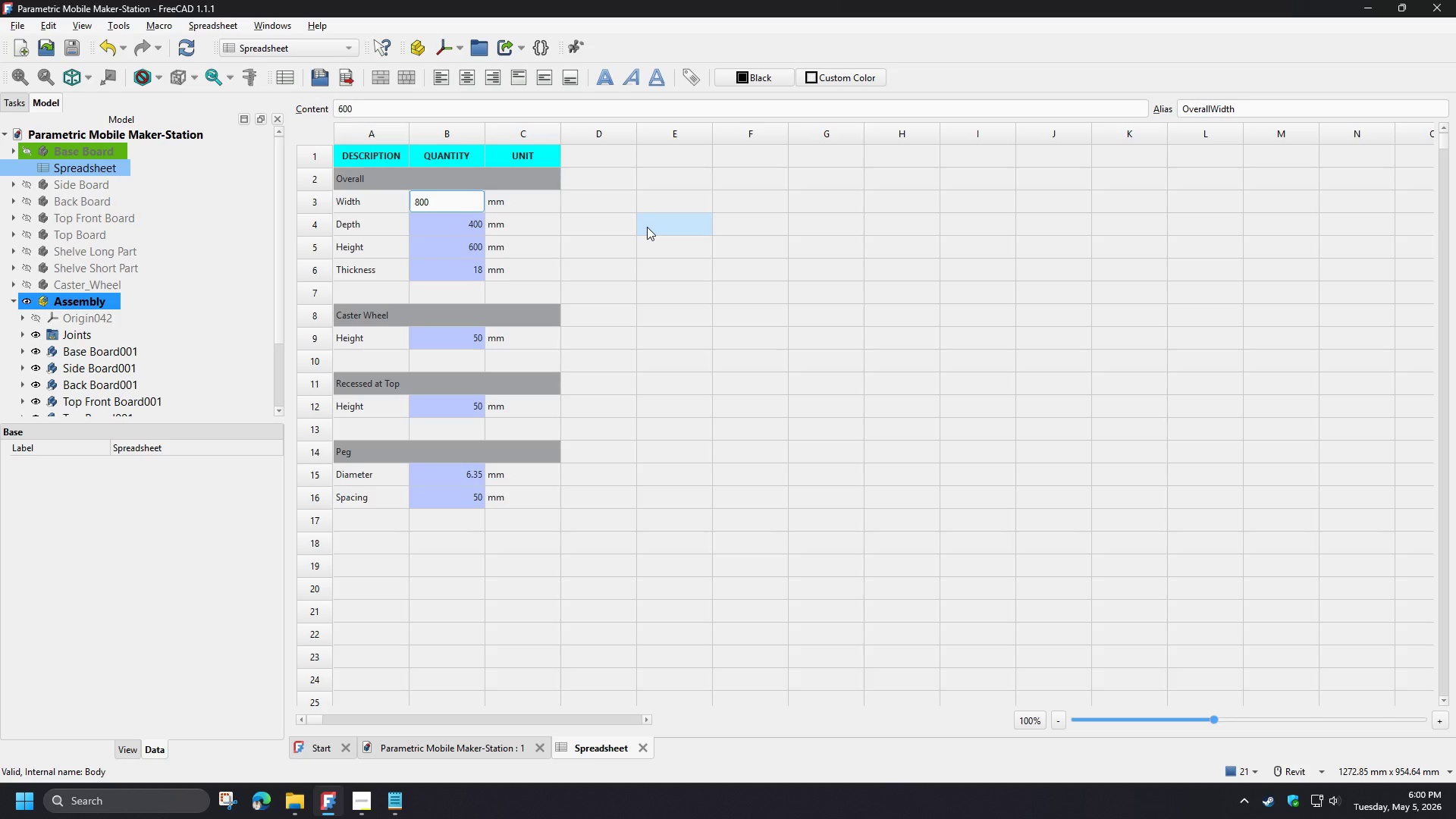 
key(NumpadEnter)
 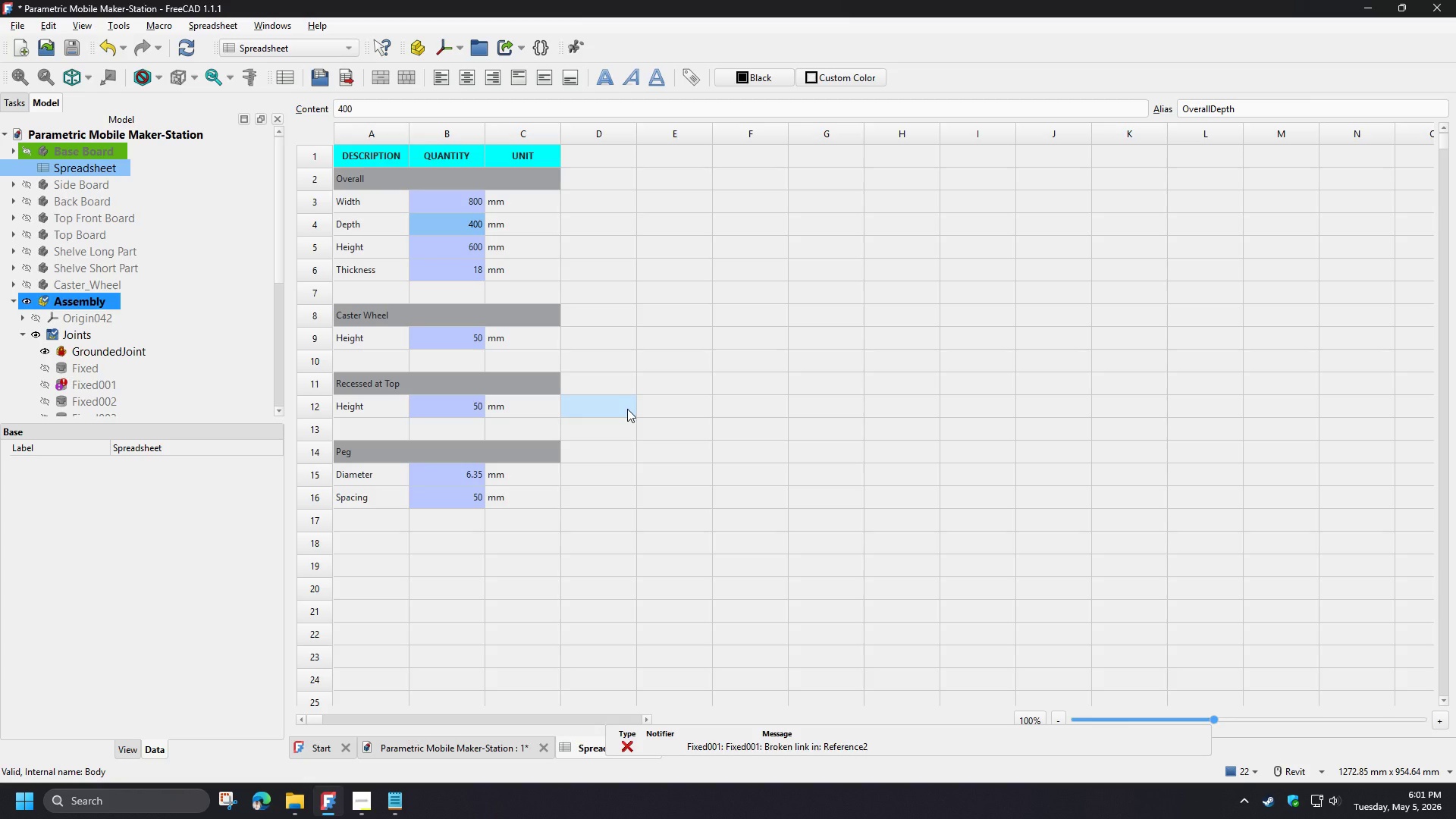 
wait(25.01)
 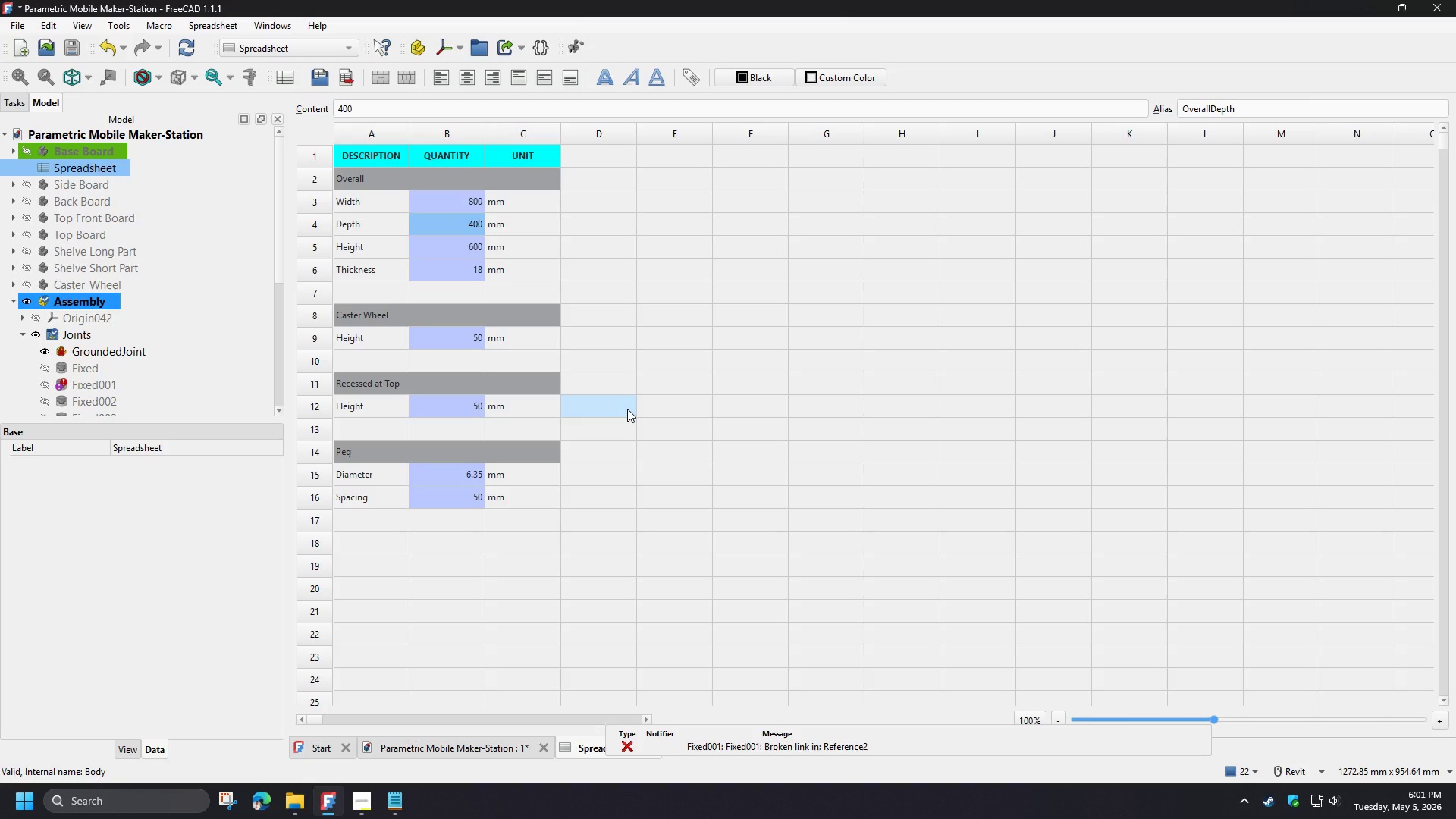 
left_click([485, 752])
 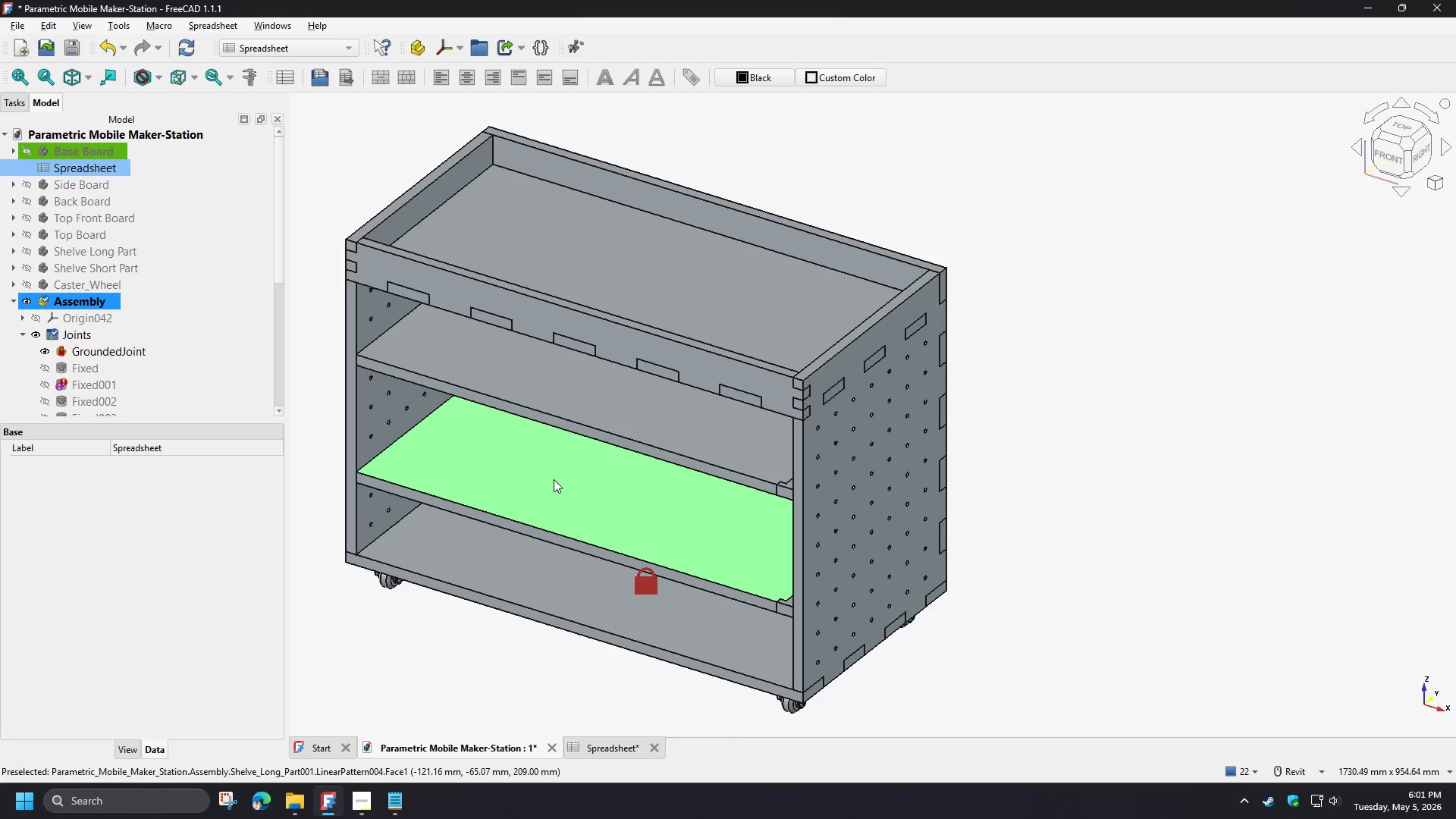 
wait(5.59)
 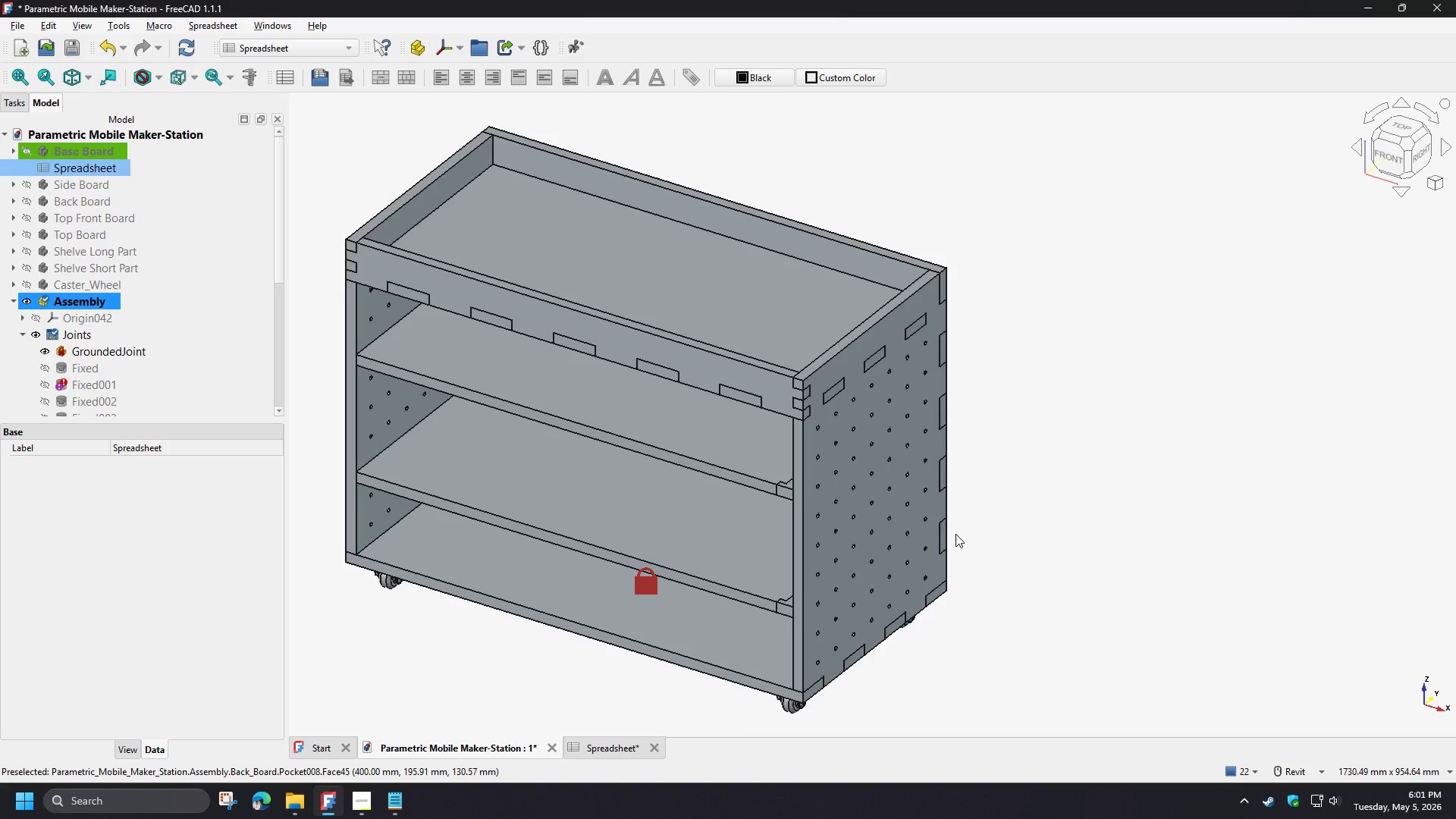 
left_click([97, 390])
 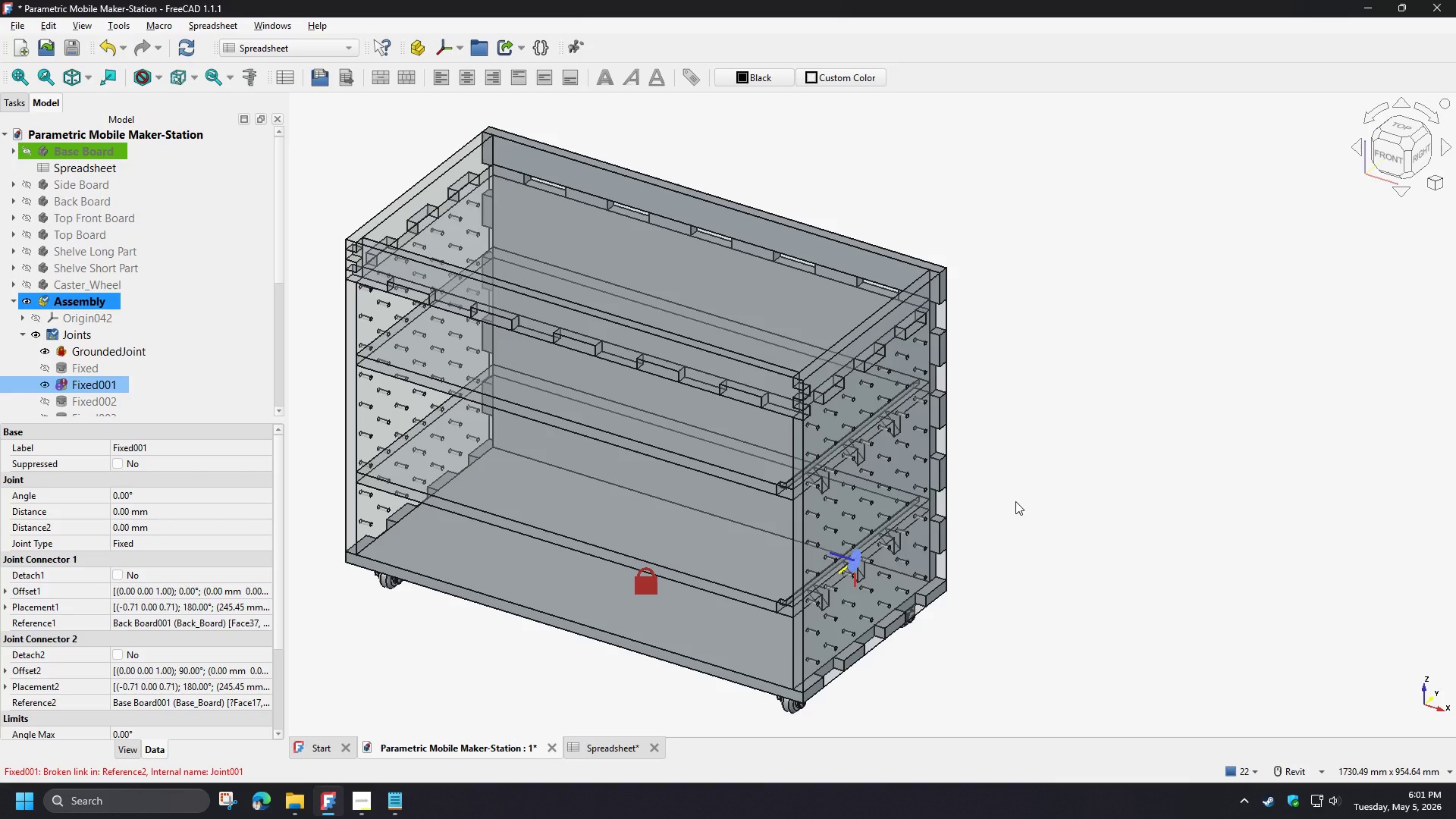 
left_click([1015, 501])
 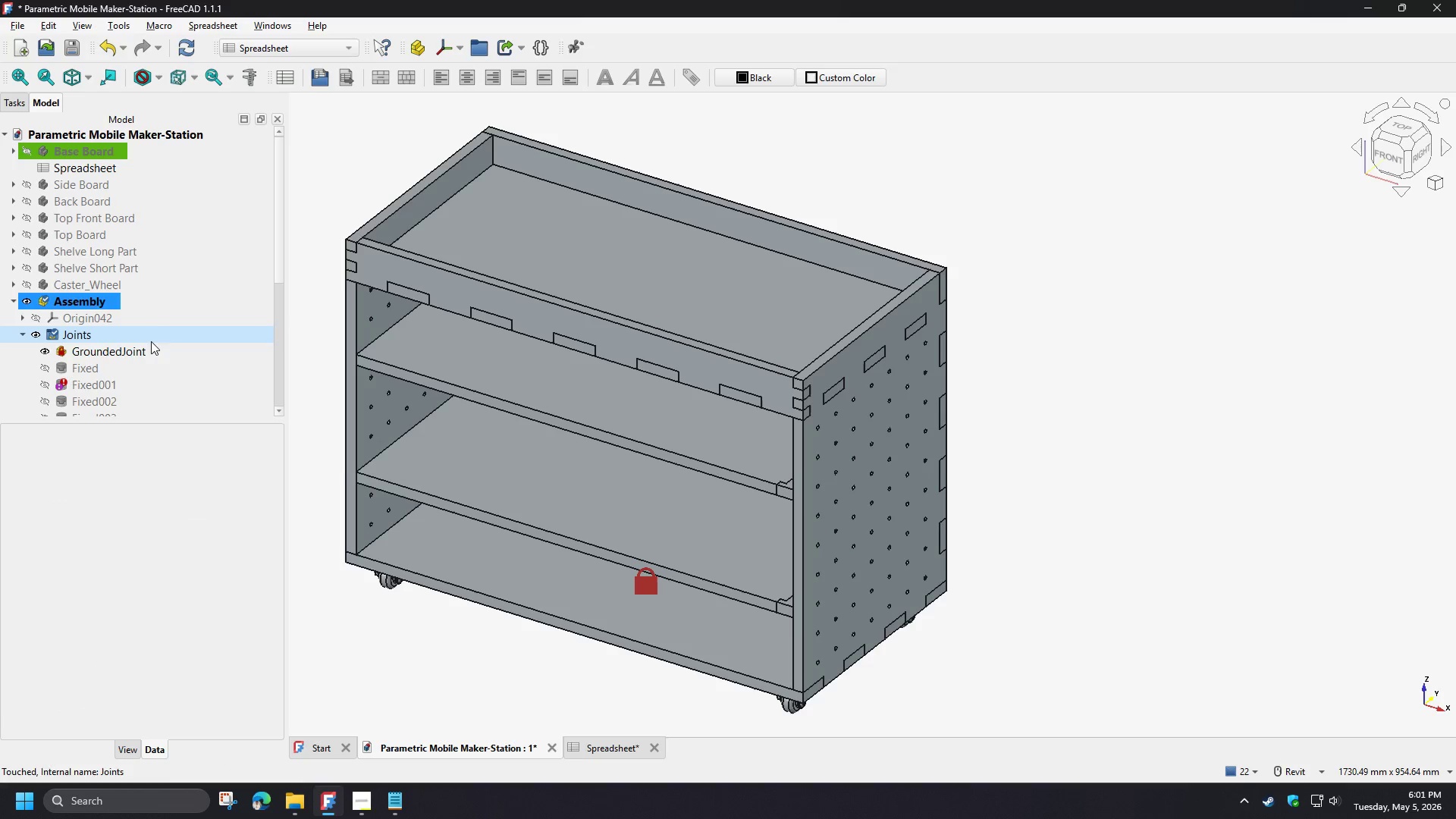 
scroll: coordinate [152, 344], scroll_direction: down, amount: 3.0
 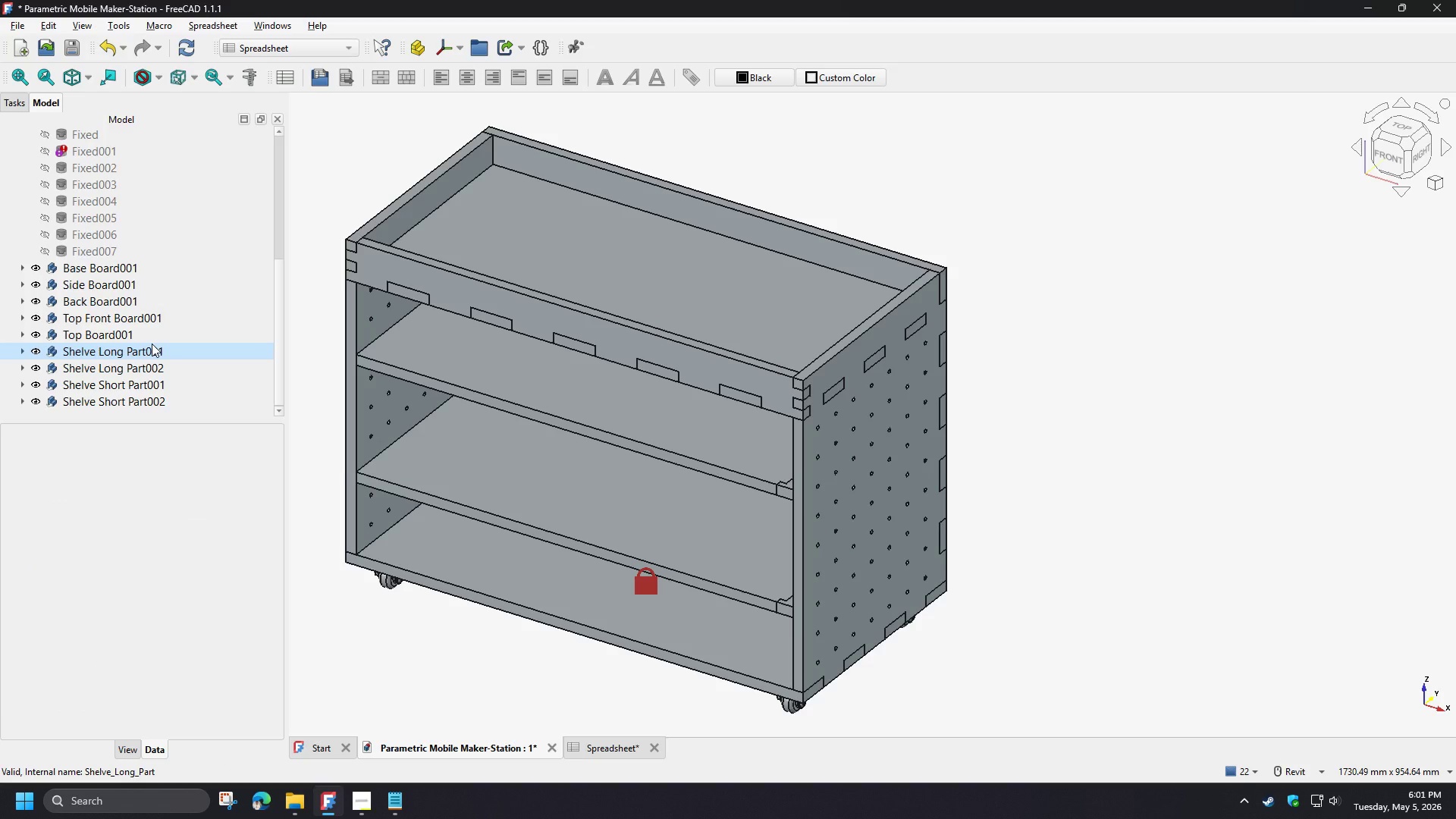 
scroll: coordinate [152, 344], scroll_direction: up, amount: 4.0
 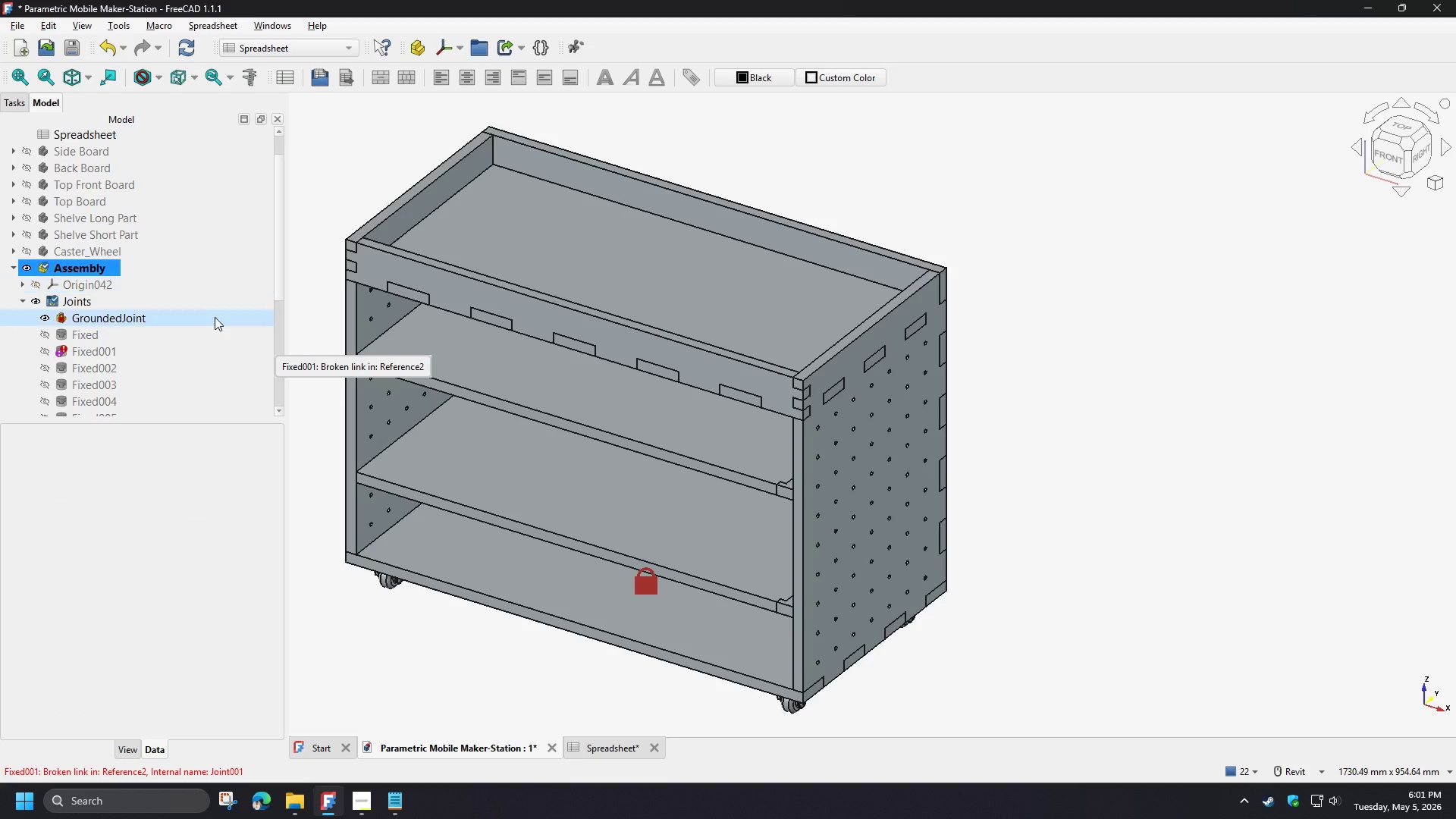 
left_click([998, 362])
 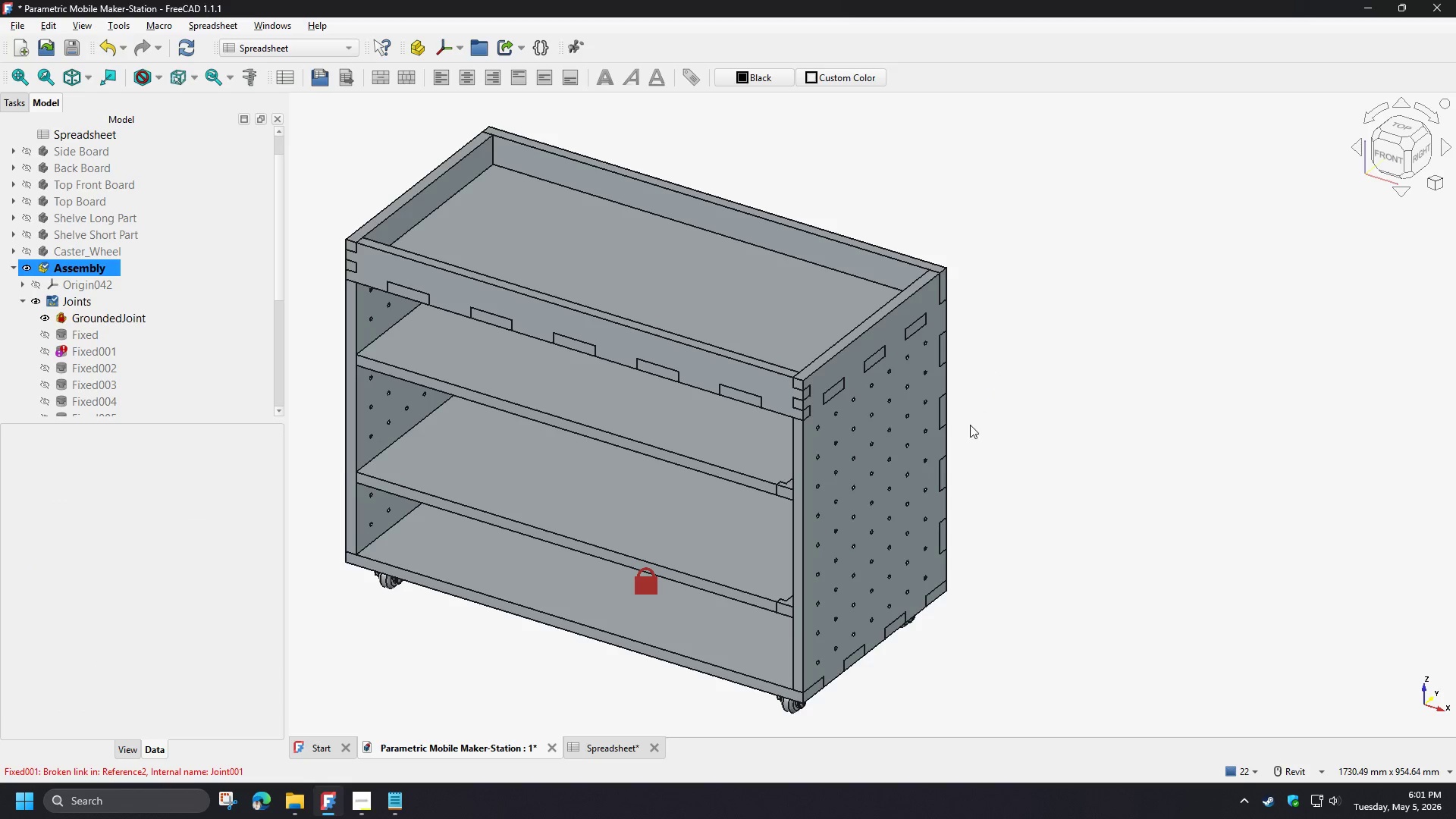 
hold_key(key=ShiftLeft, duration=1.5)
 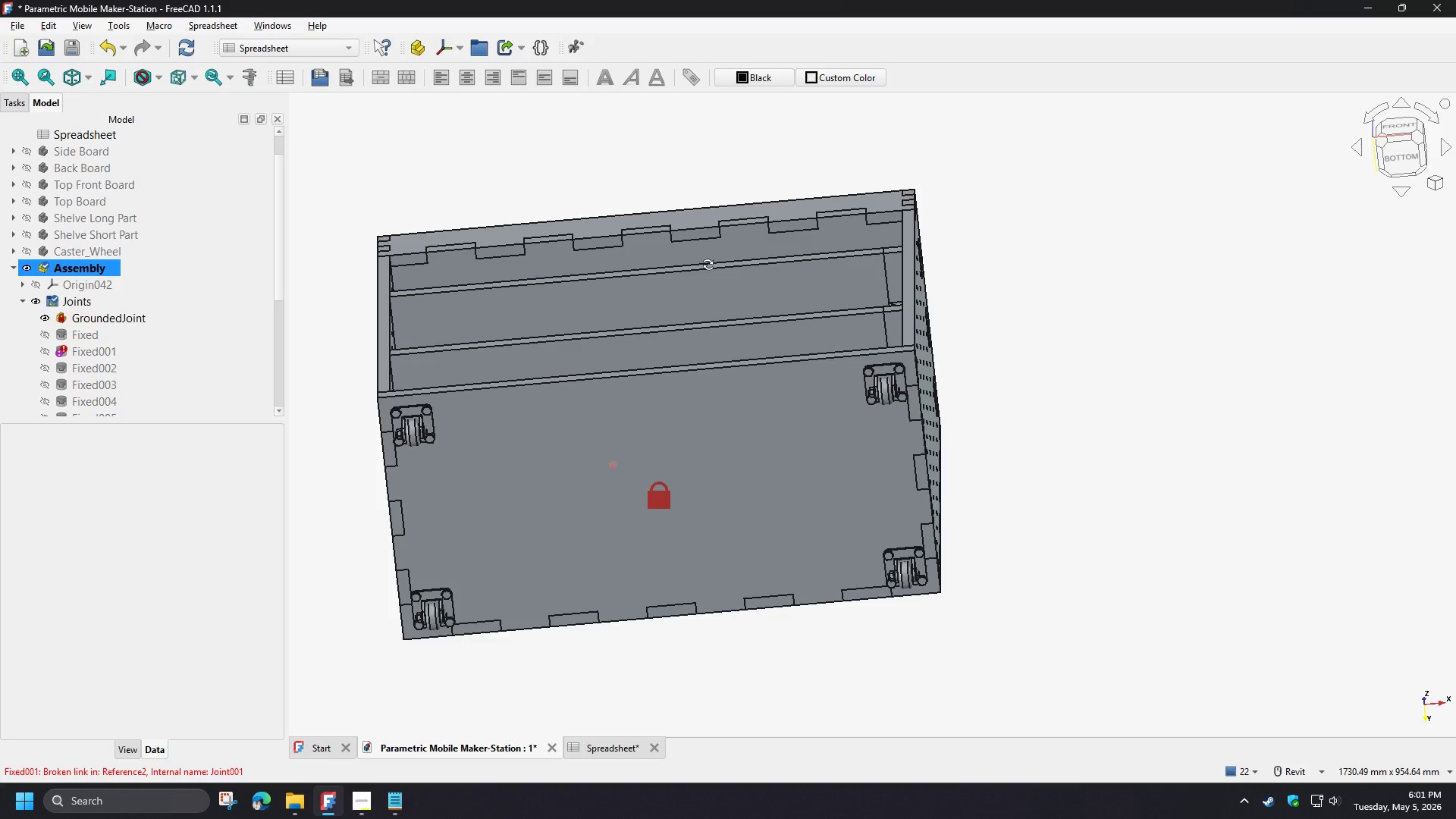 
hold_key(key=ShiftLeft, duration=1.52)
 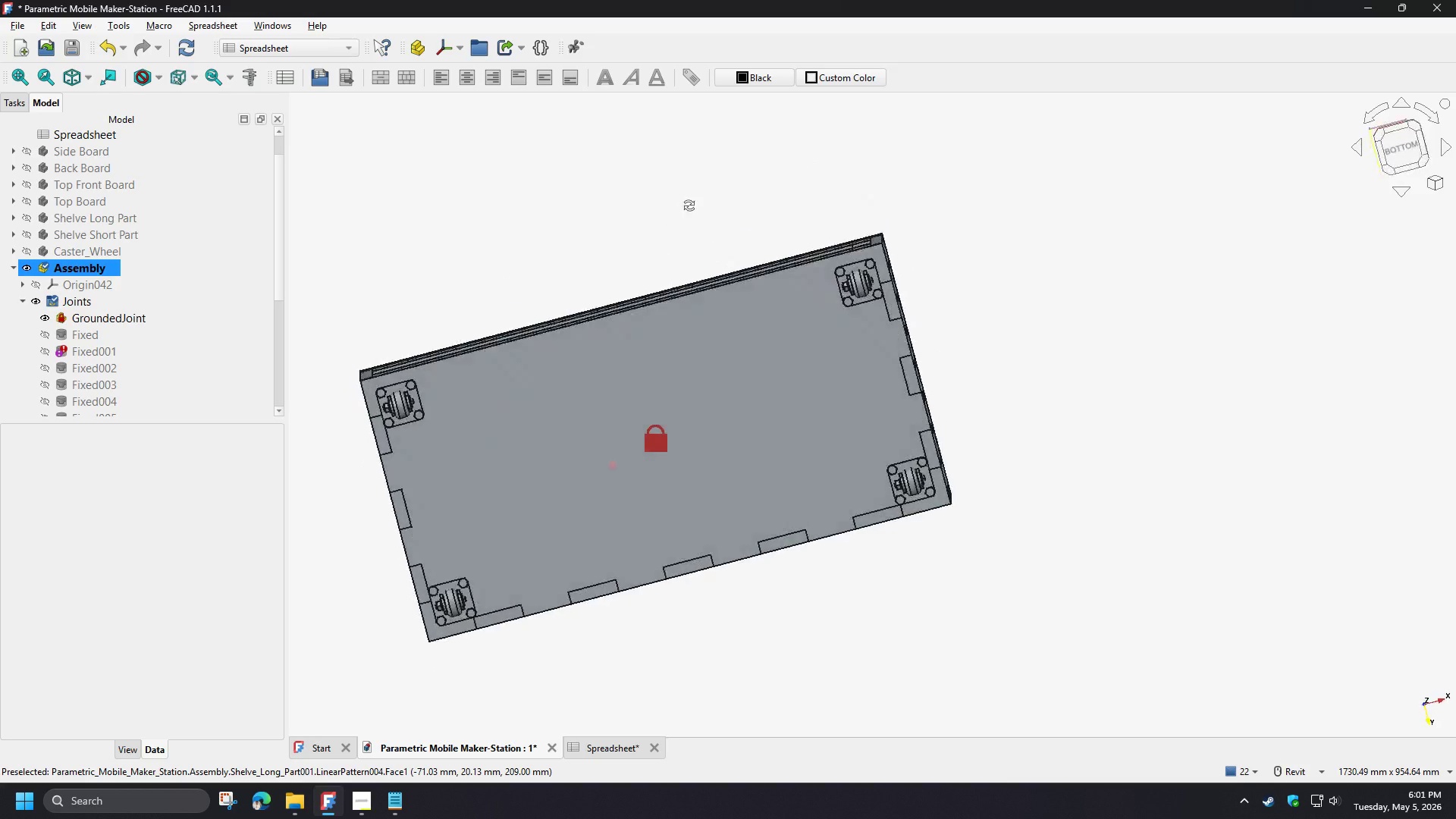 
hold_key(key=ShiftLeft, duration=1.53)
 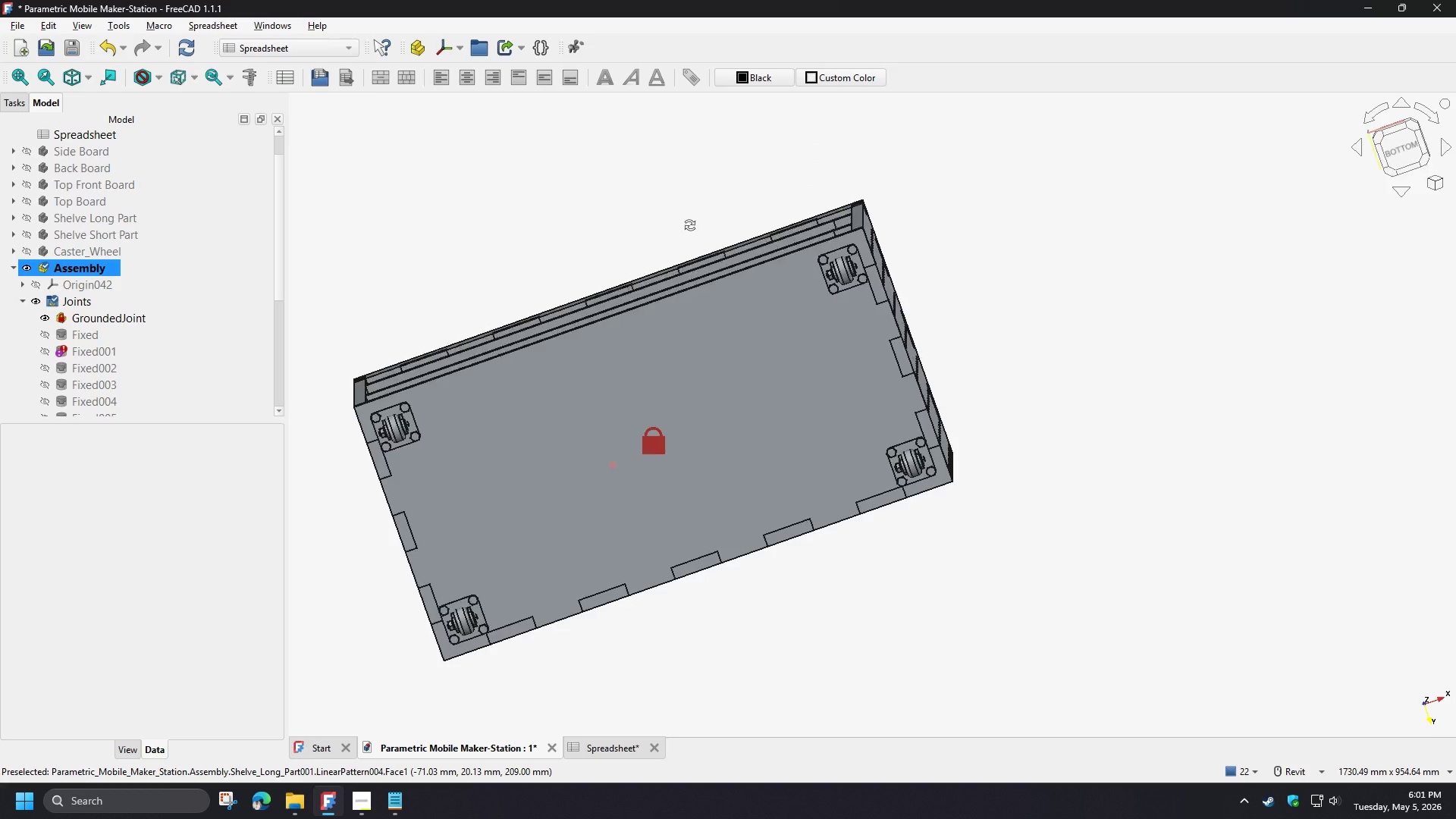 
hold_key(key=ShiftLeft, duration=1.5)
 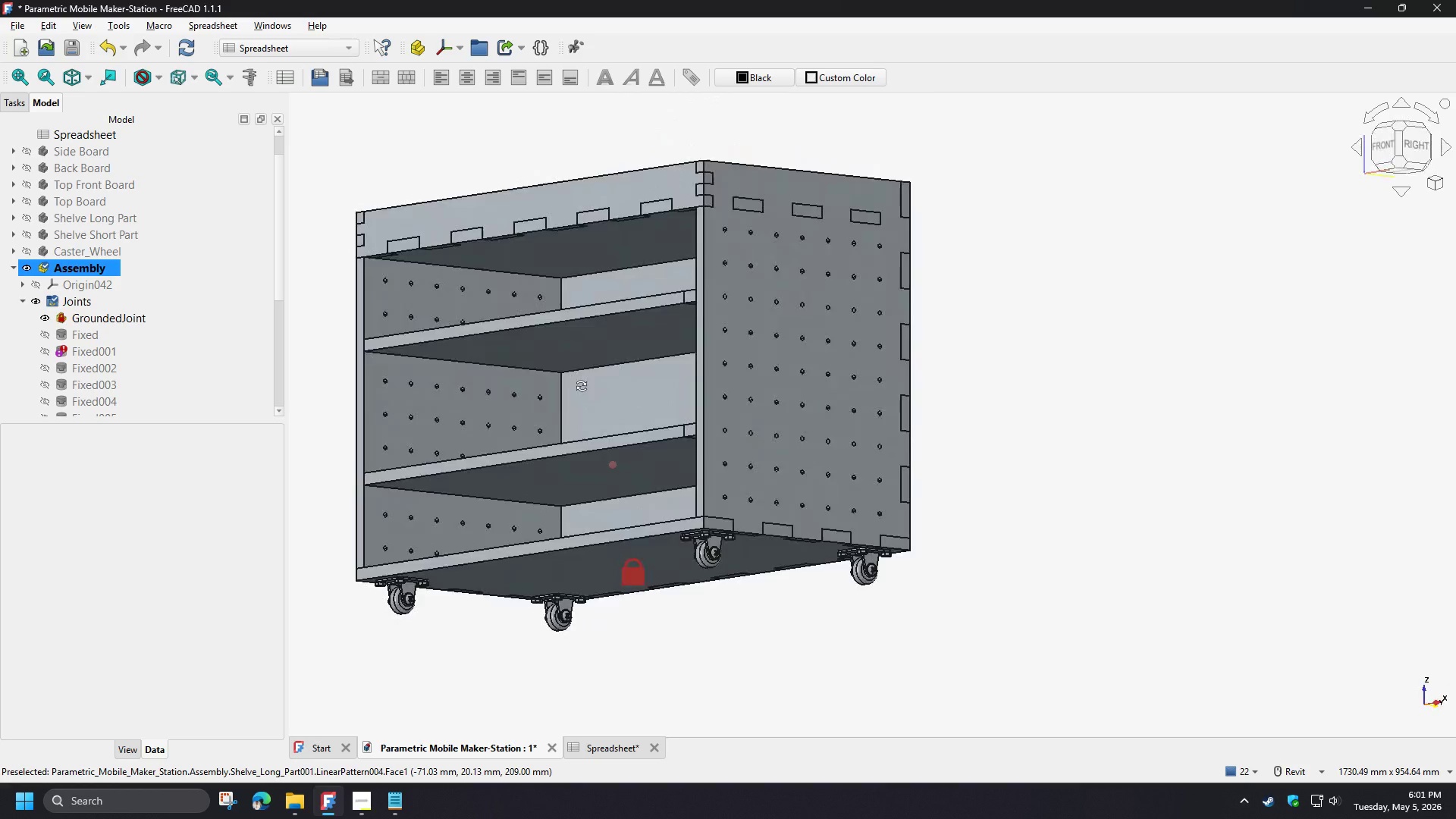 
hold_key(key=ShiftLeft, duration=1.5)
 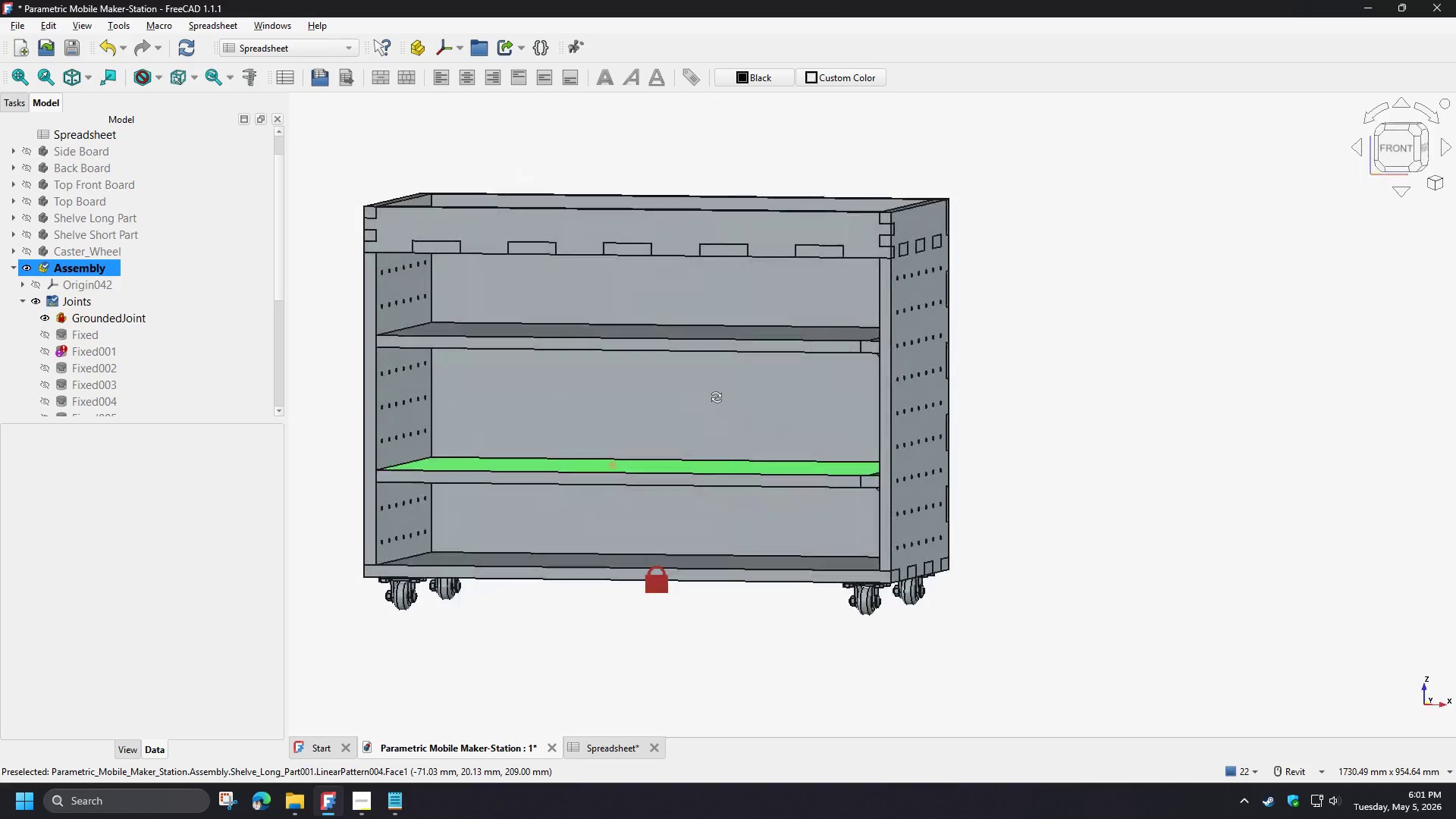 
hold_key(key=ShiftLeft, duration=1.52)
 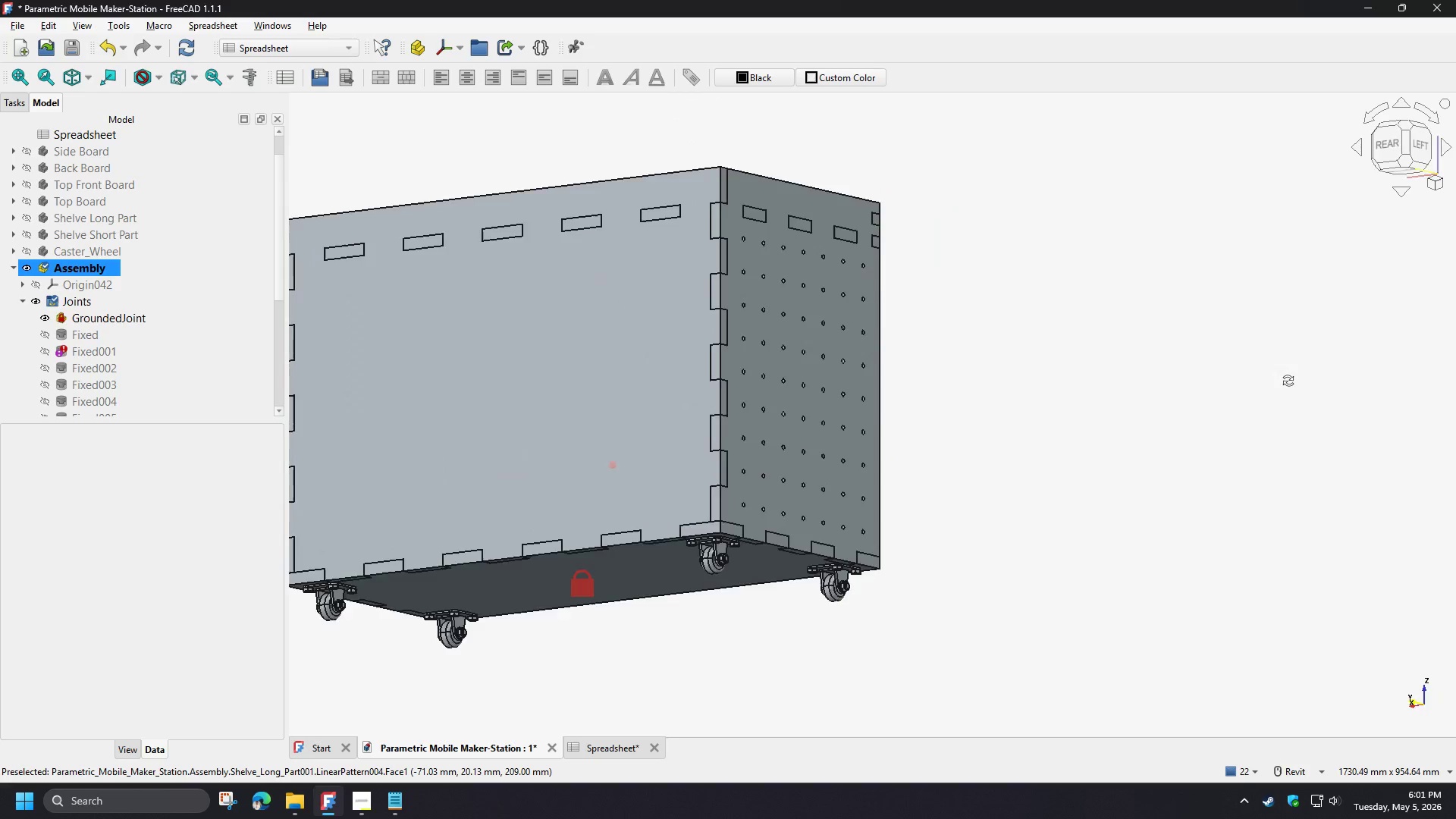 
hold_key(key=ShiftLeft, duration=1.51)
 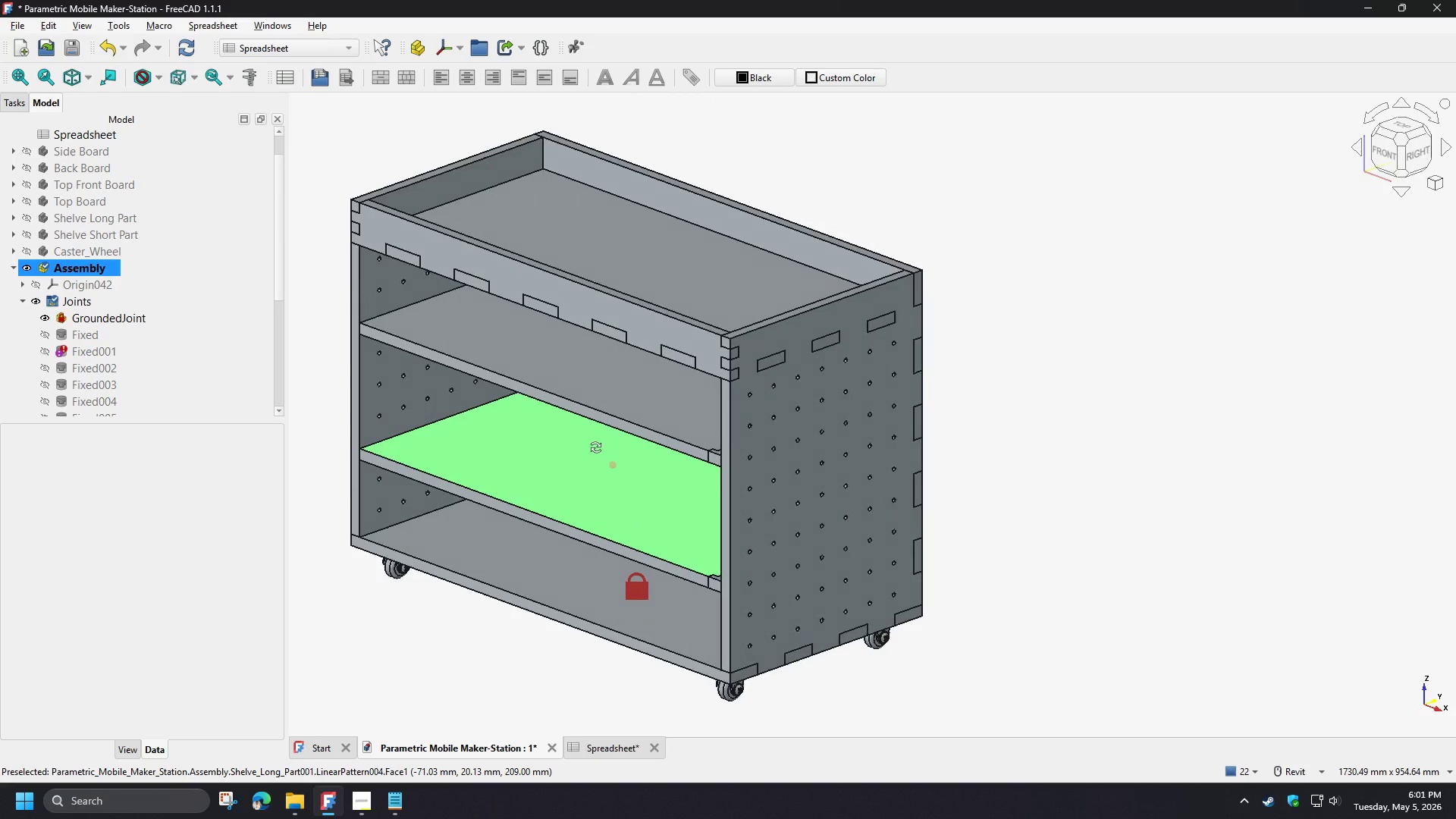 
hold_key(key=ShiftLeft, duration=1.05)
 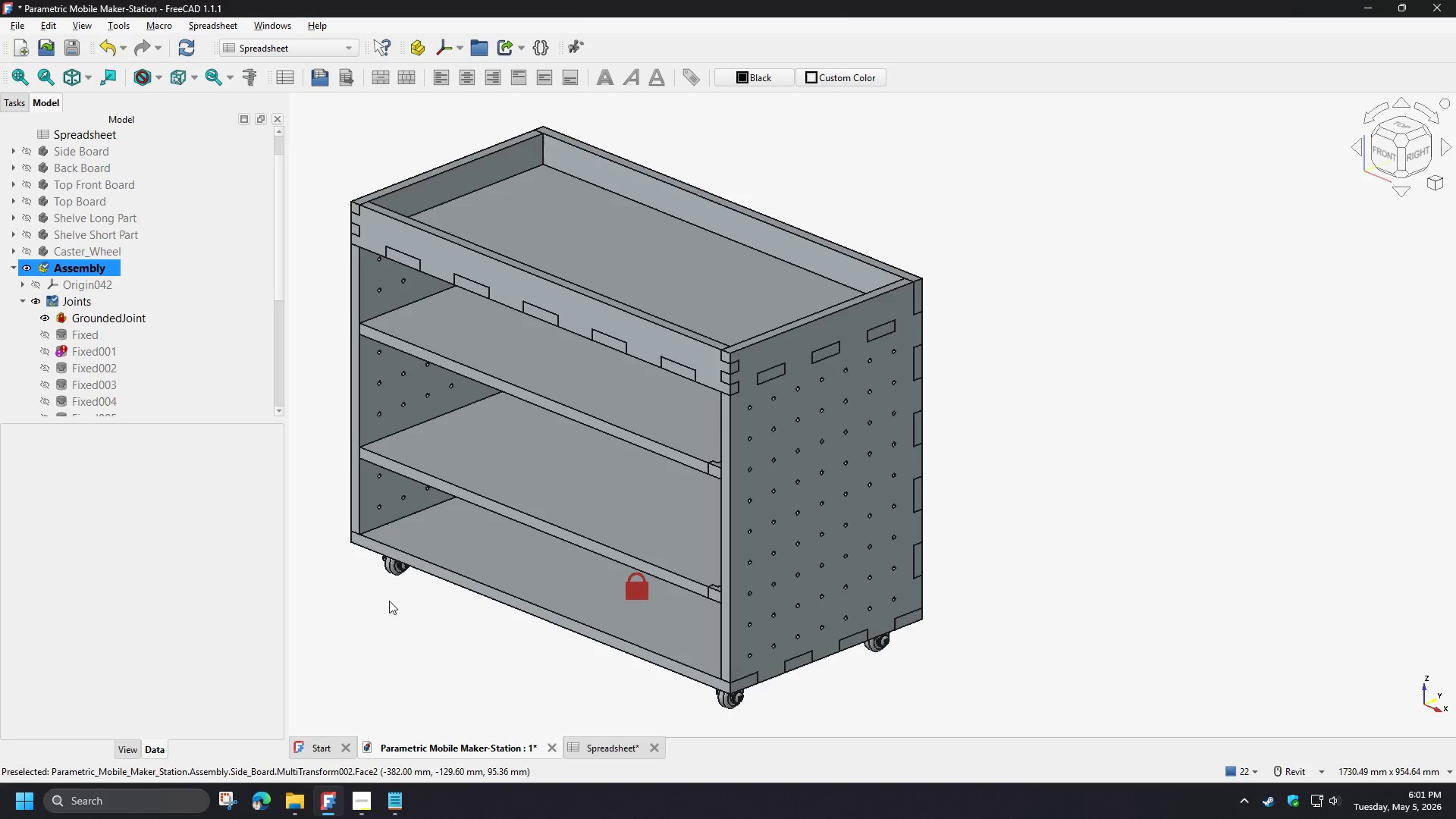 
left_click([592, 742])
 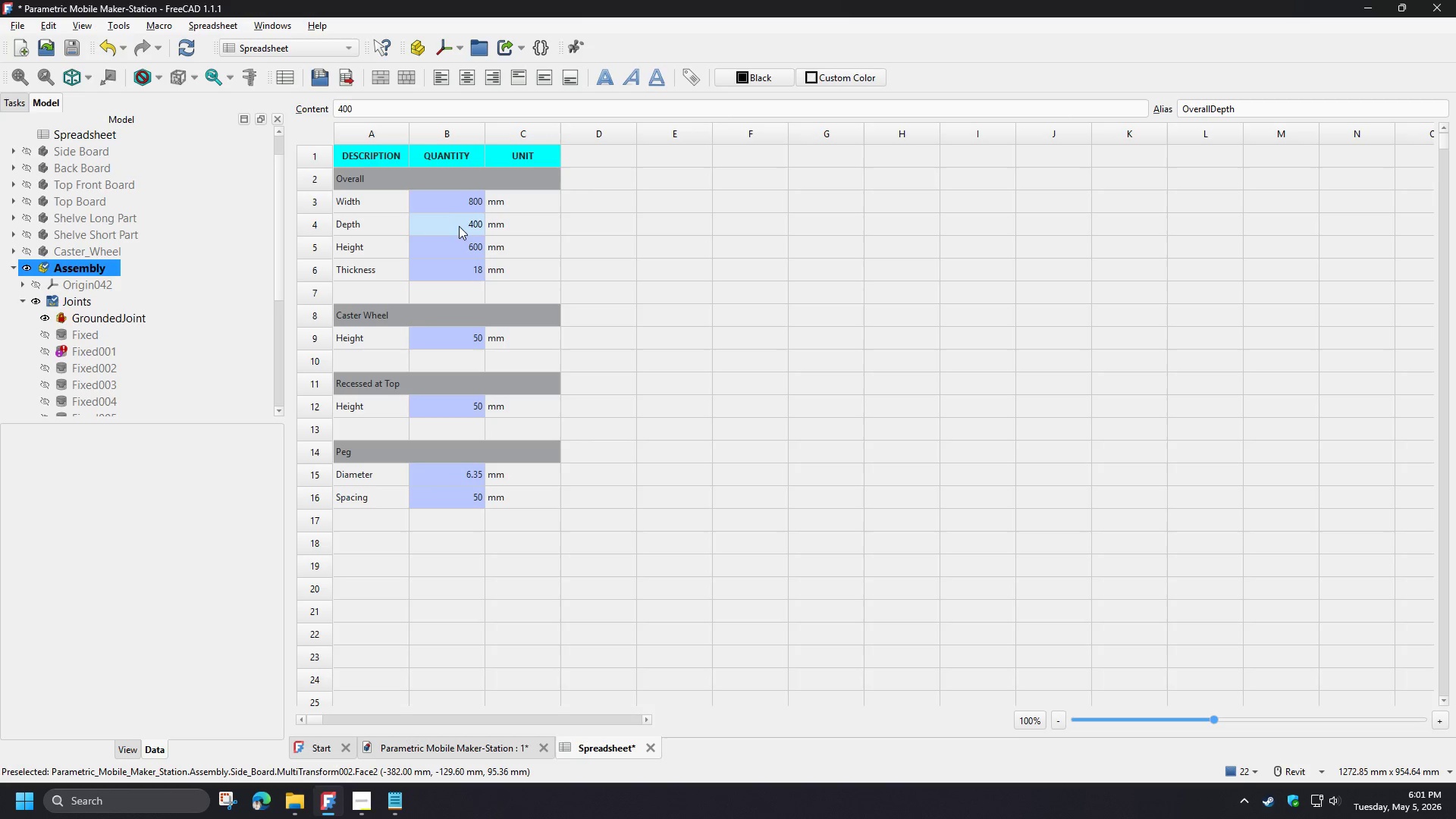 
left_click([463, 209])
 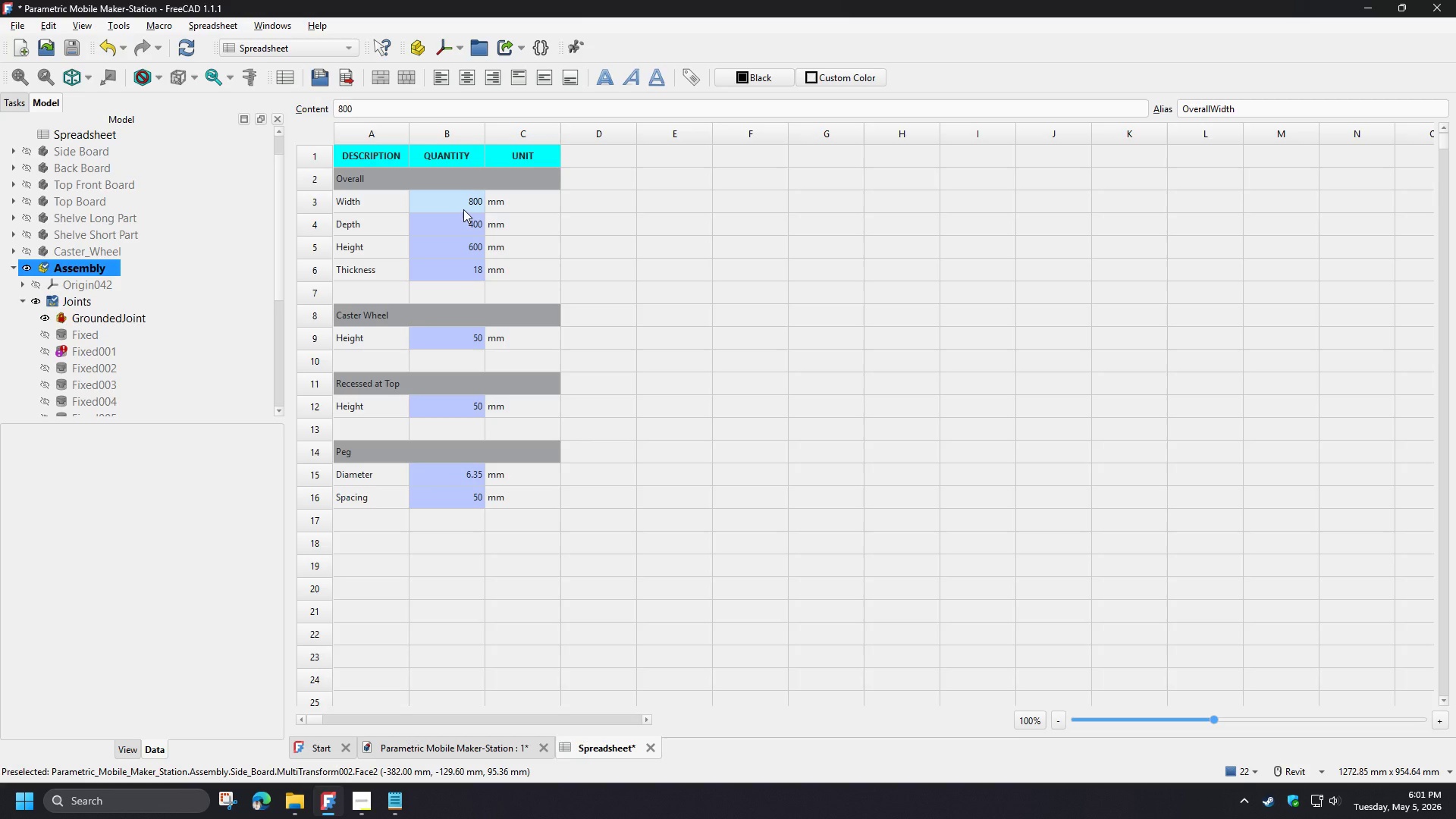 
key(Numpad6)
 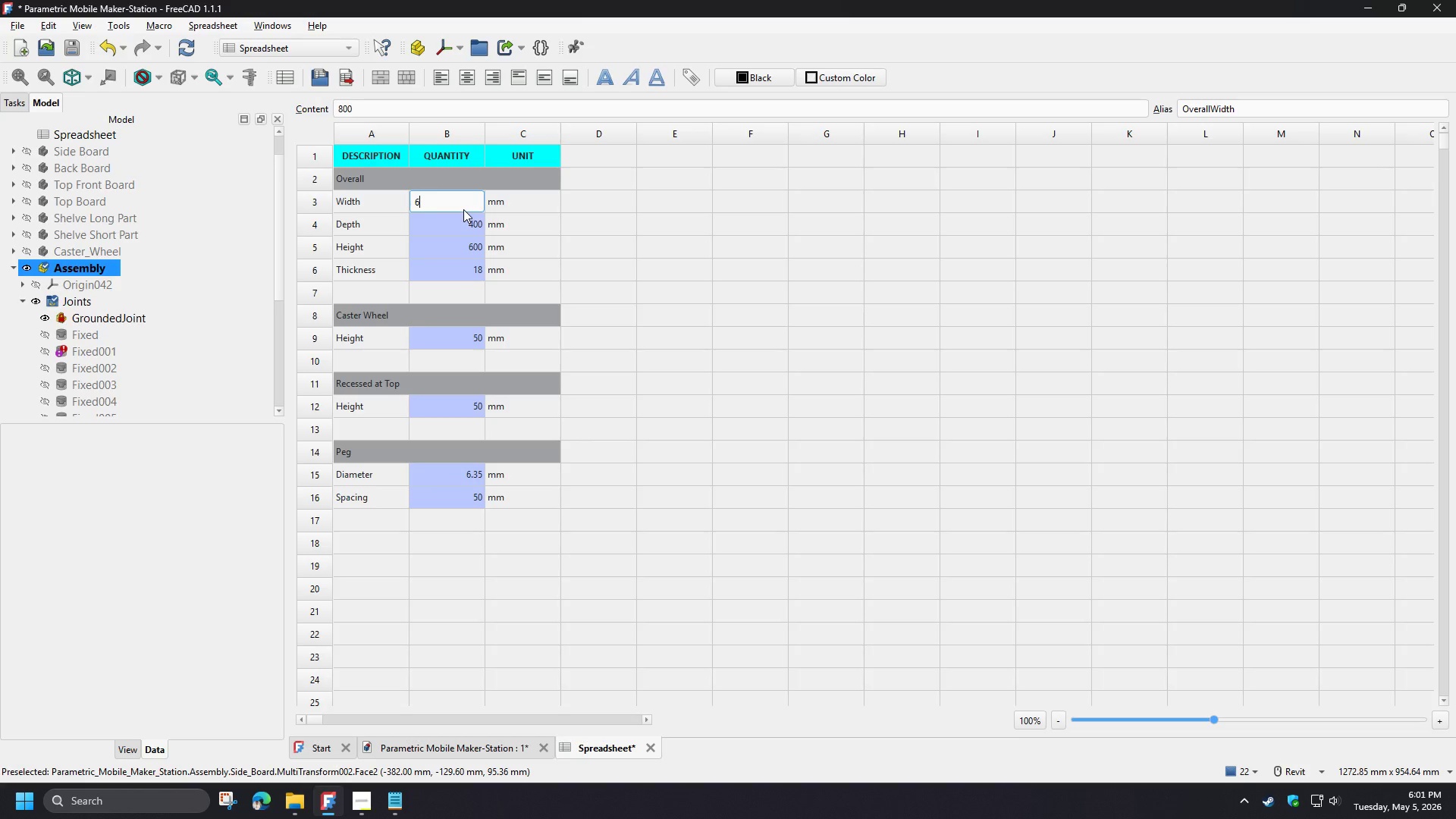 
key(Numpad0)
 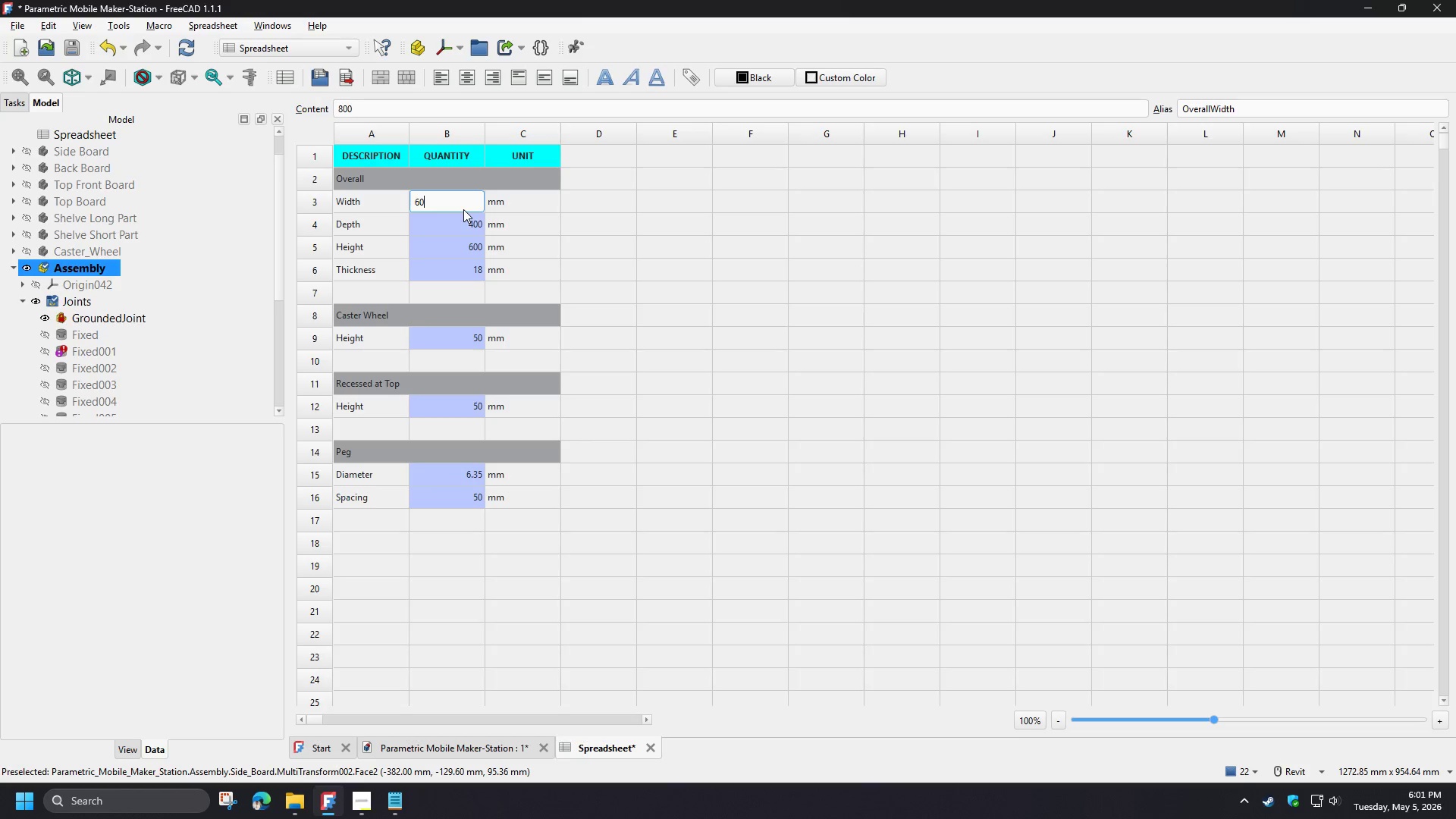 
key(Numpad0)
 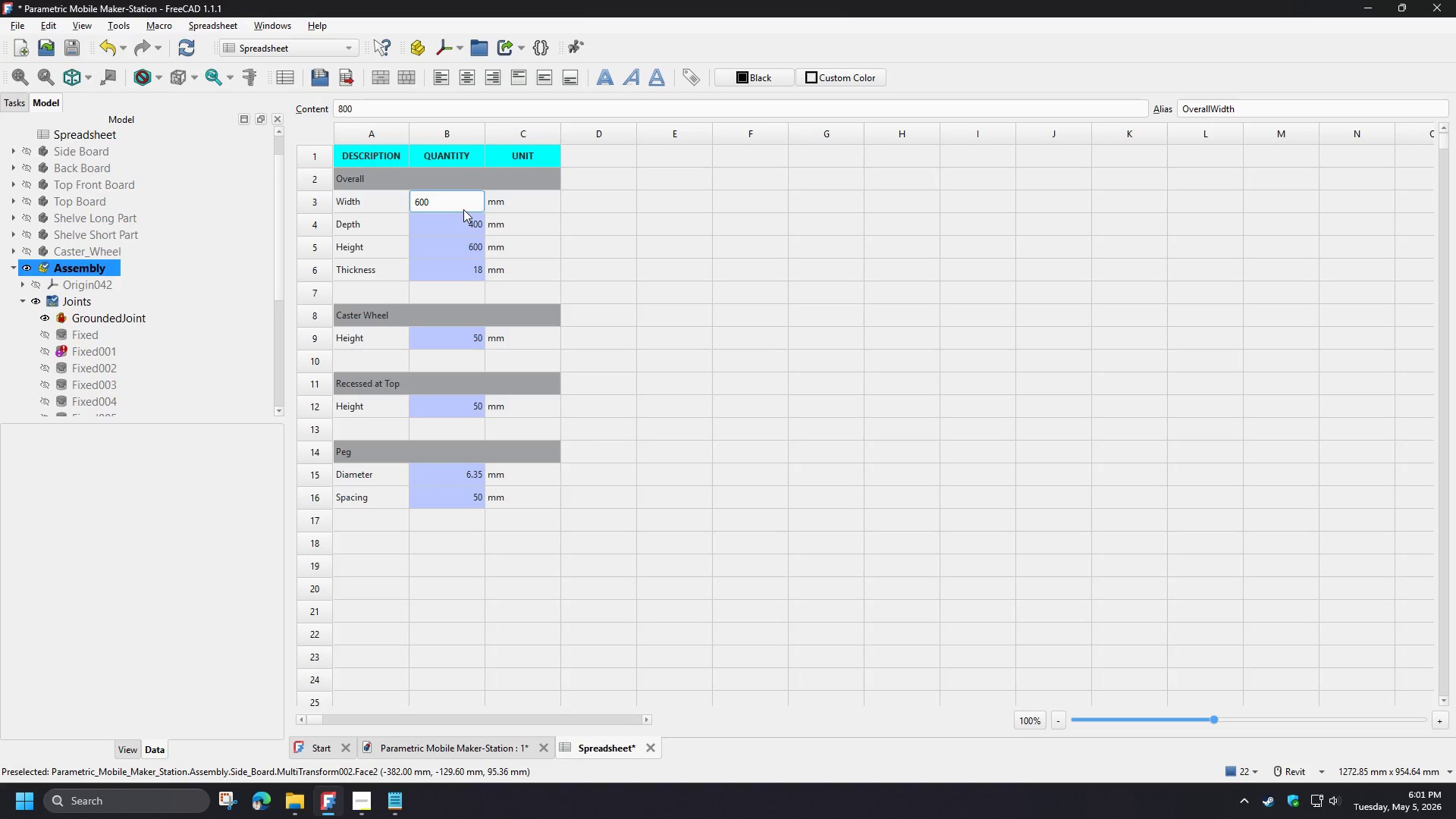 
key(NumpadEnter)
 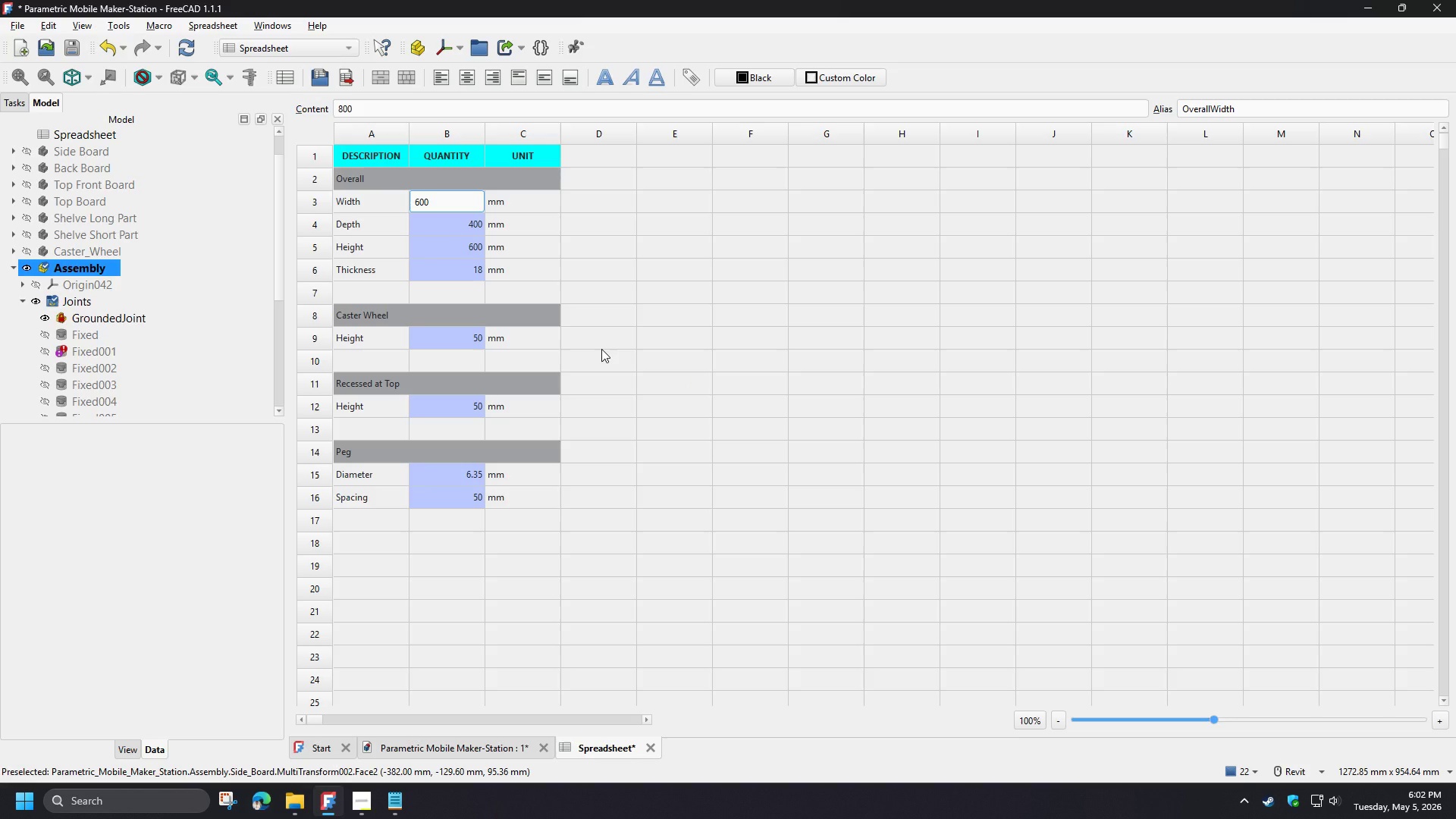 
wait(19.5)
 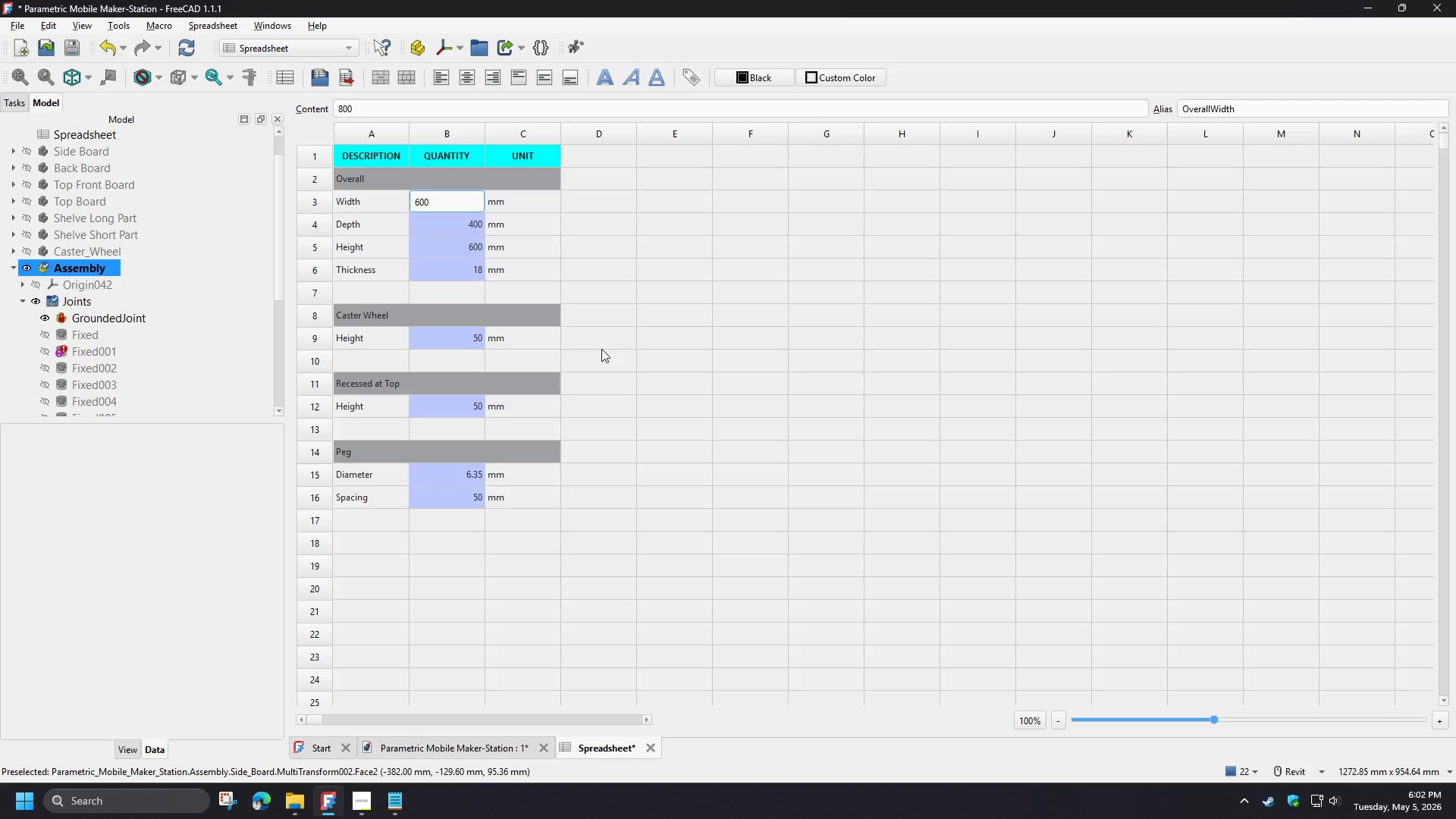 
key(F3)
 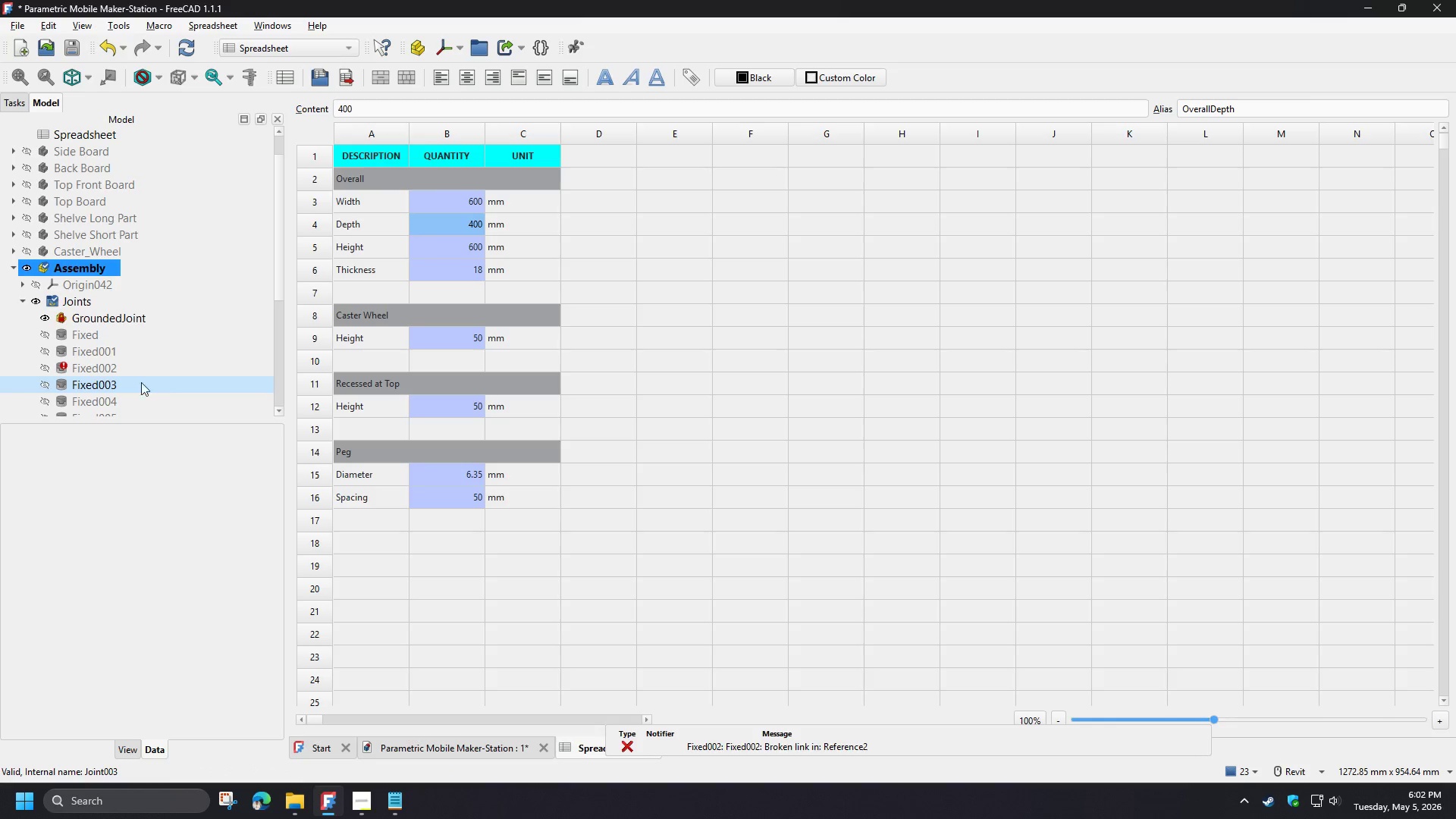 
left_click([96, 363])
 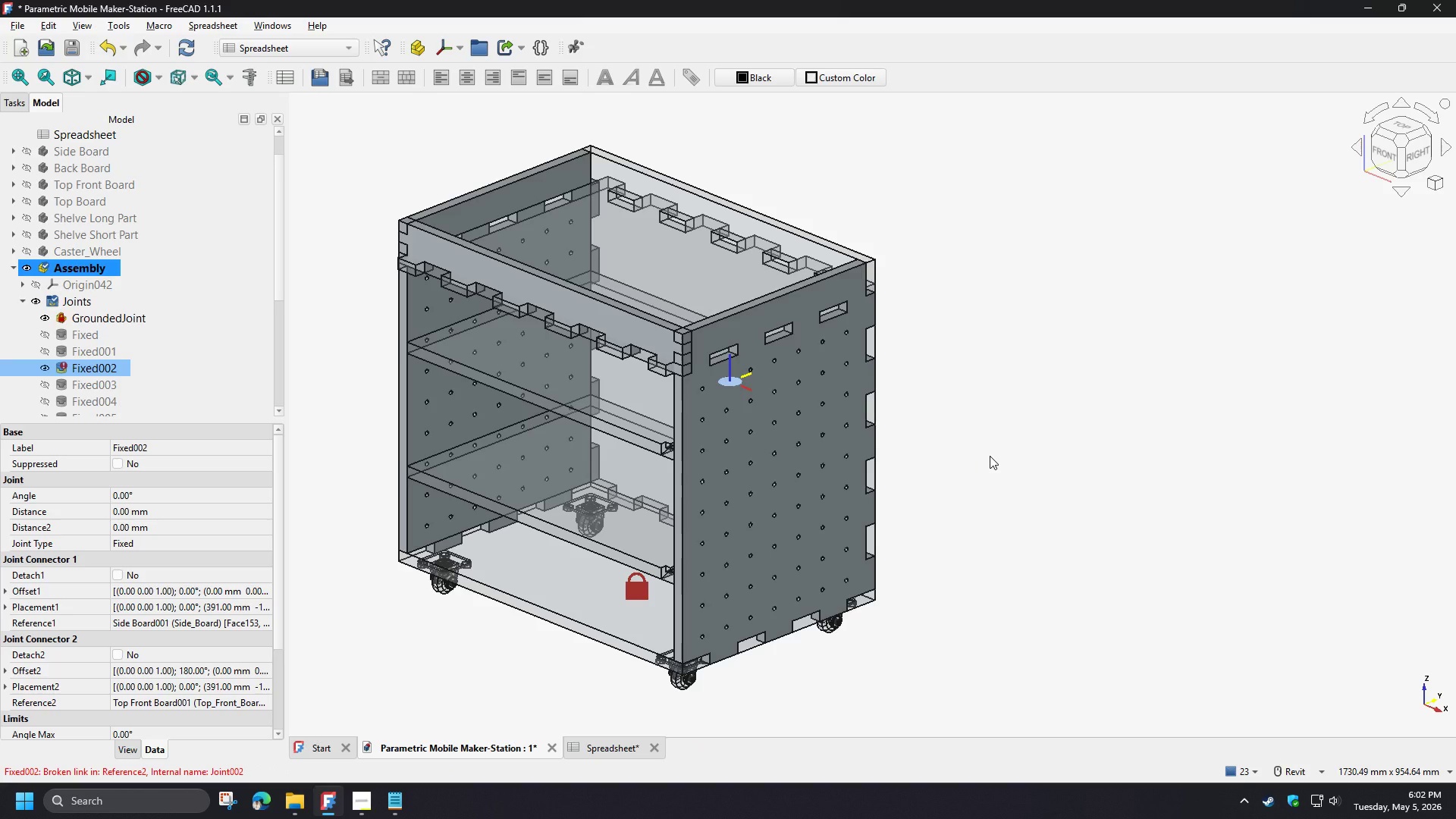 
left_click([990, 456])
 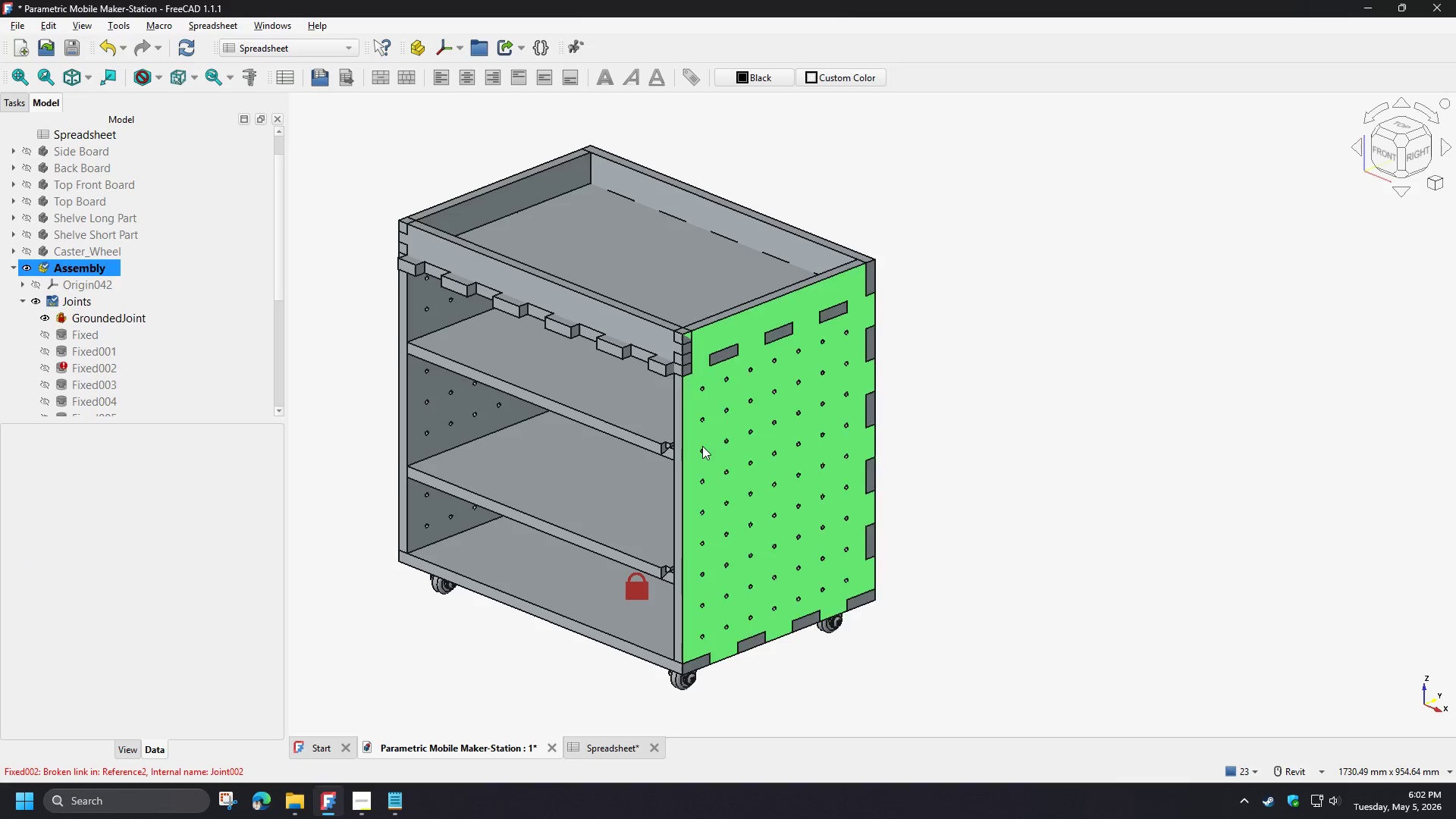 
hold_key(key=ShiftLeft, duration=0.44)
 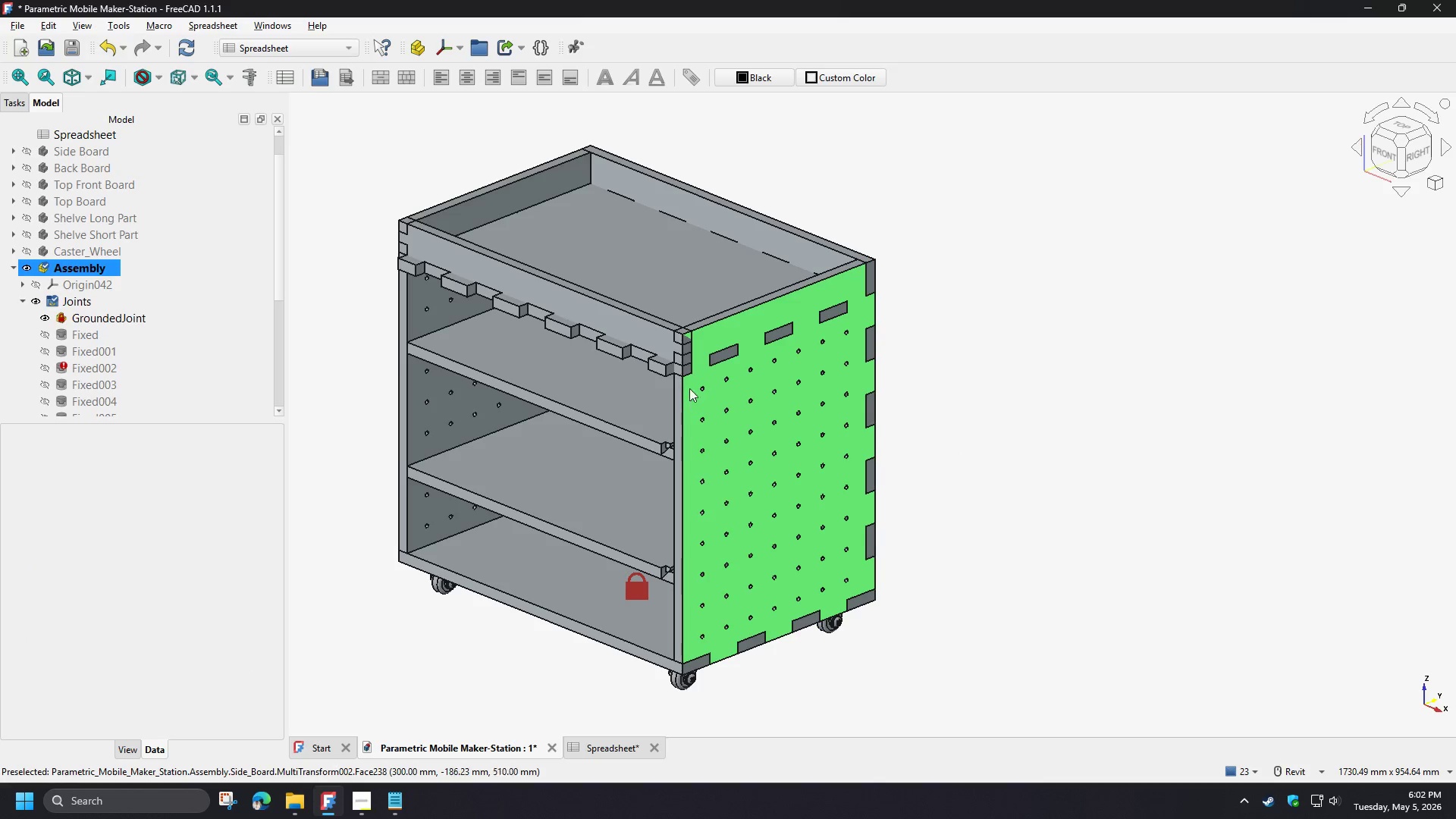 
hold_key(key=ShiftLeft, duration=1.5)
 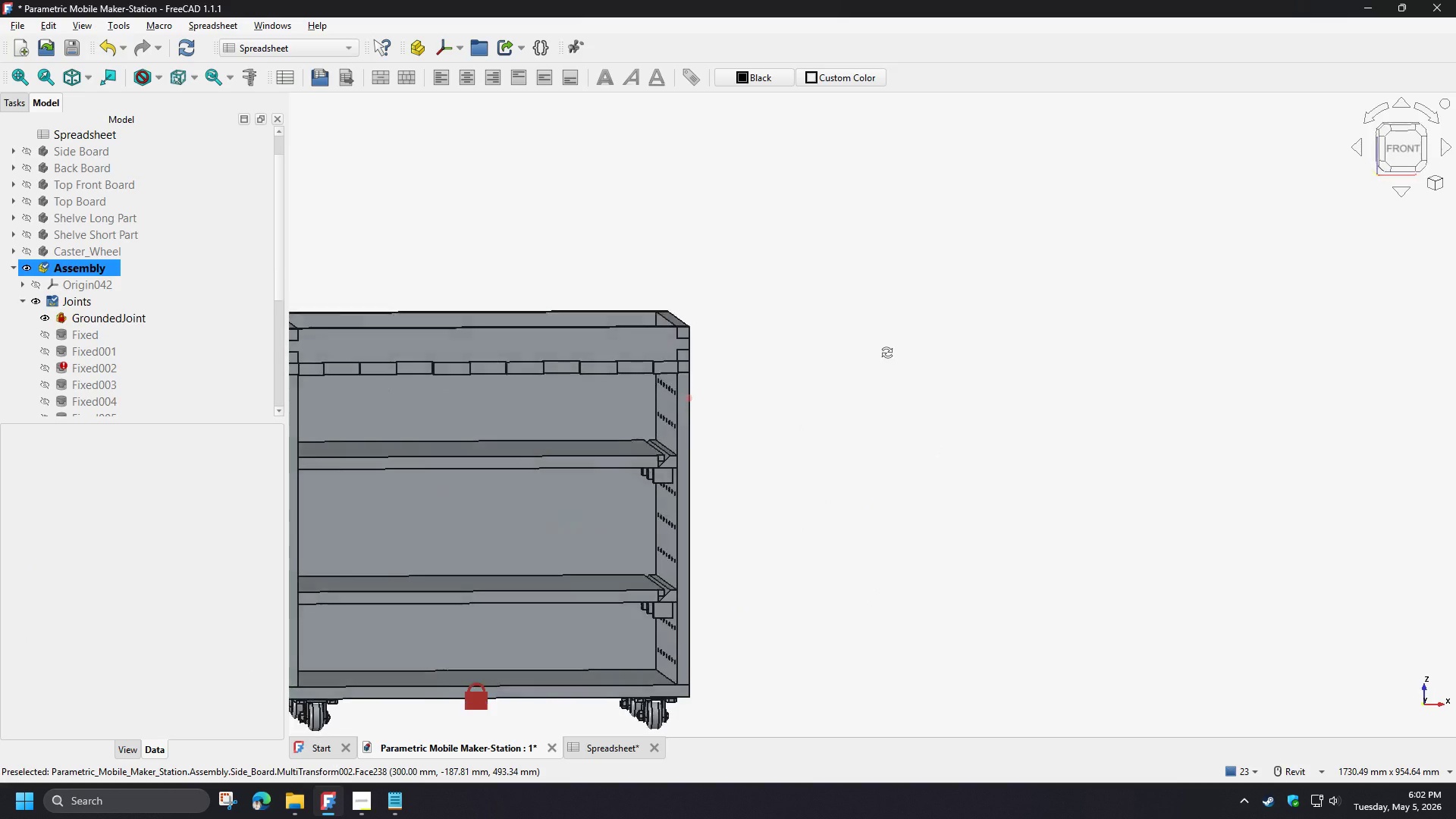 
hold_key(key=ShiftLeft, duration=1.53)
 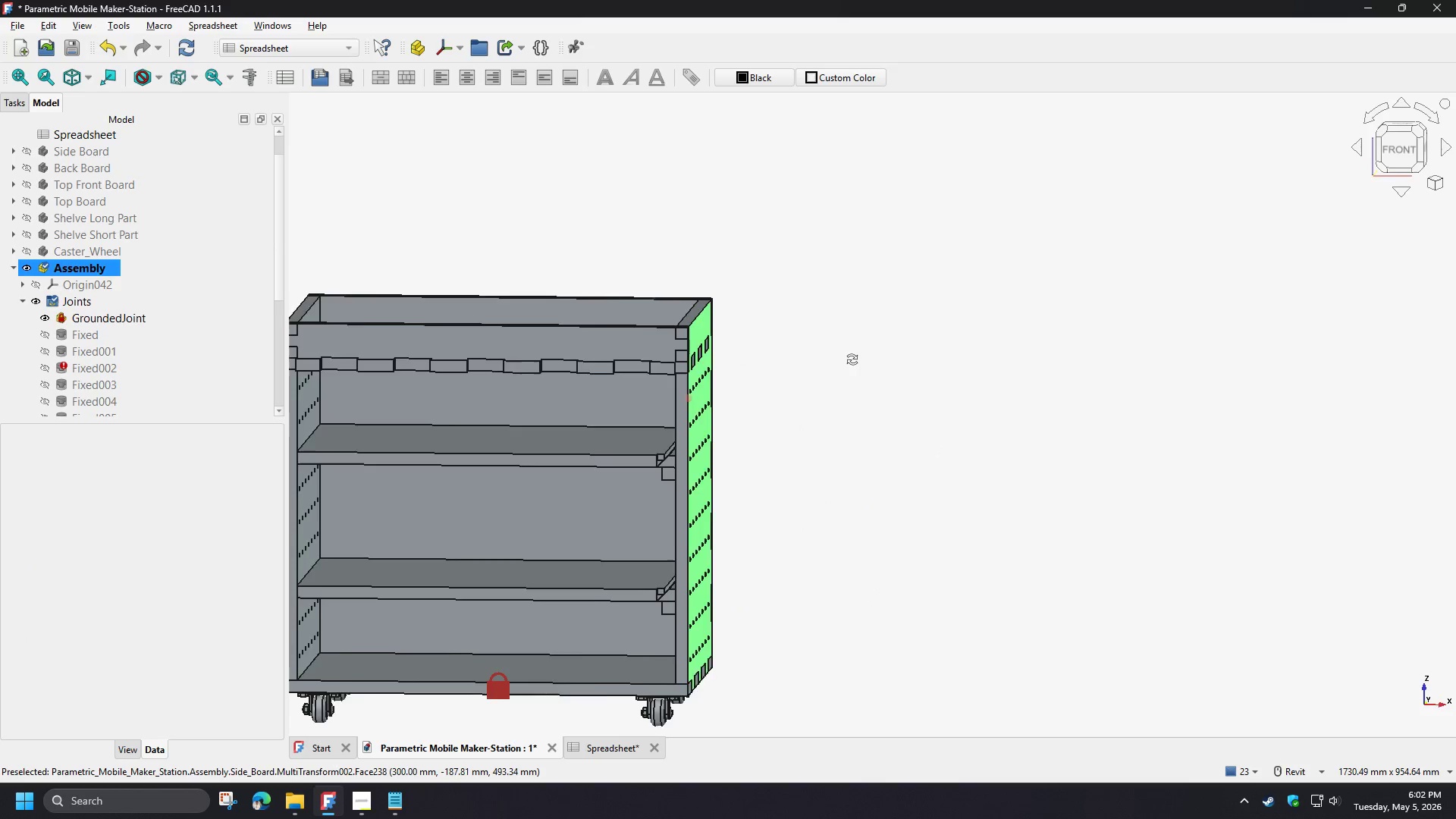 
hold_key(key=ShiftLeft, duration=1.45)
 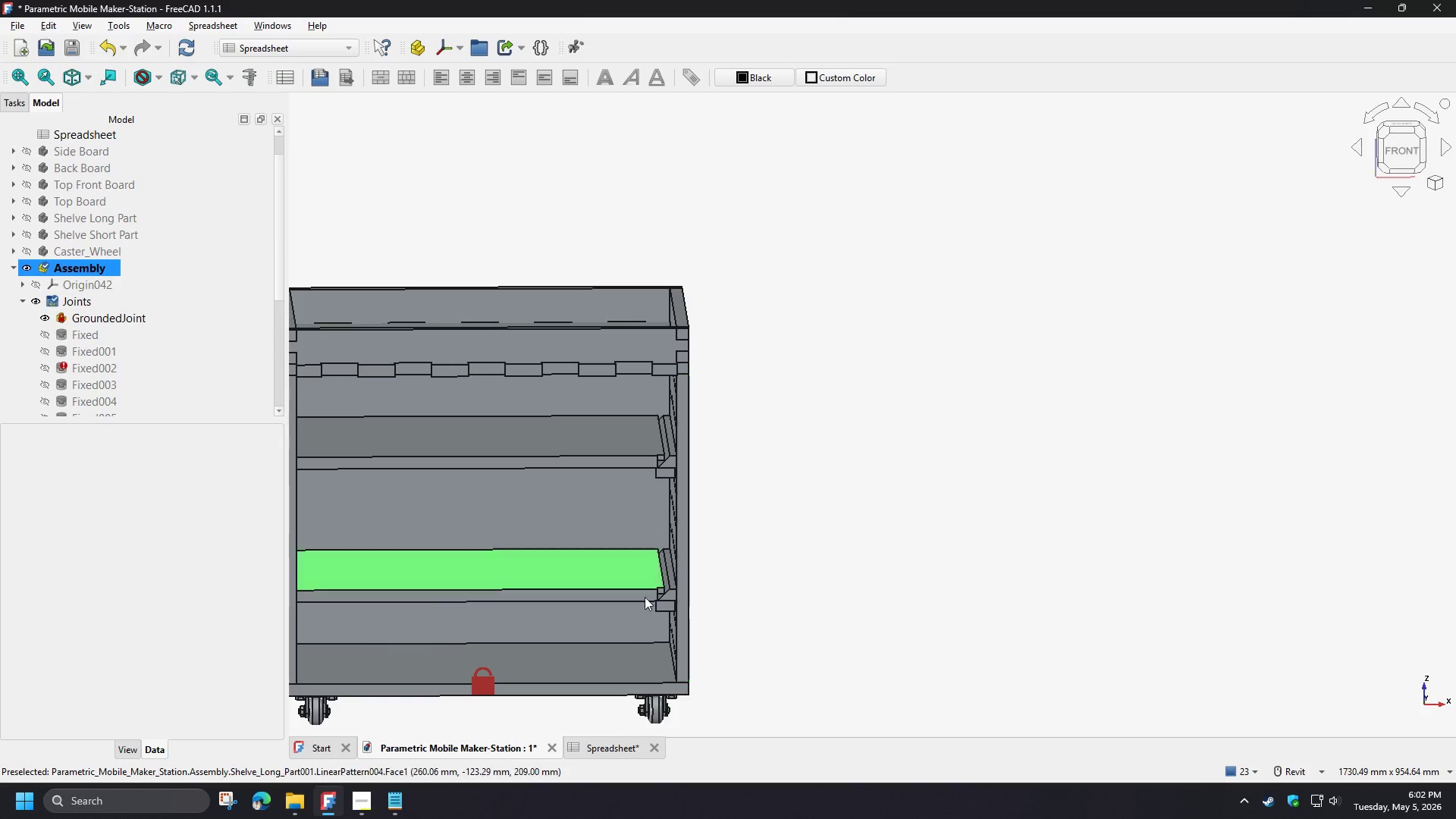 
scroll: coordinate [691, 603], scroll_direction: up, amount: 10.0
 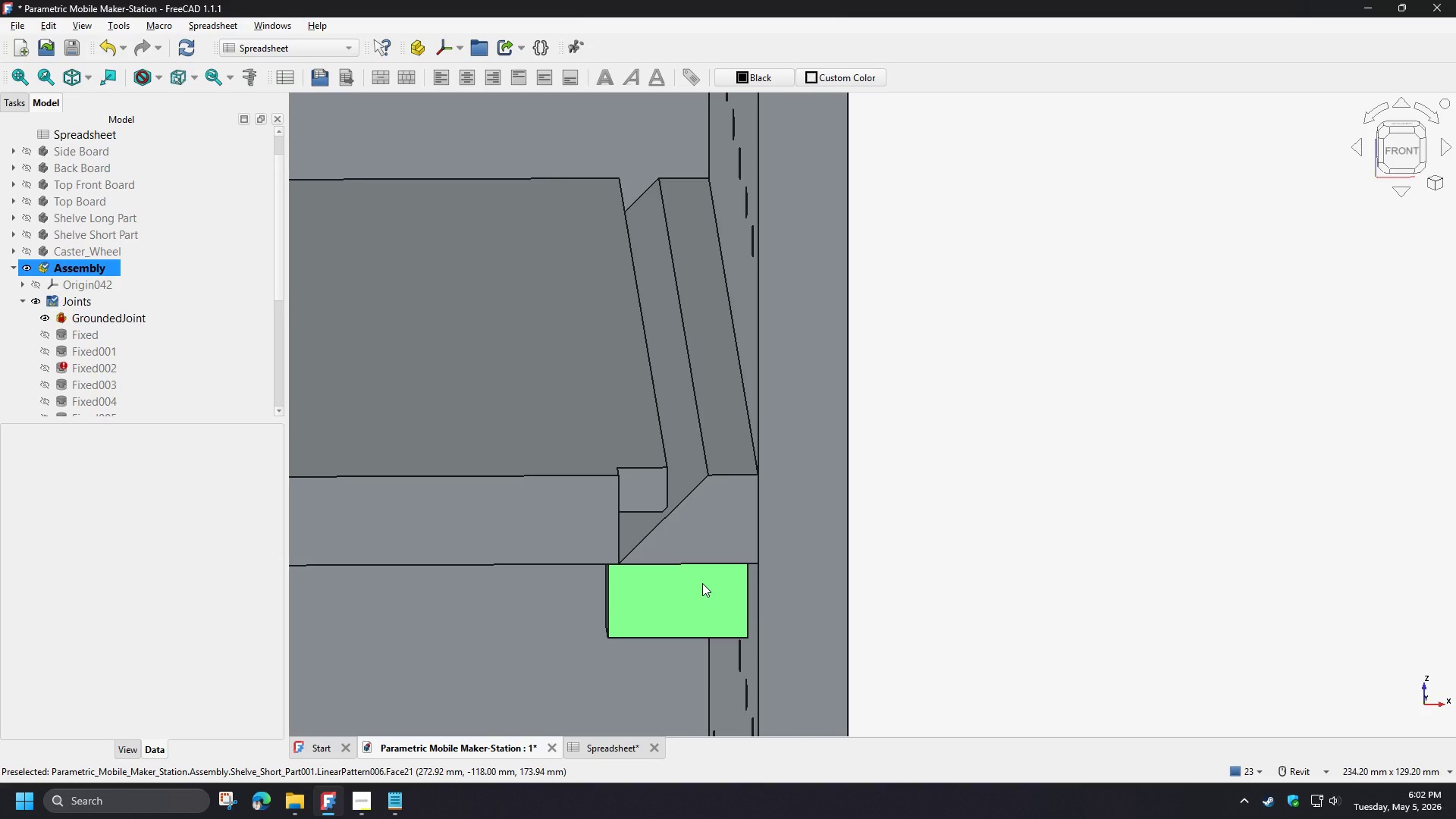 
hold_key(key=ShiftLeft, duration=0.95)
 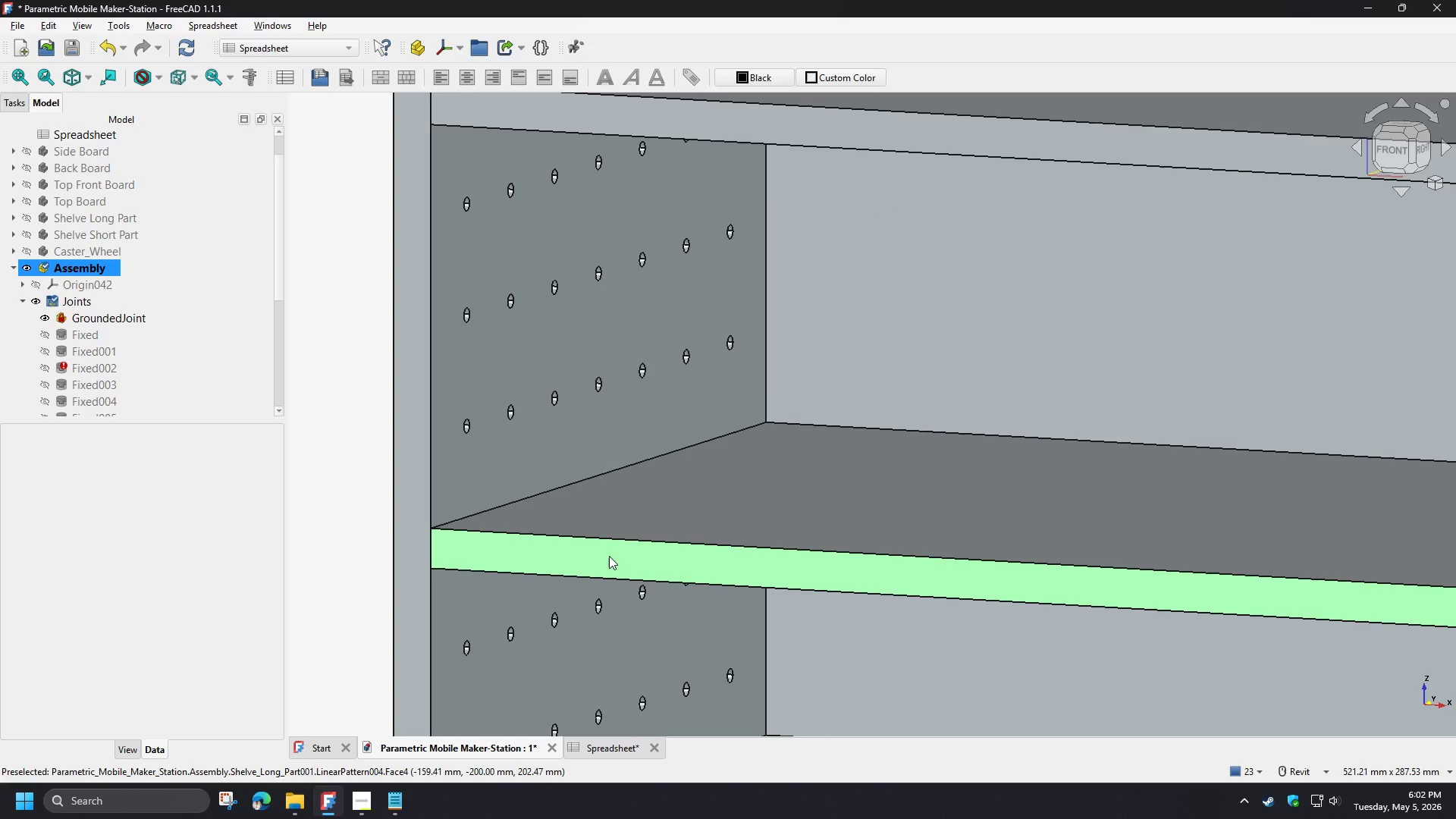 
scroll: coordinate [702, 583], scroll_direction: down, amount: 4.0
 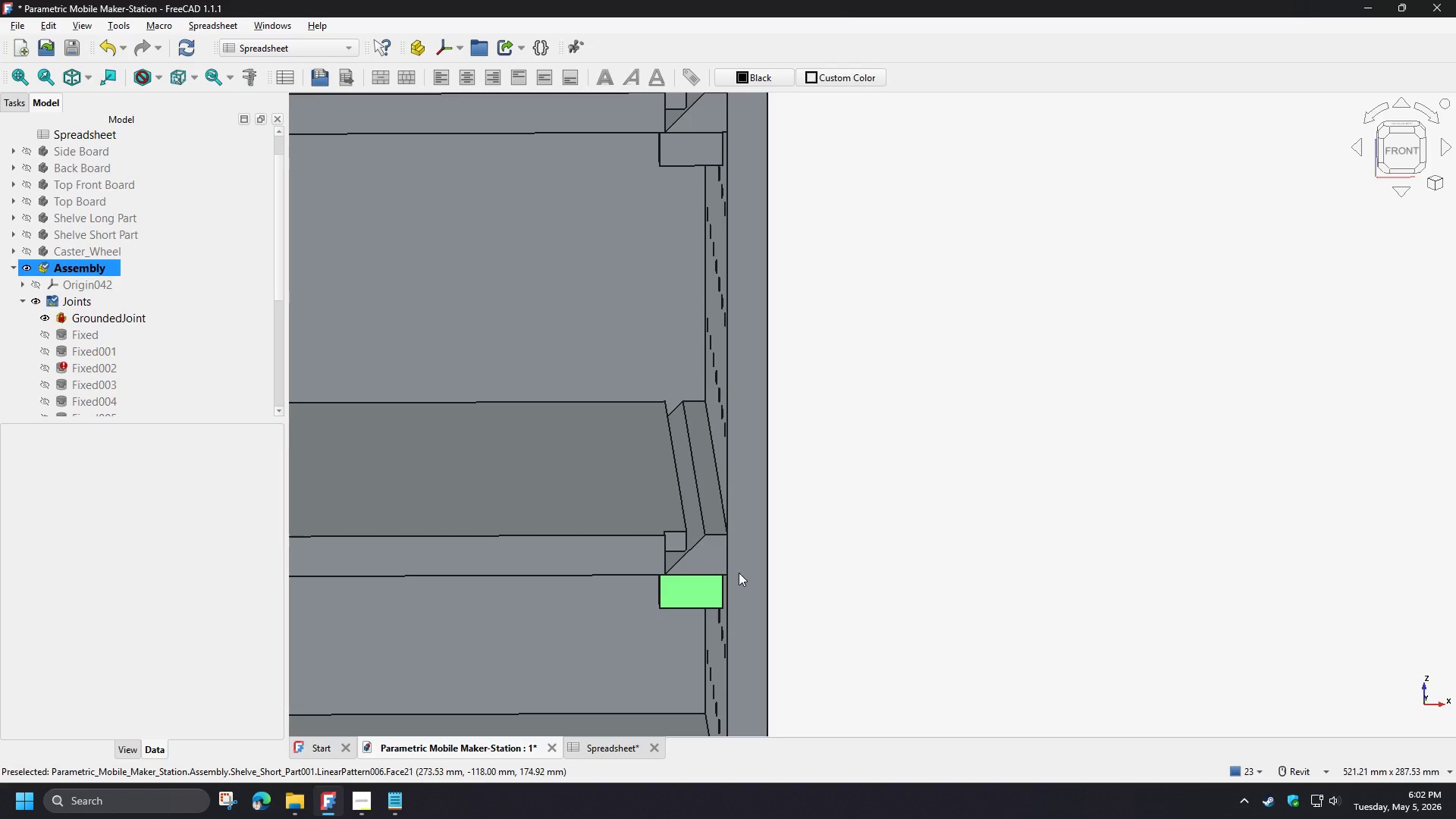 
hold_key(key=ShiftLeft, duration=0.69)
 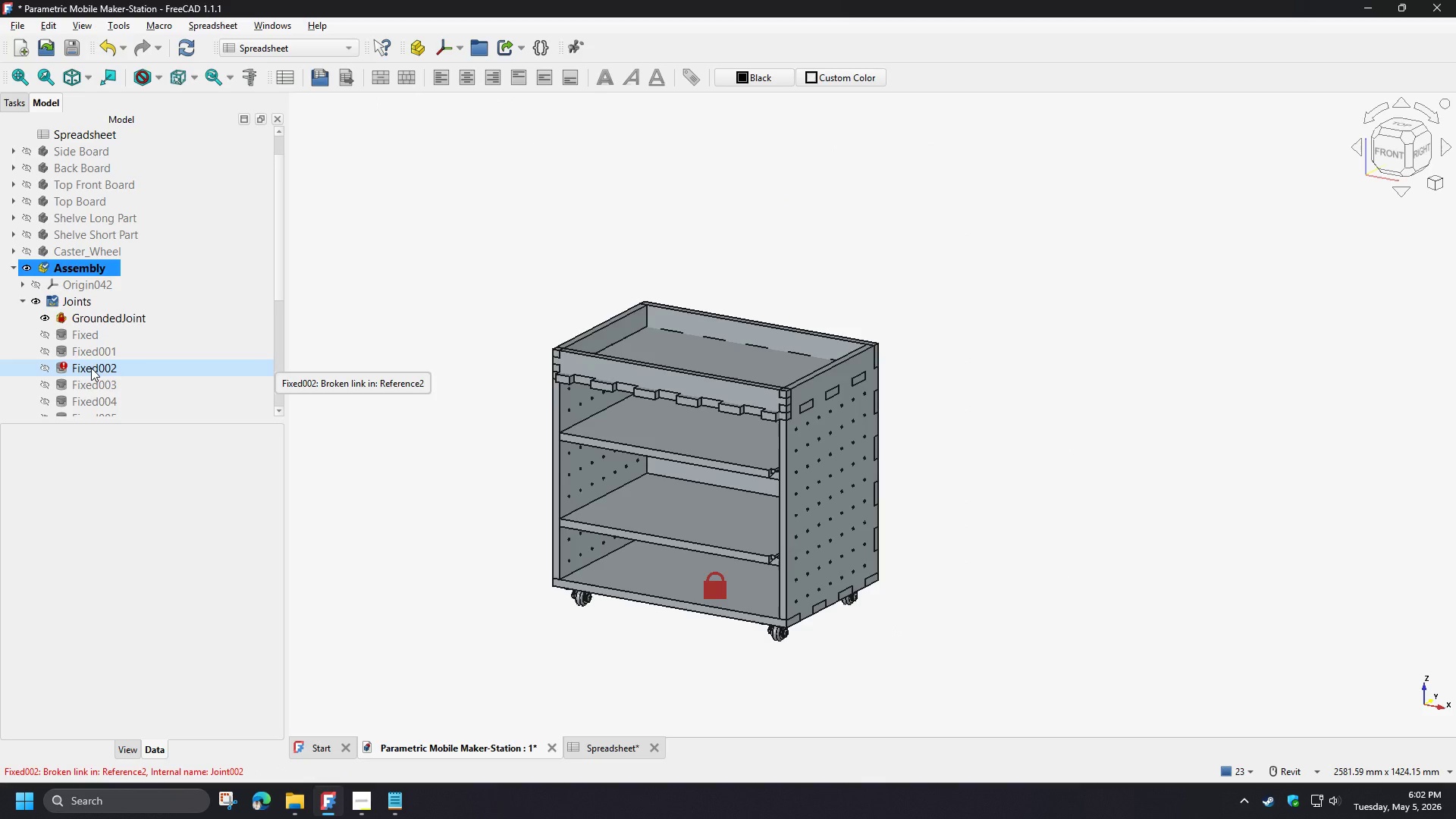 
scroll: coordinate [575, 548], scroll_direction: down, amount: 8.0
 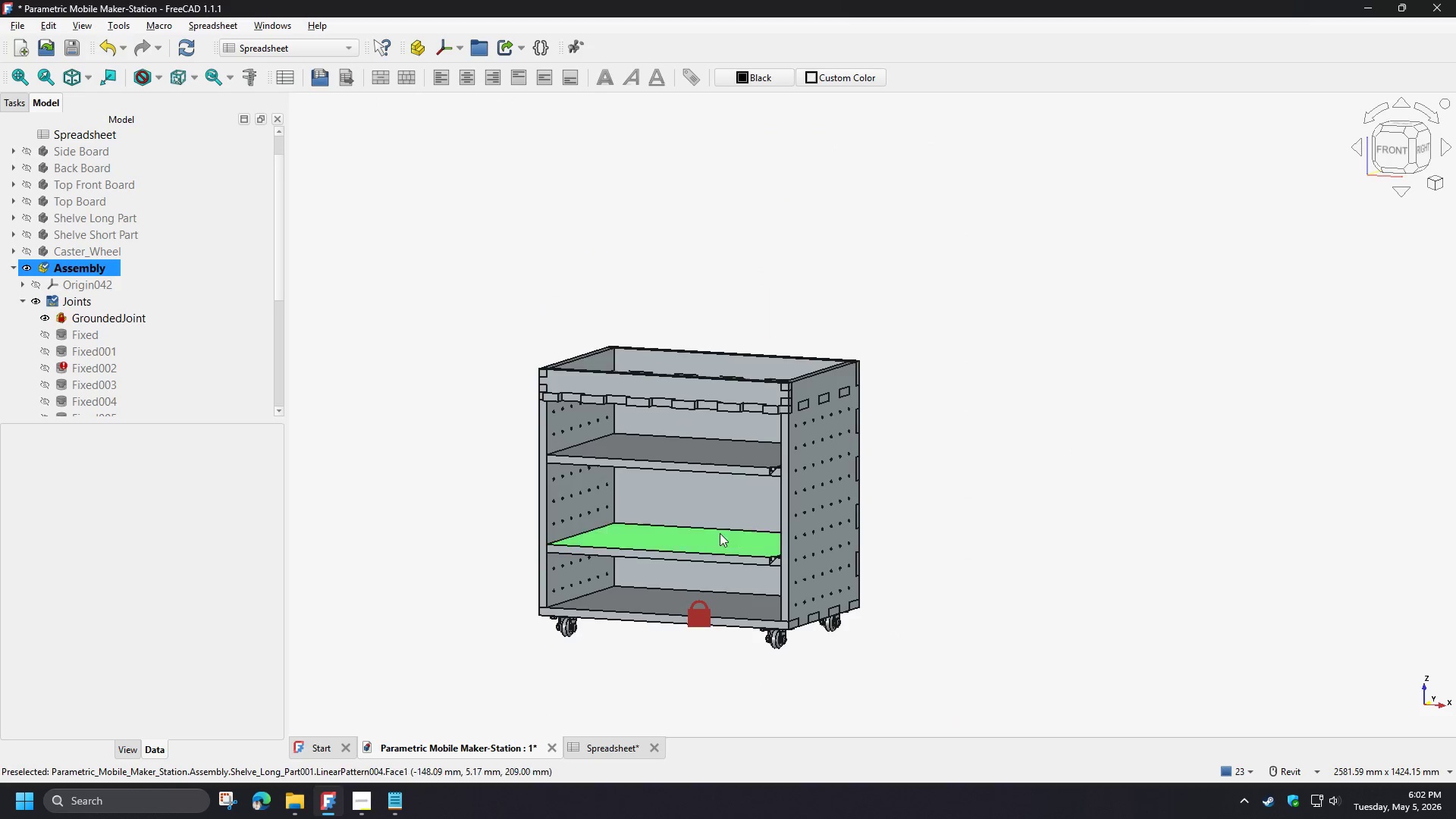 
left_click([91, 368])
 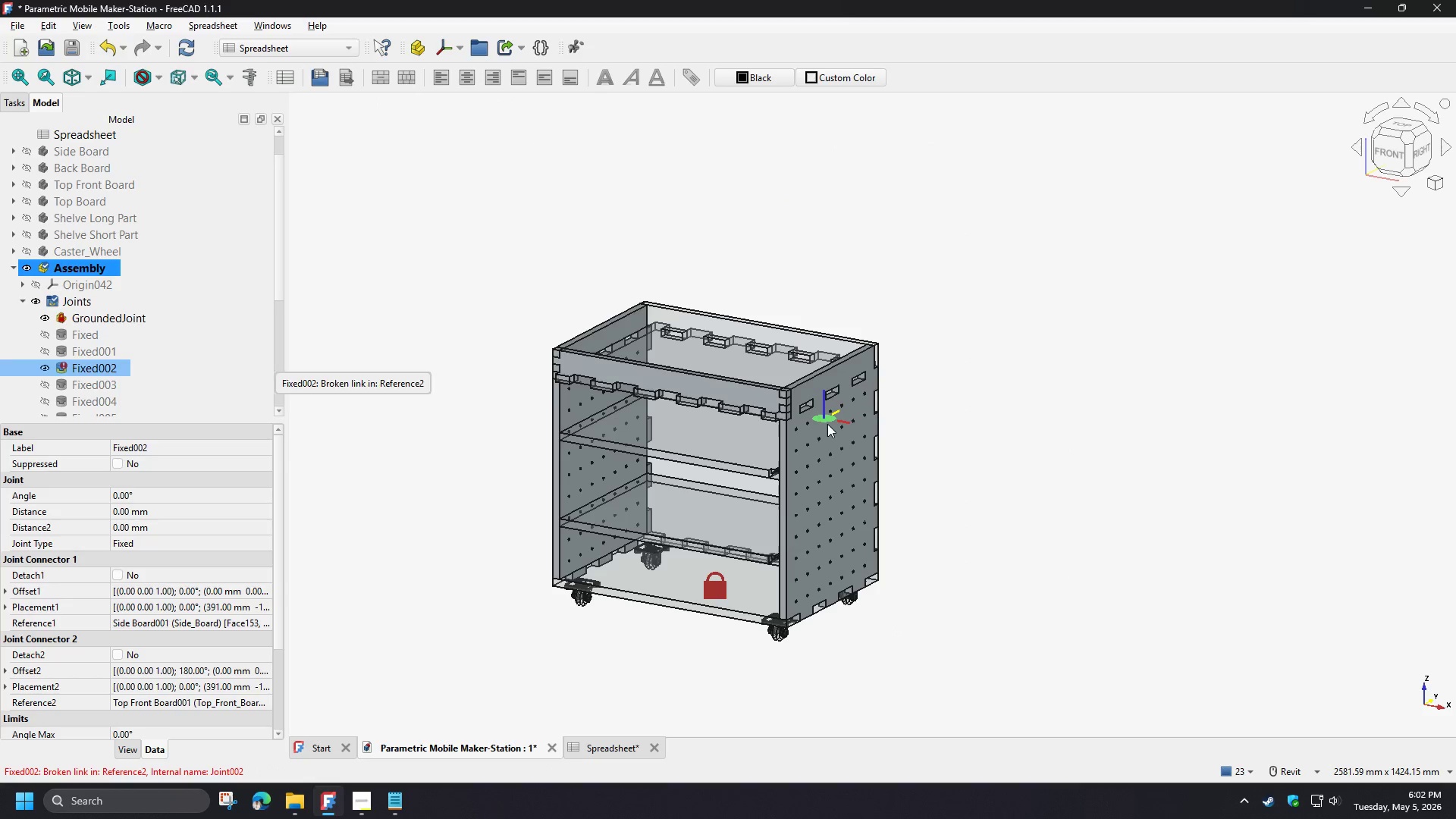 
scroll: coordinate [815, 429], scroll_direction: up, amount: 6.0
 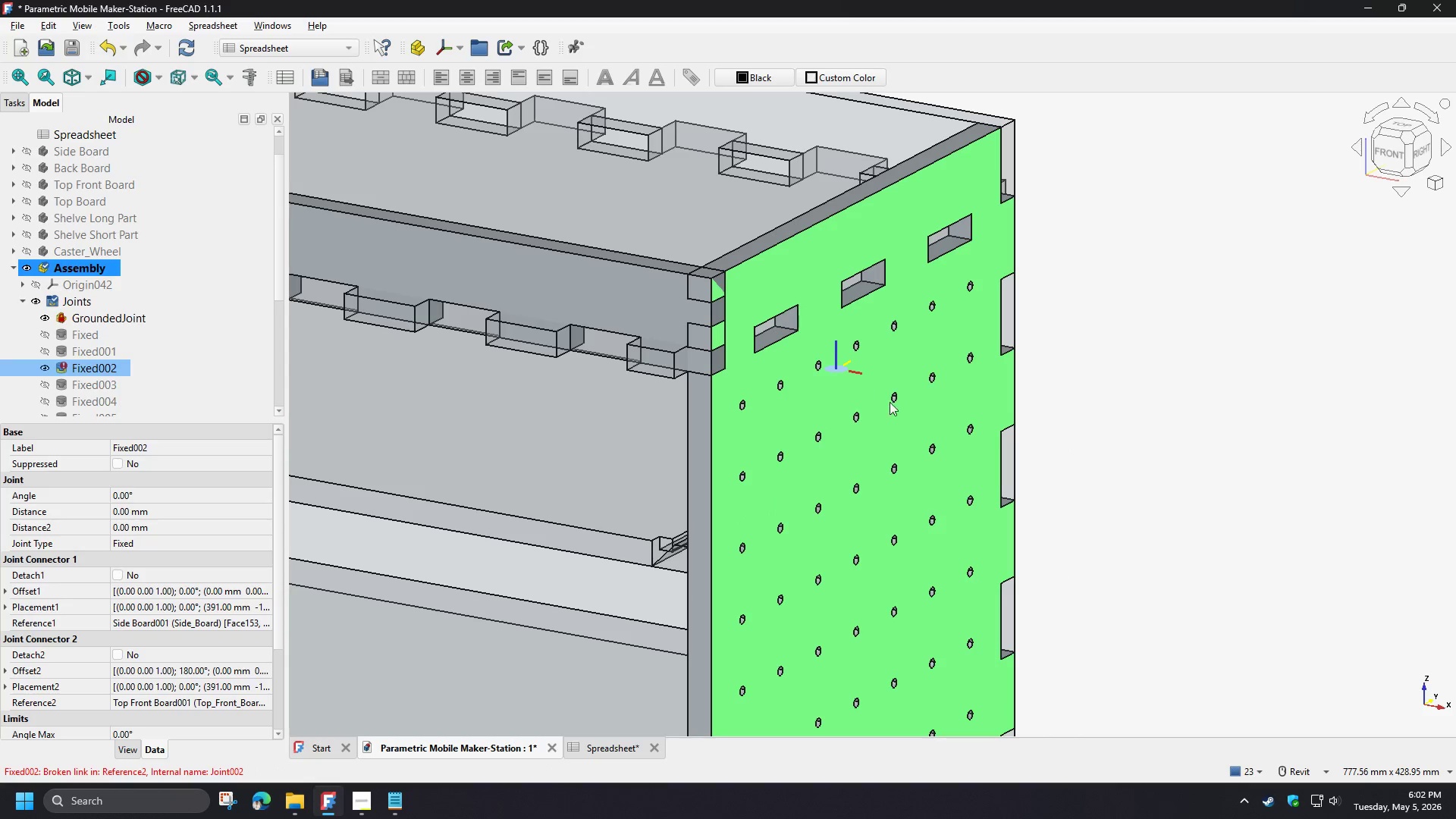 
scroll: coordinate [1046, 403], scroll_direction: down, amount: 3.0
 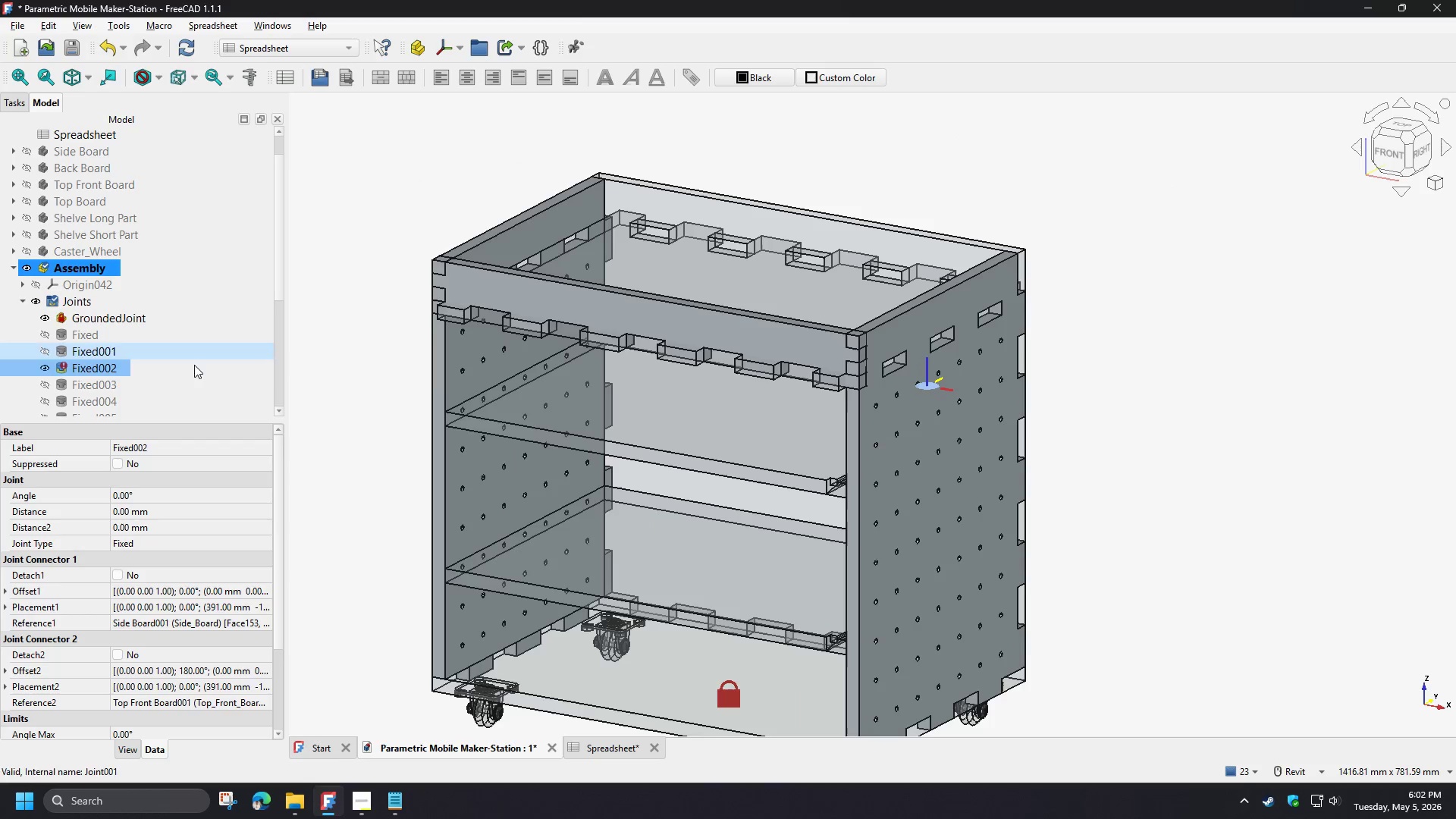 
double_click([98, 366])
 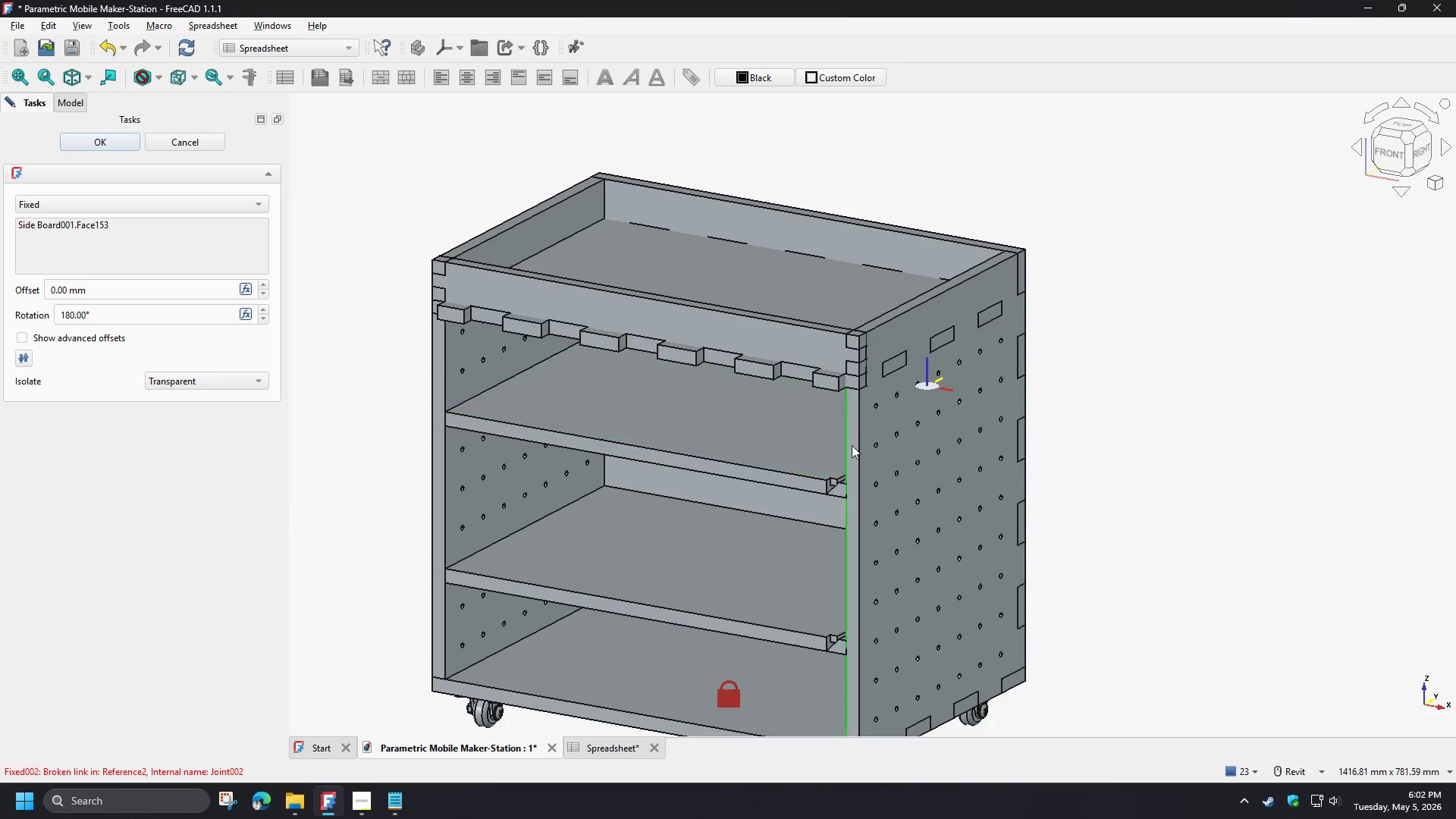 
hold_key(key=ShiftLeft, duration=1.5)
 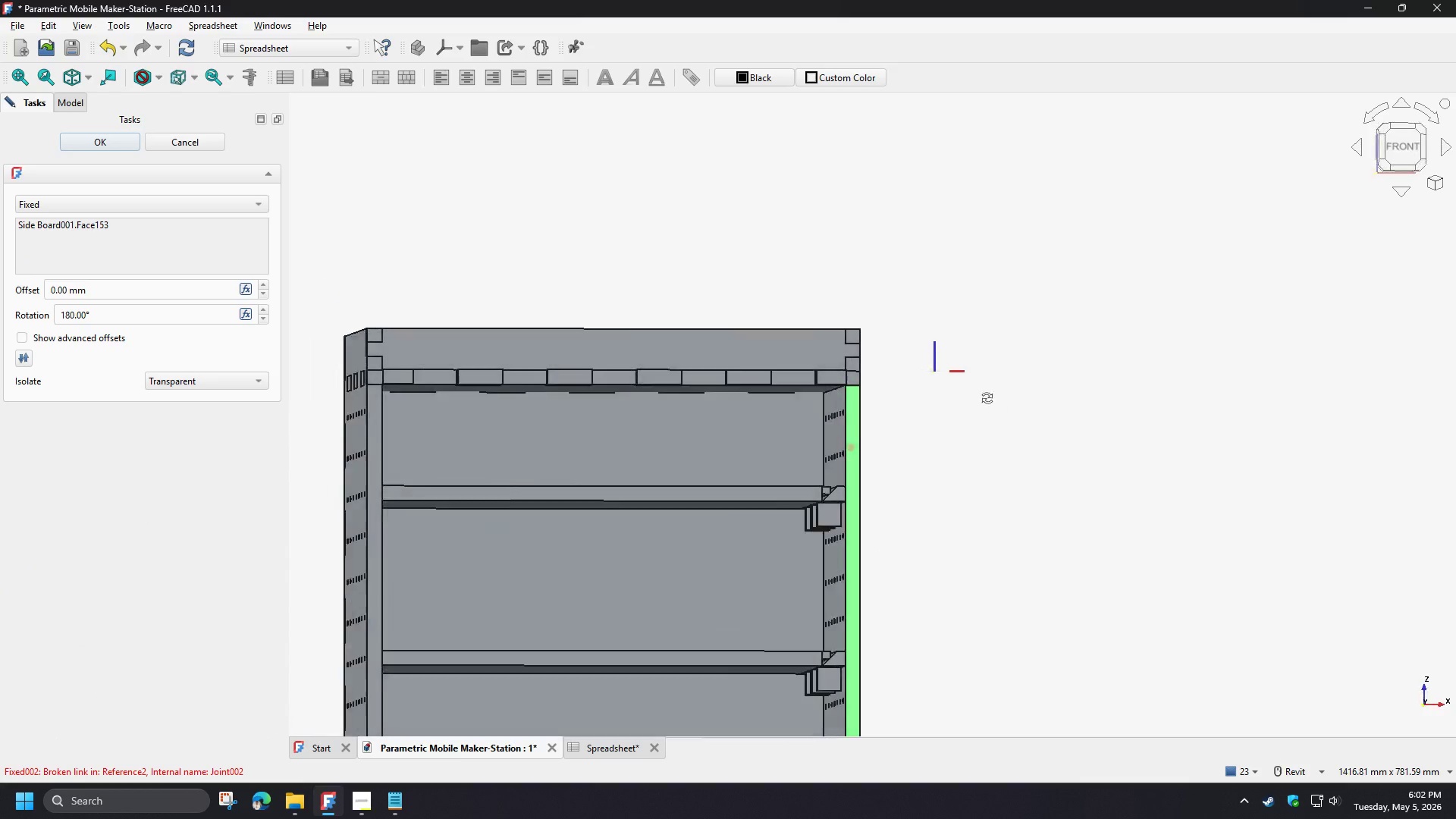 
hold_key(key=ShiftLeft, duration=1.52)
 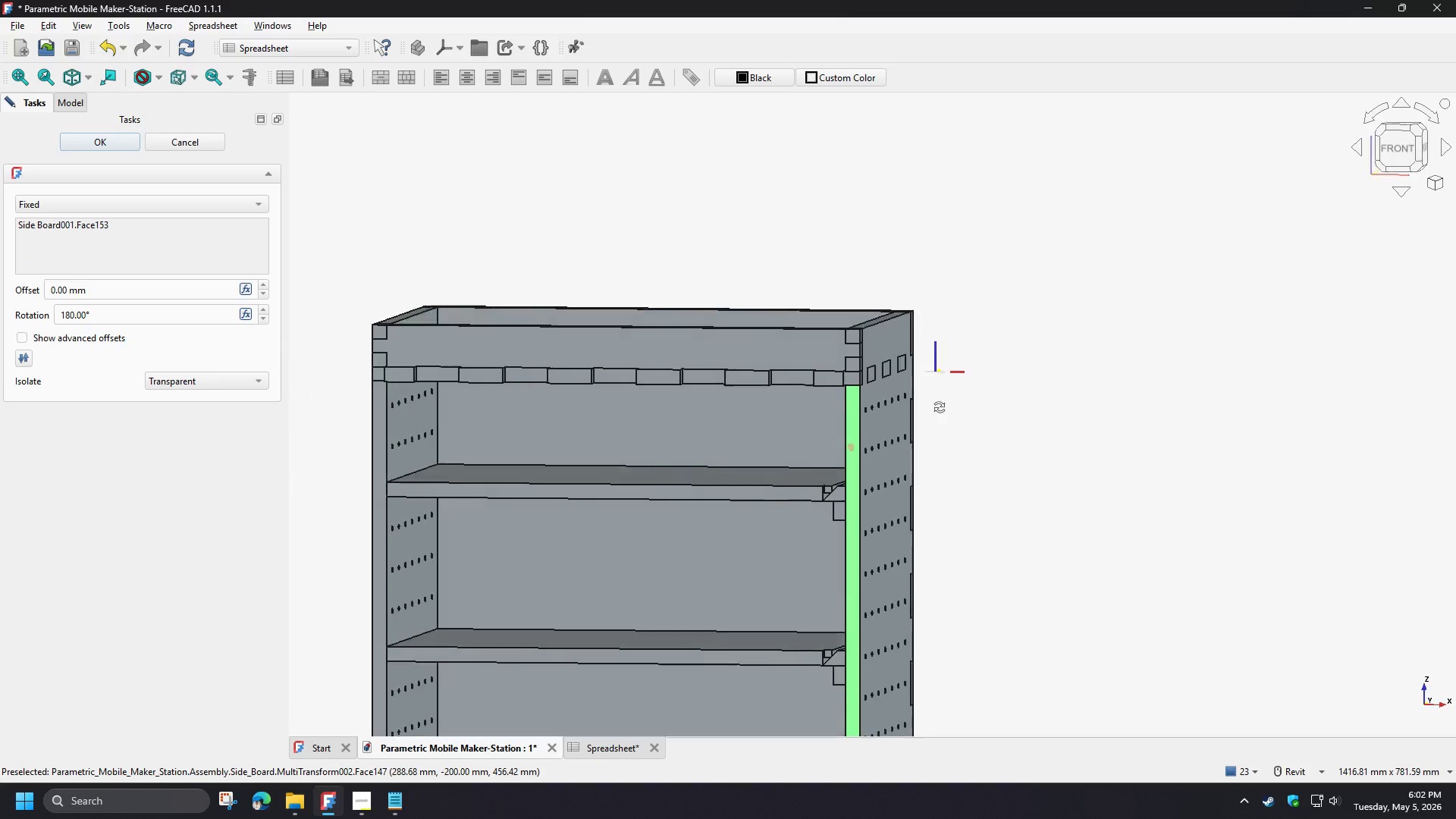 
hold_key(key=ShiftLeft, duration=1.51)
 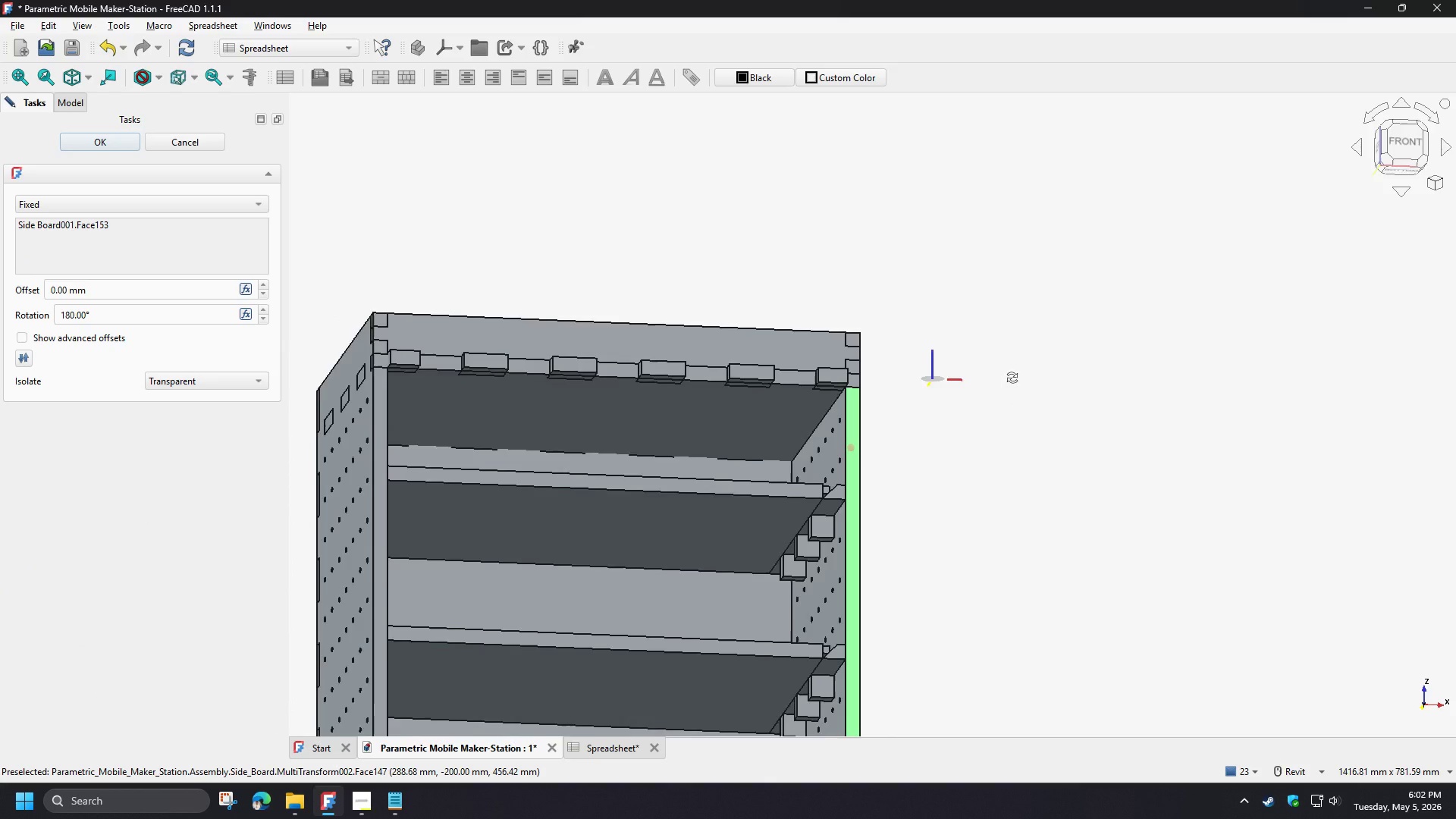 
hold_key(key=ShiftLeft, duration=1.52)
 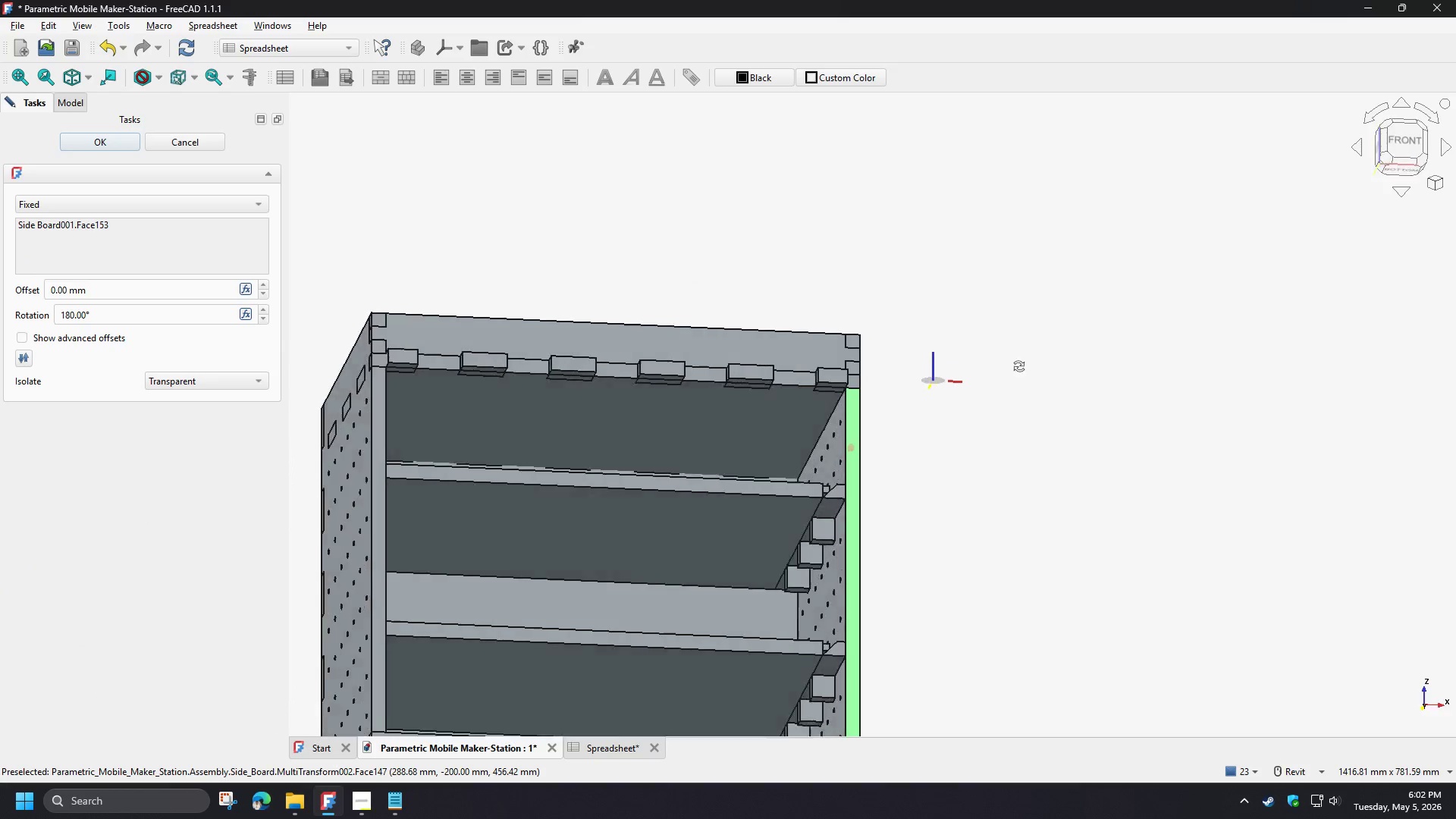 
hold_key(key=ShiftLeft, duration=1.52)
 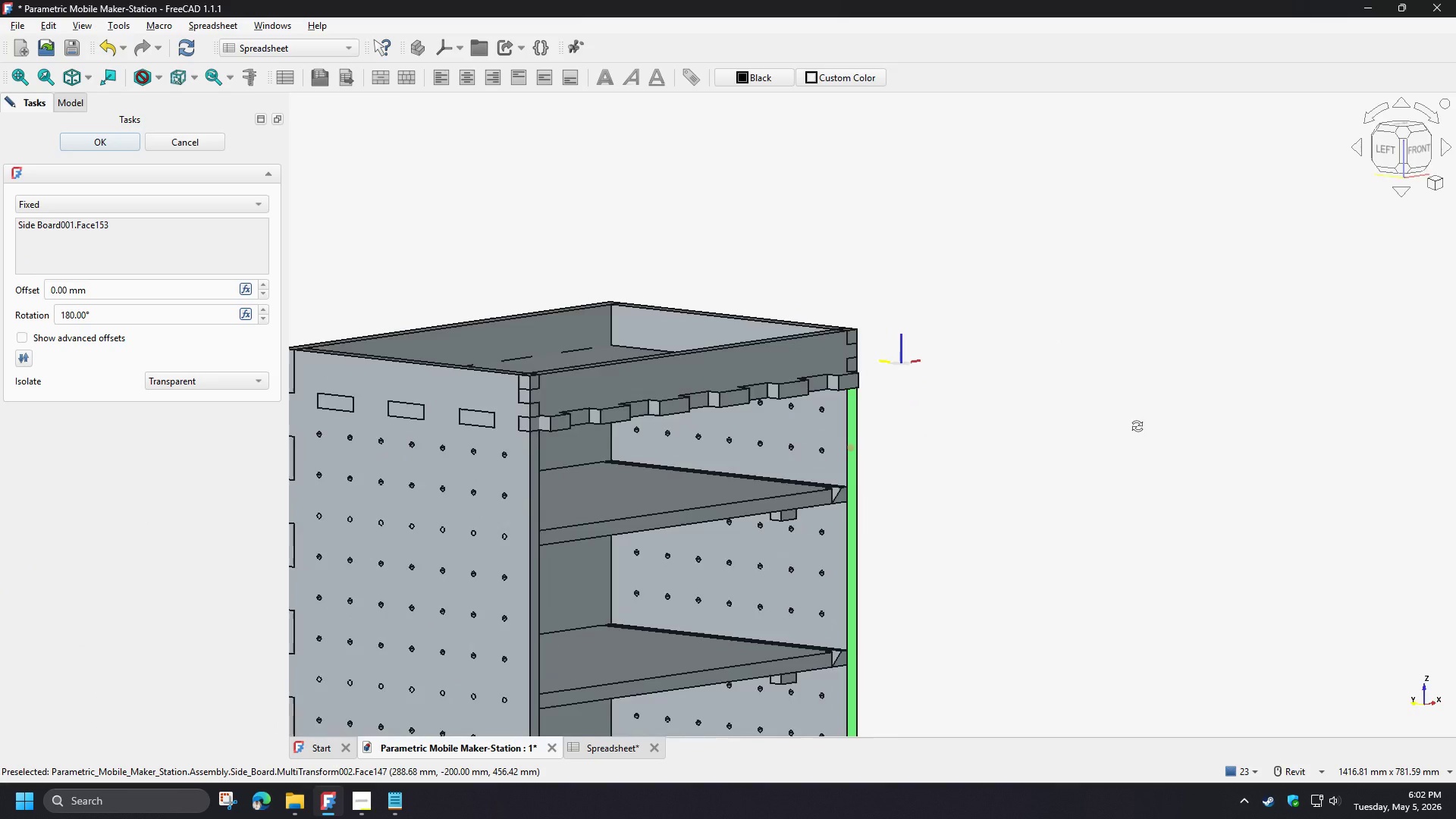 
hold_key(key=ShiftLeft, duration=1.5)
 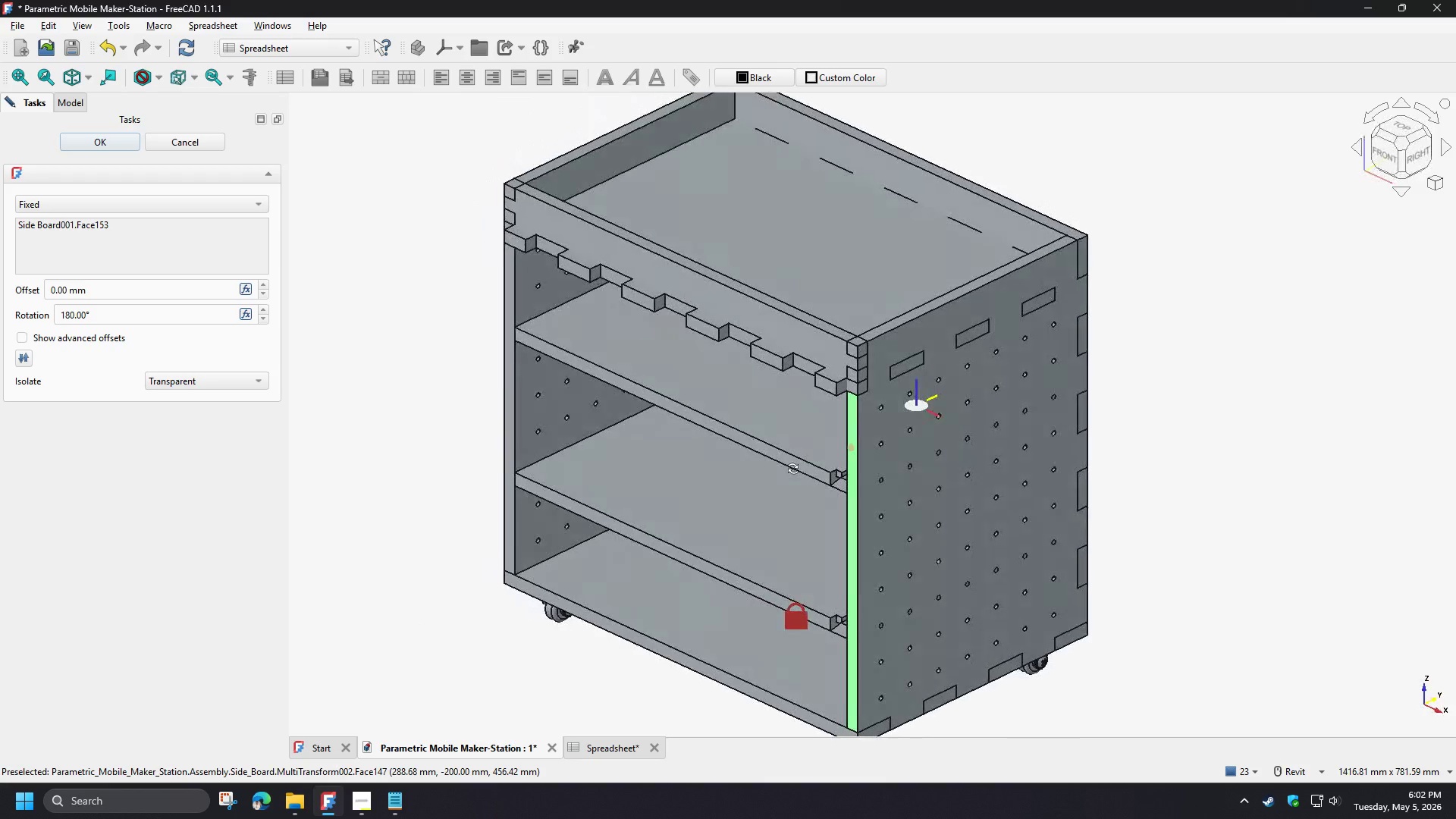 
hold_key(key=ShiftLeft, duration=0.98)
 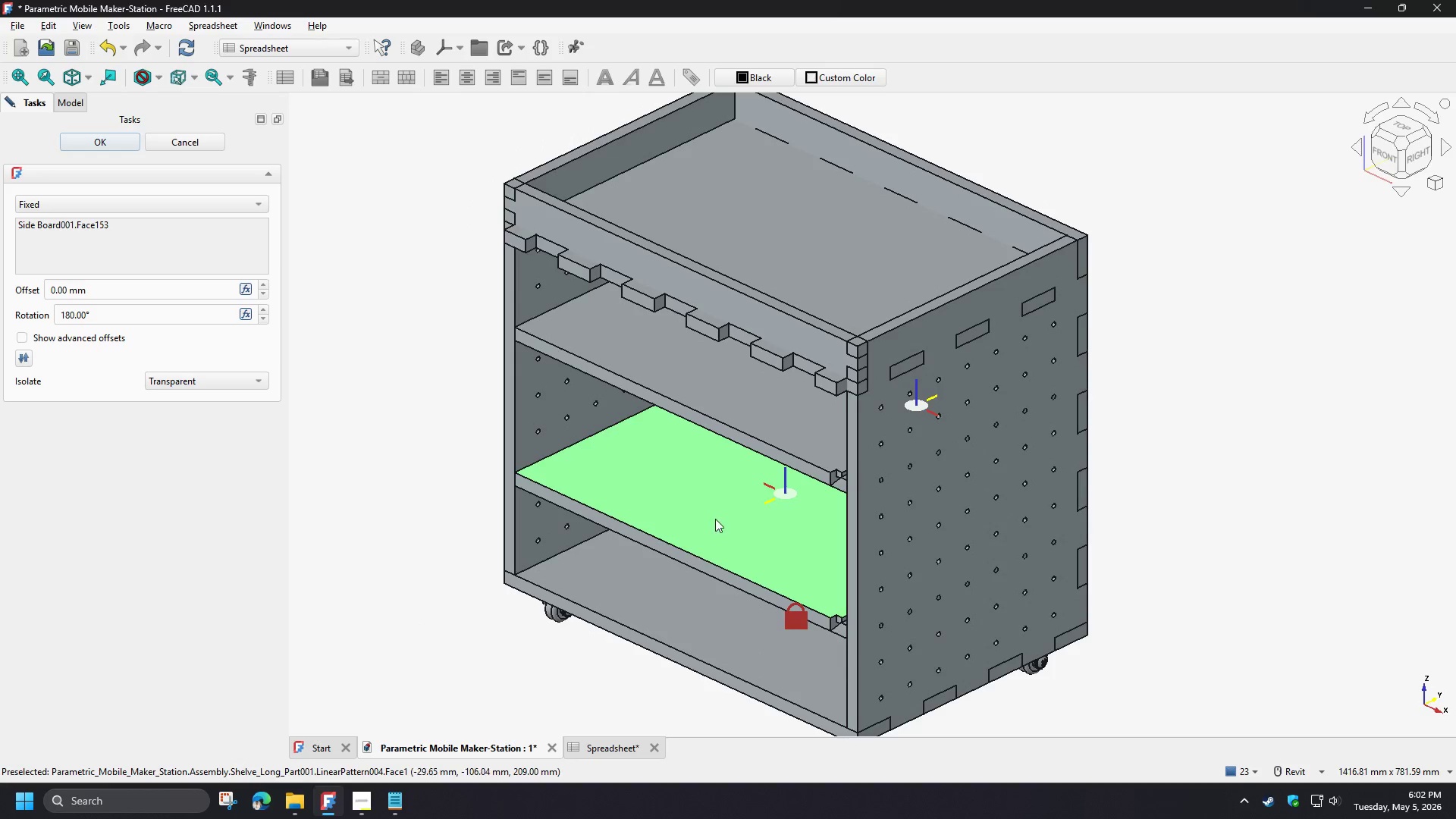 
scroll: coordinate [715, 519], scroll_direction: down, amount: 2.0
 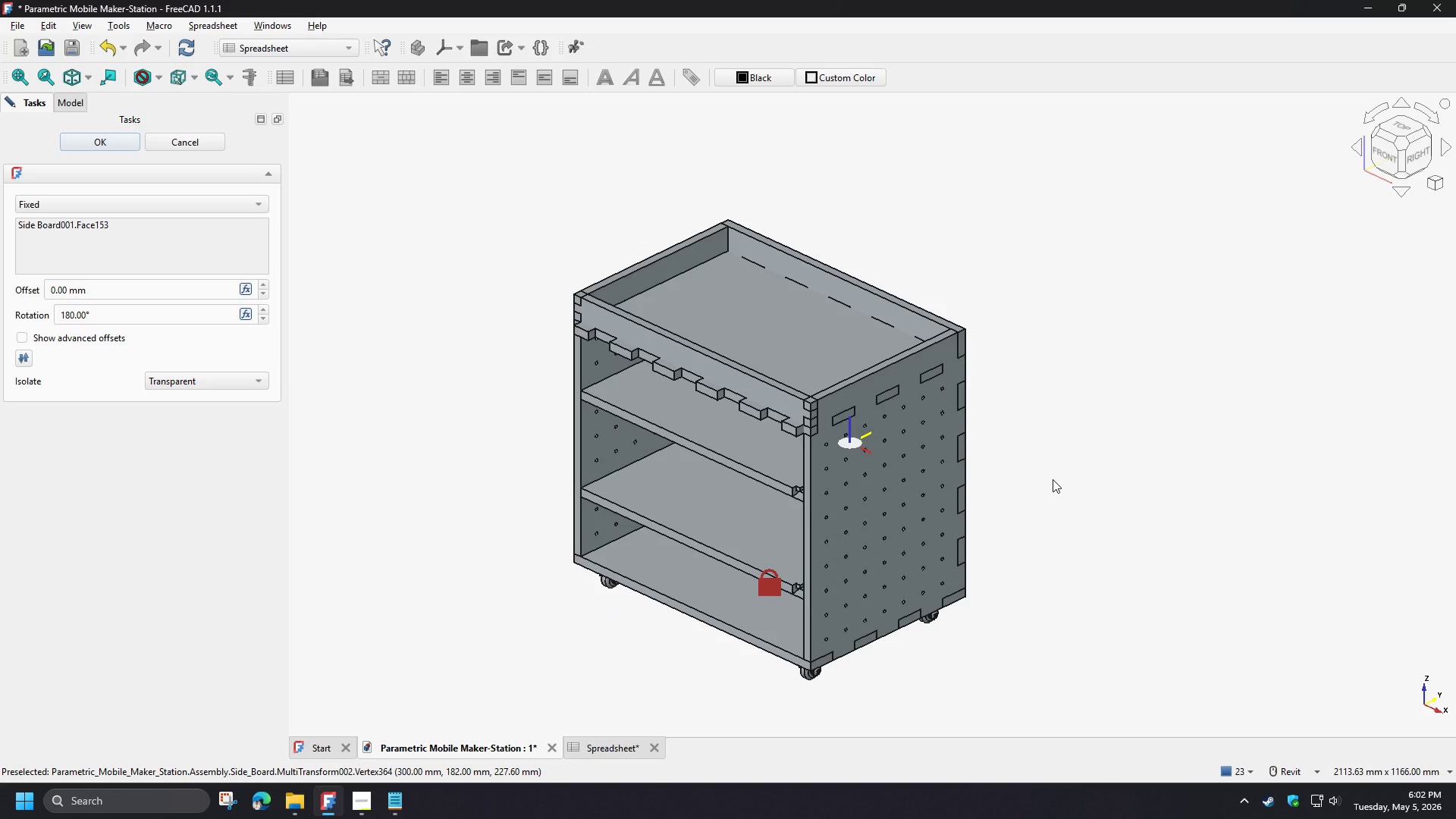 
left_click([1053, 479])
 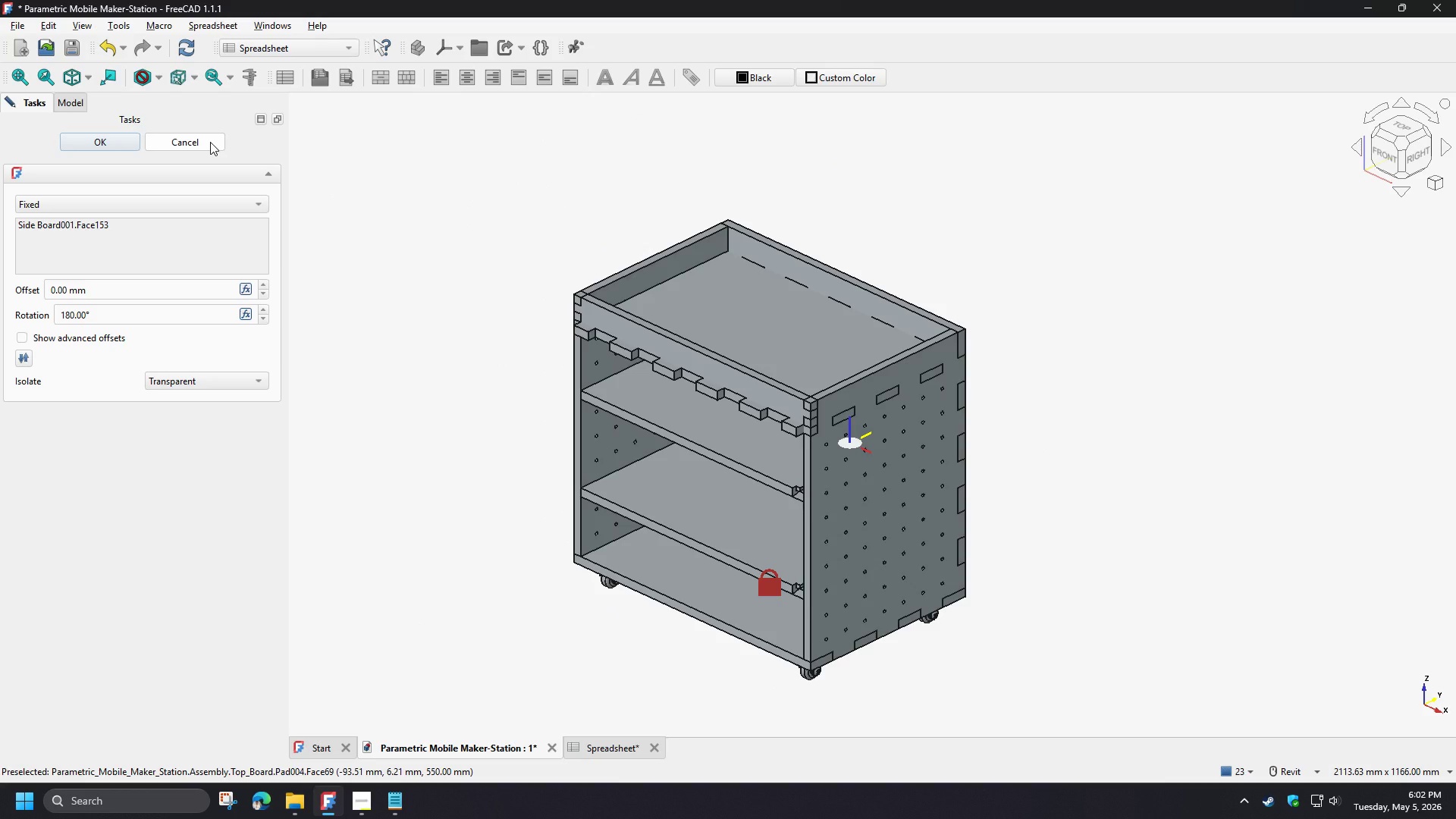 
wait(7.83)
 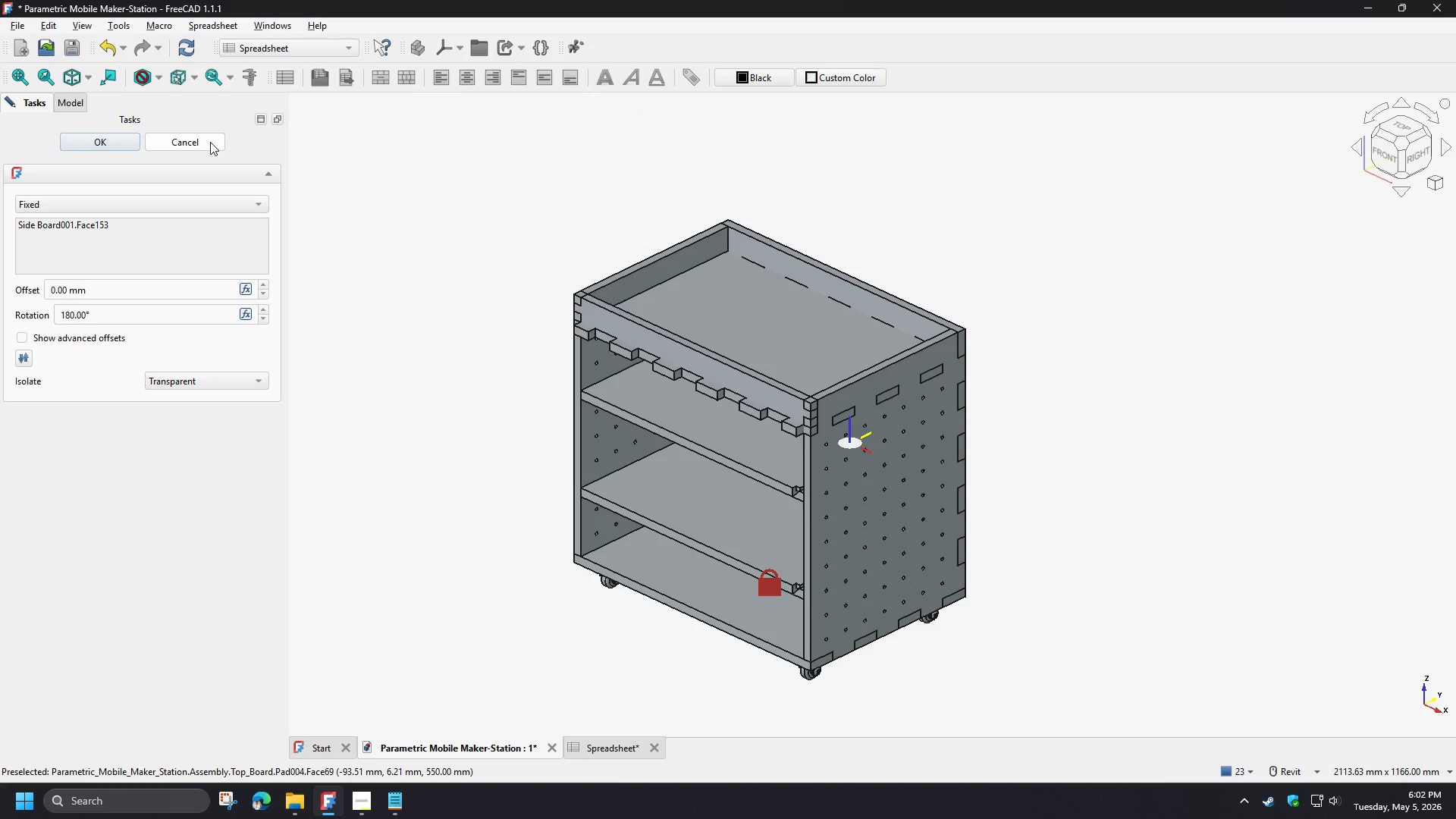 
left_click([210, 142])
 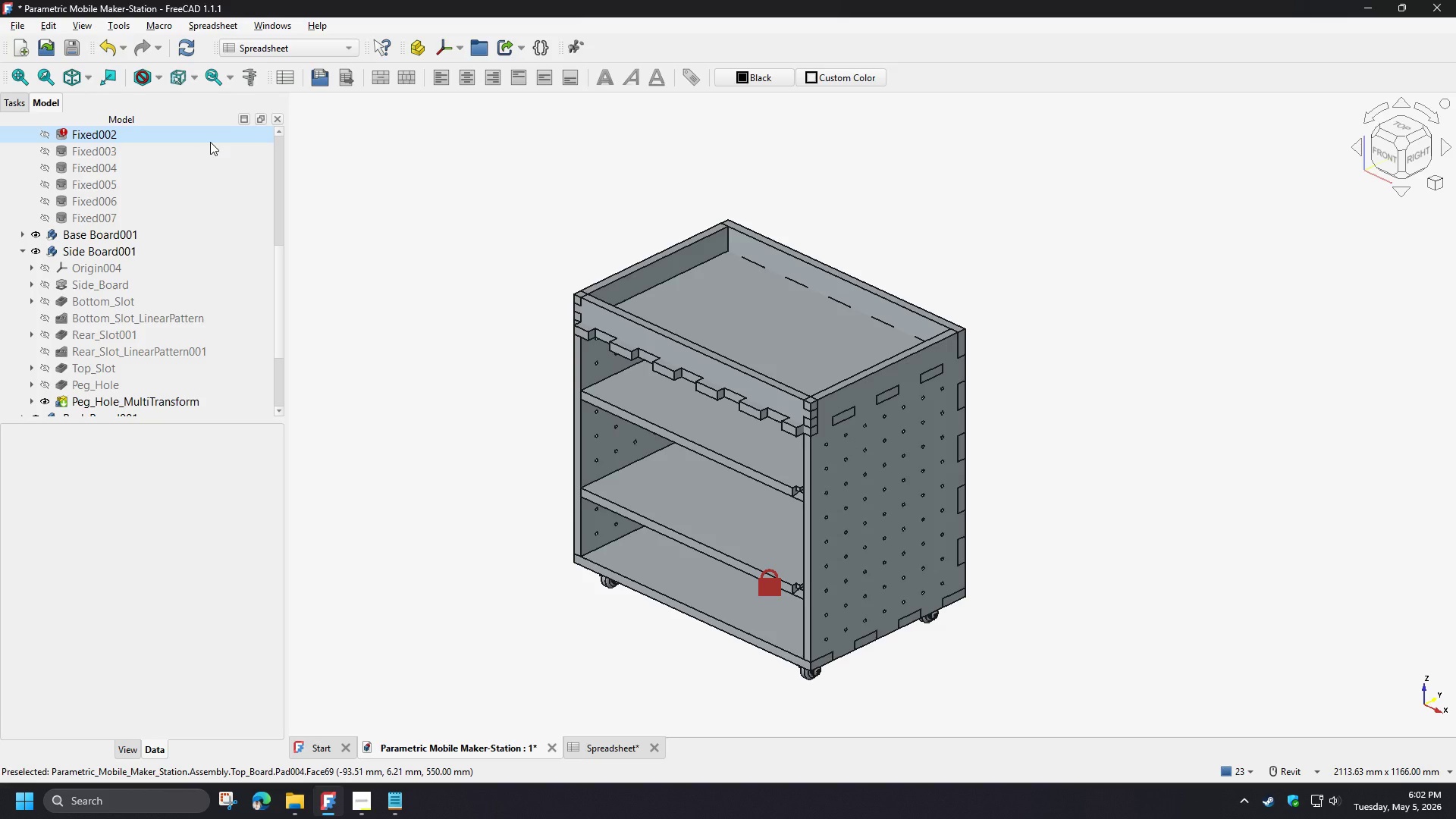 
scroll: coordinate [184, 274], scroll_direction: up, amount: 7.0
 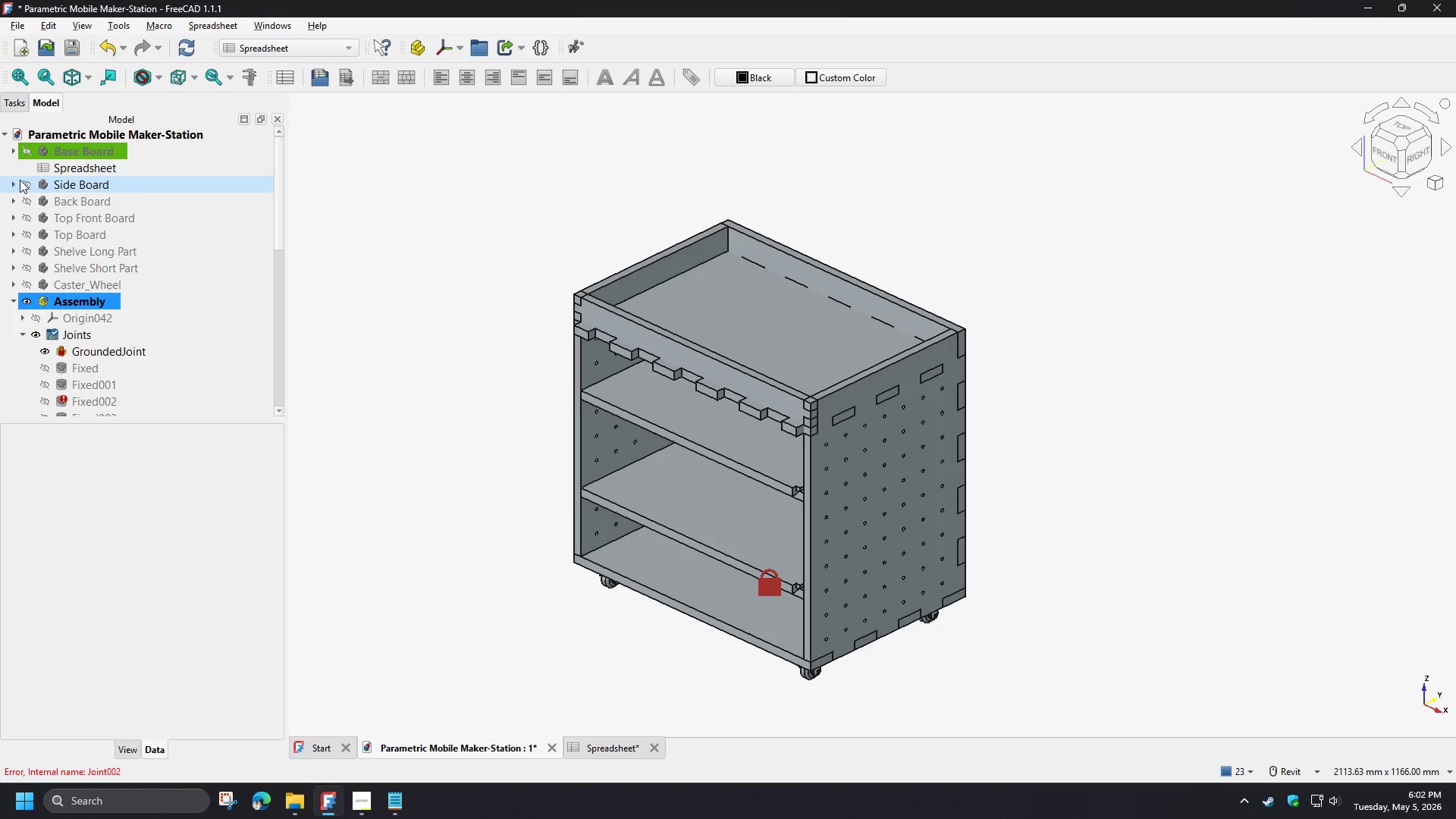 
left_click([16, 182])
 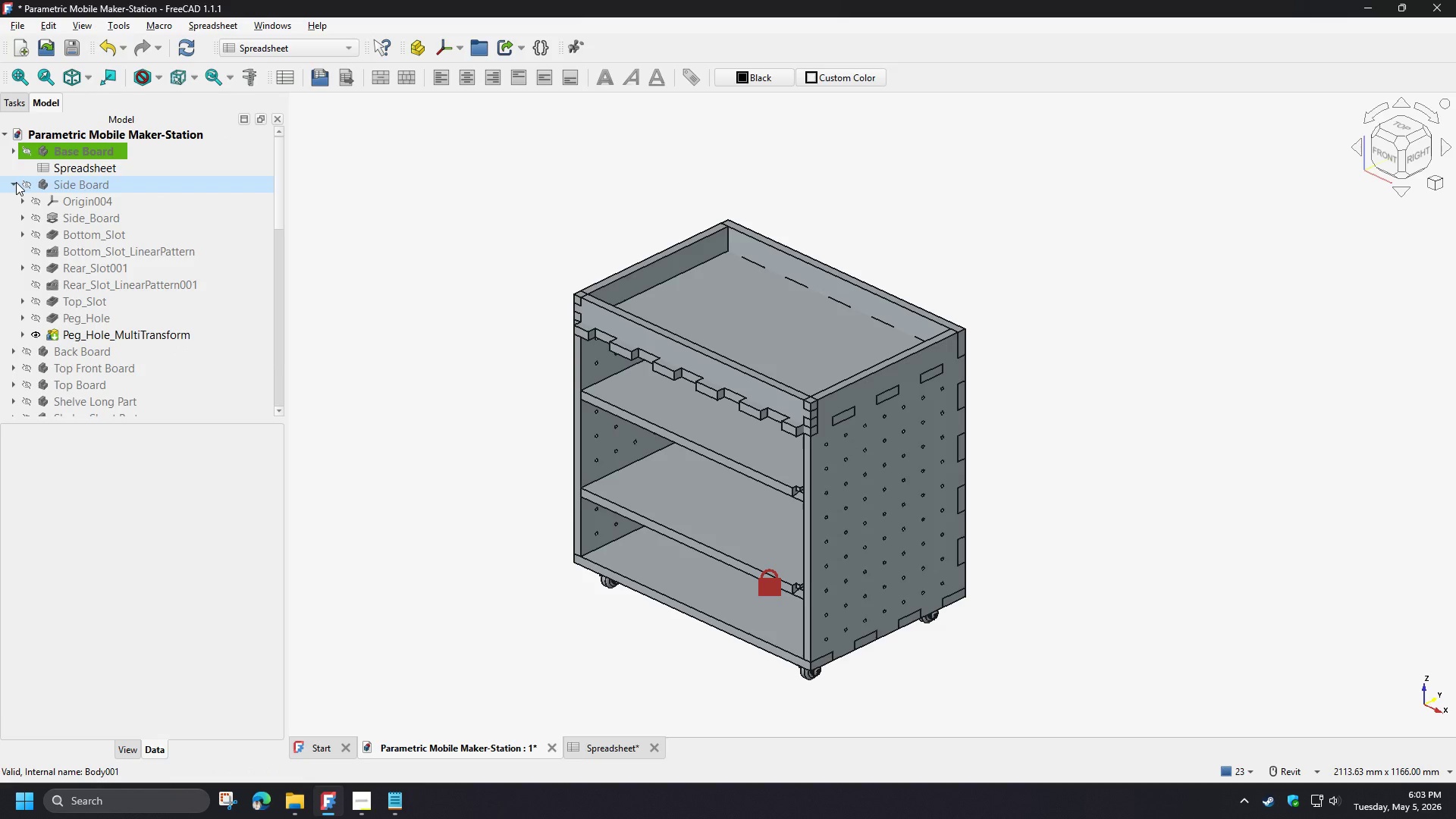 
left_click([16, 182])
 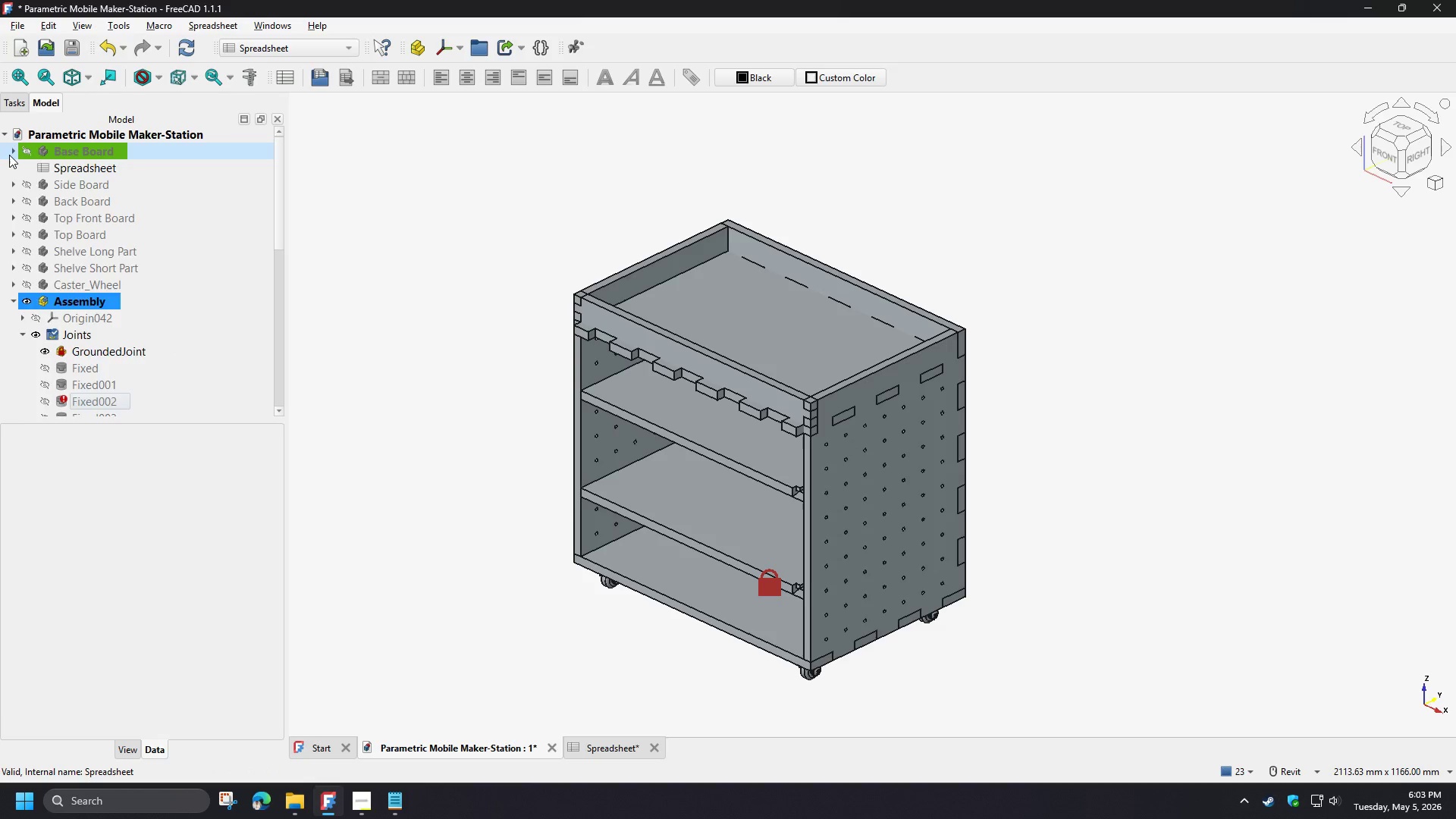 
left_click([9, 155])
 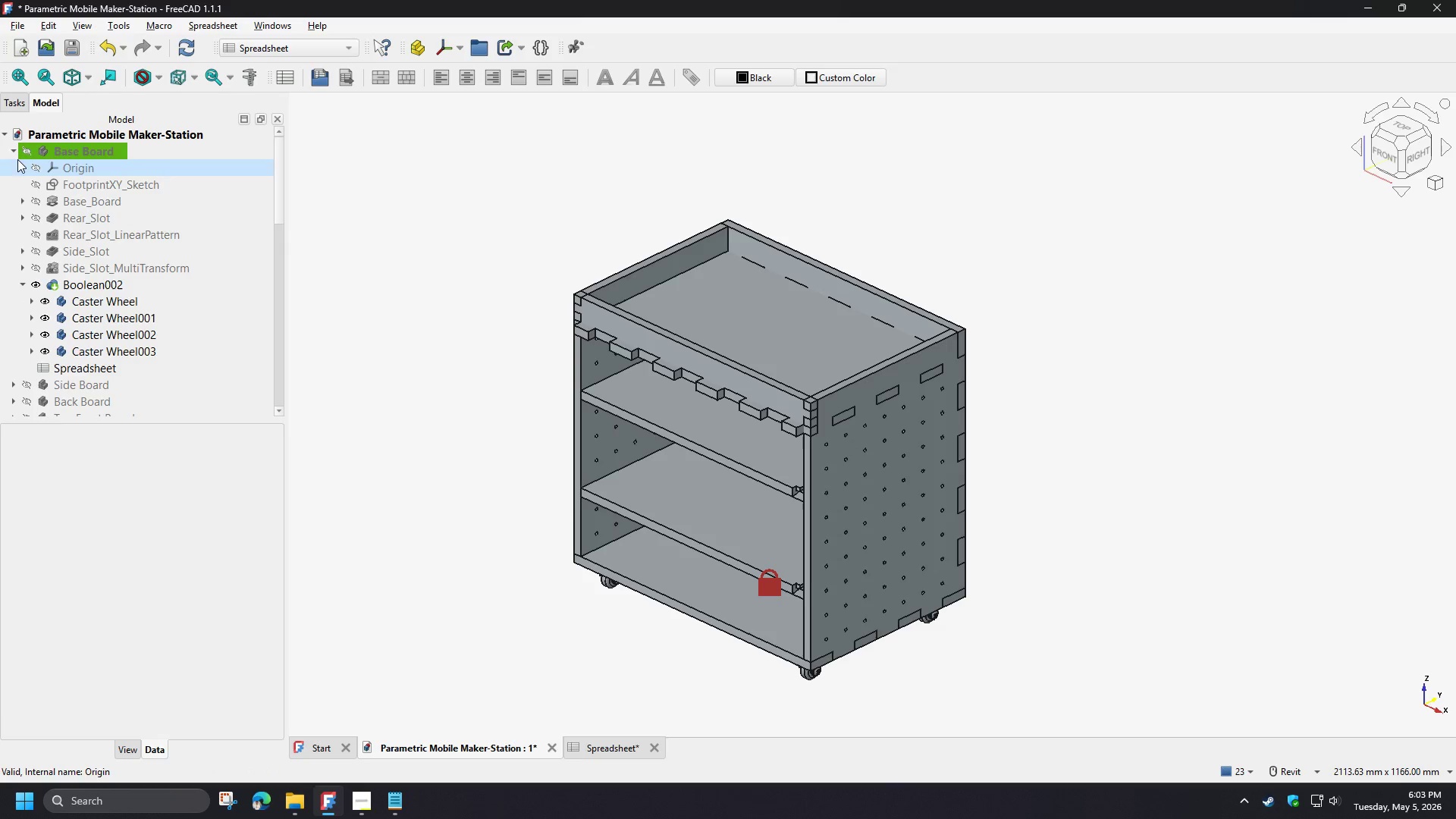 
left_click([11, 149])
 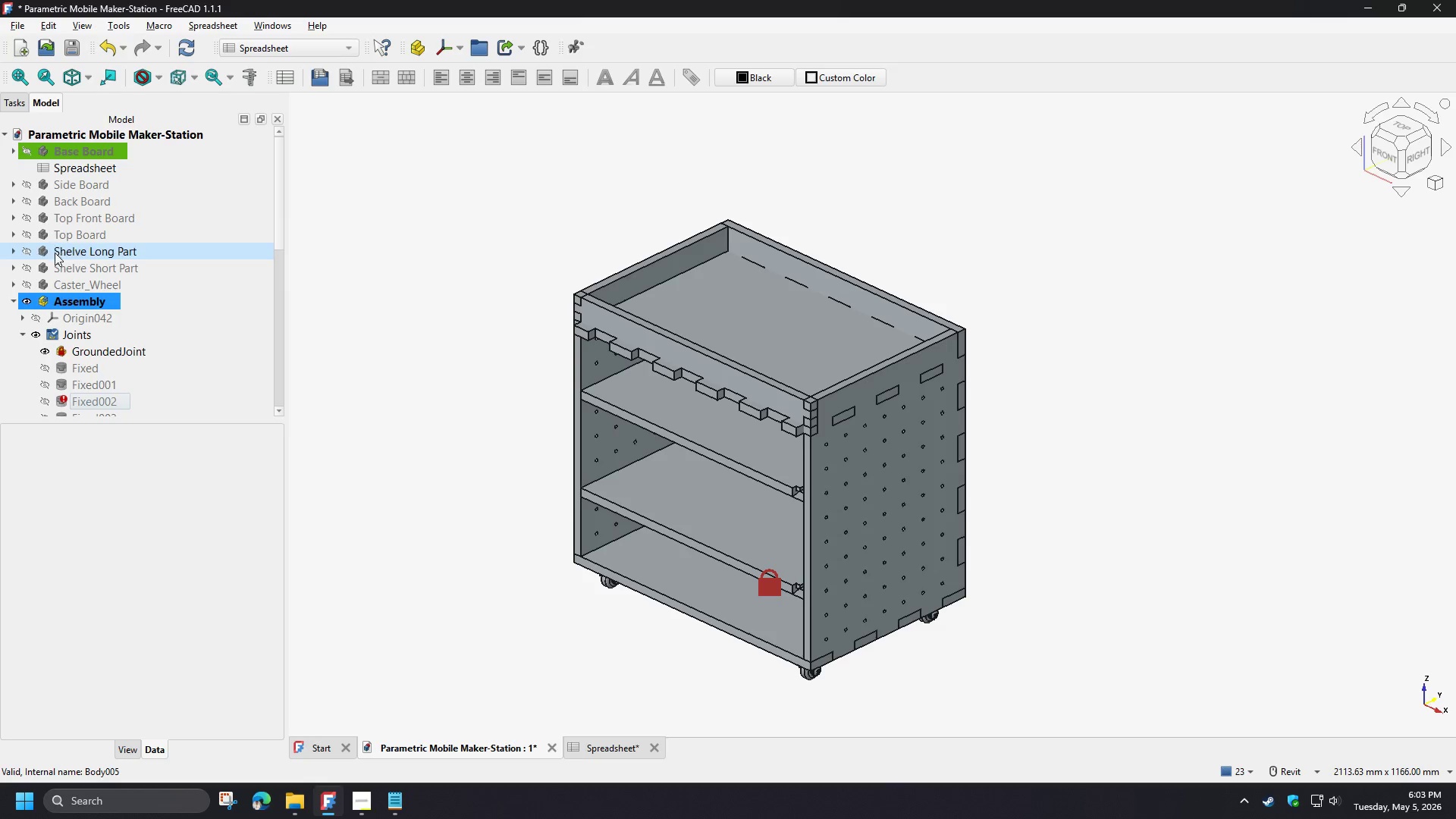 
left_click([15, 269])
 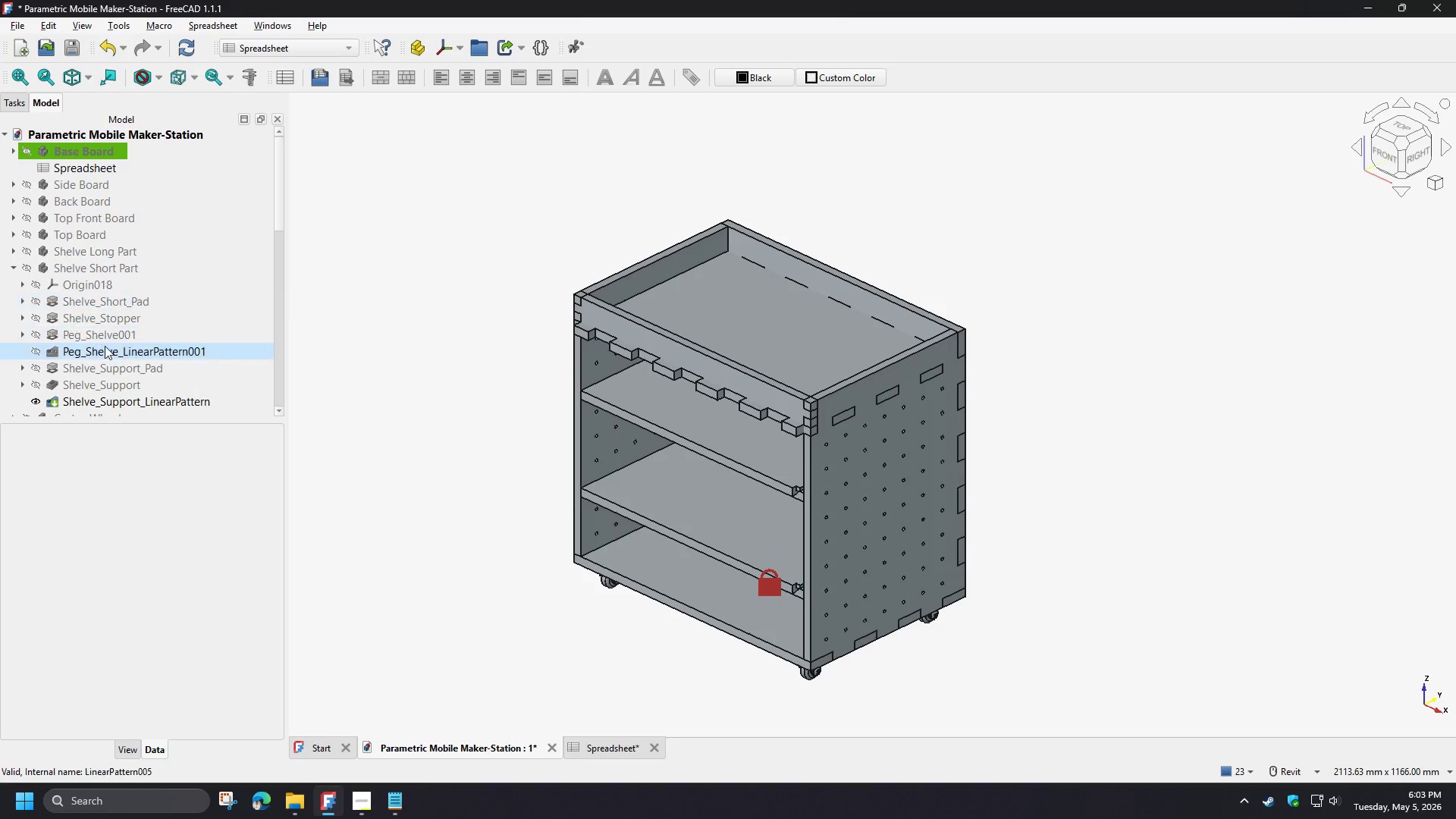 
scroll: coordinate [105, 347], scroll_direction: down, amount: 2.0
 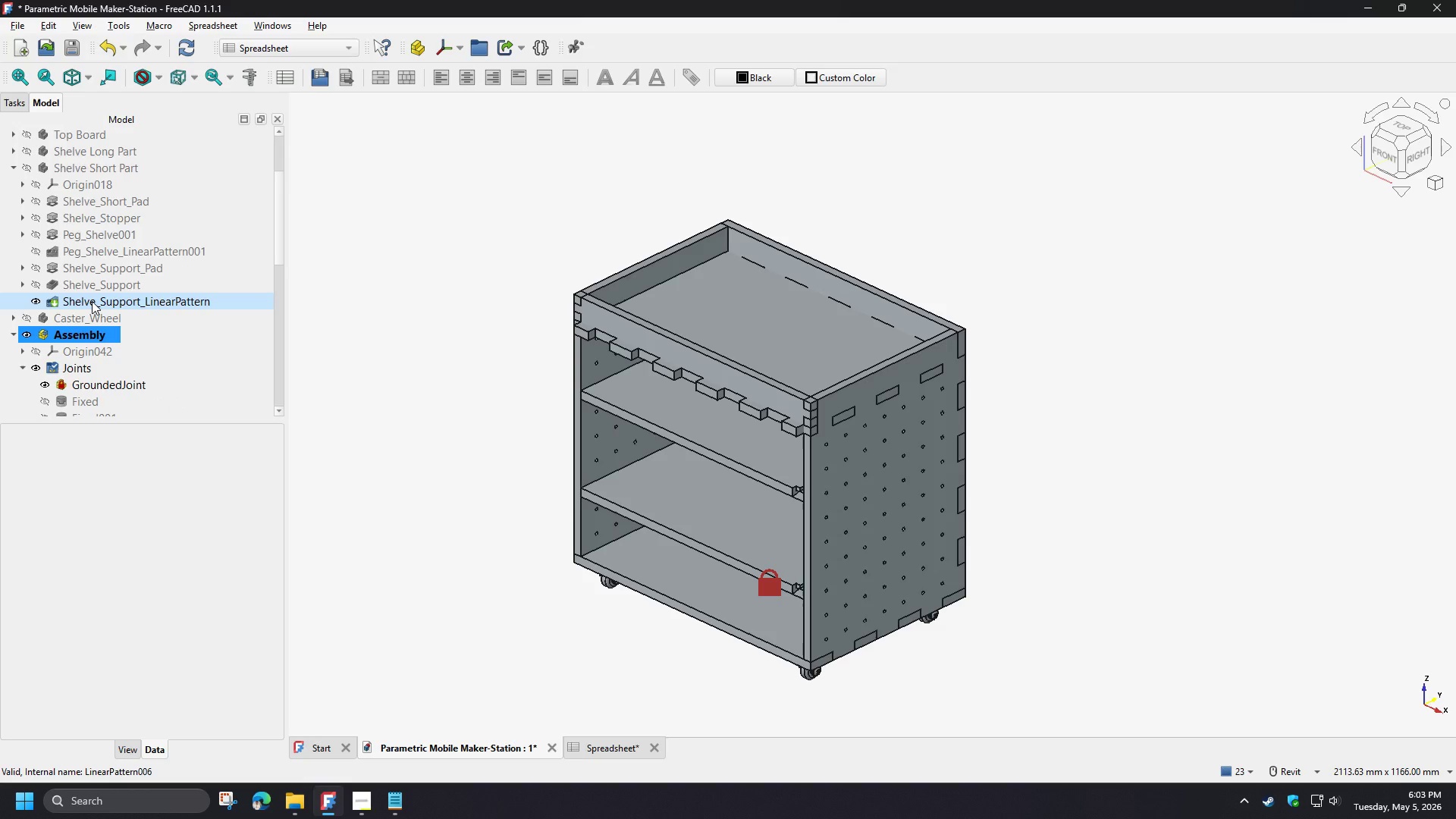 
left_click([92, 301])
 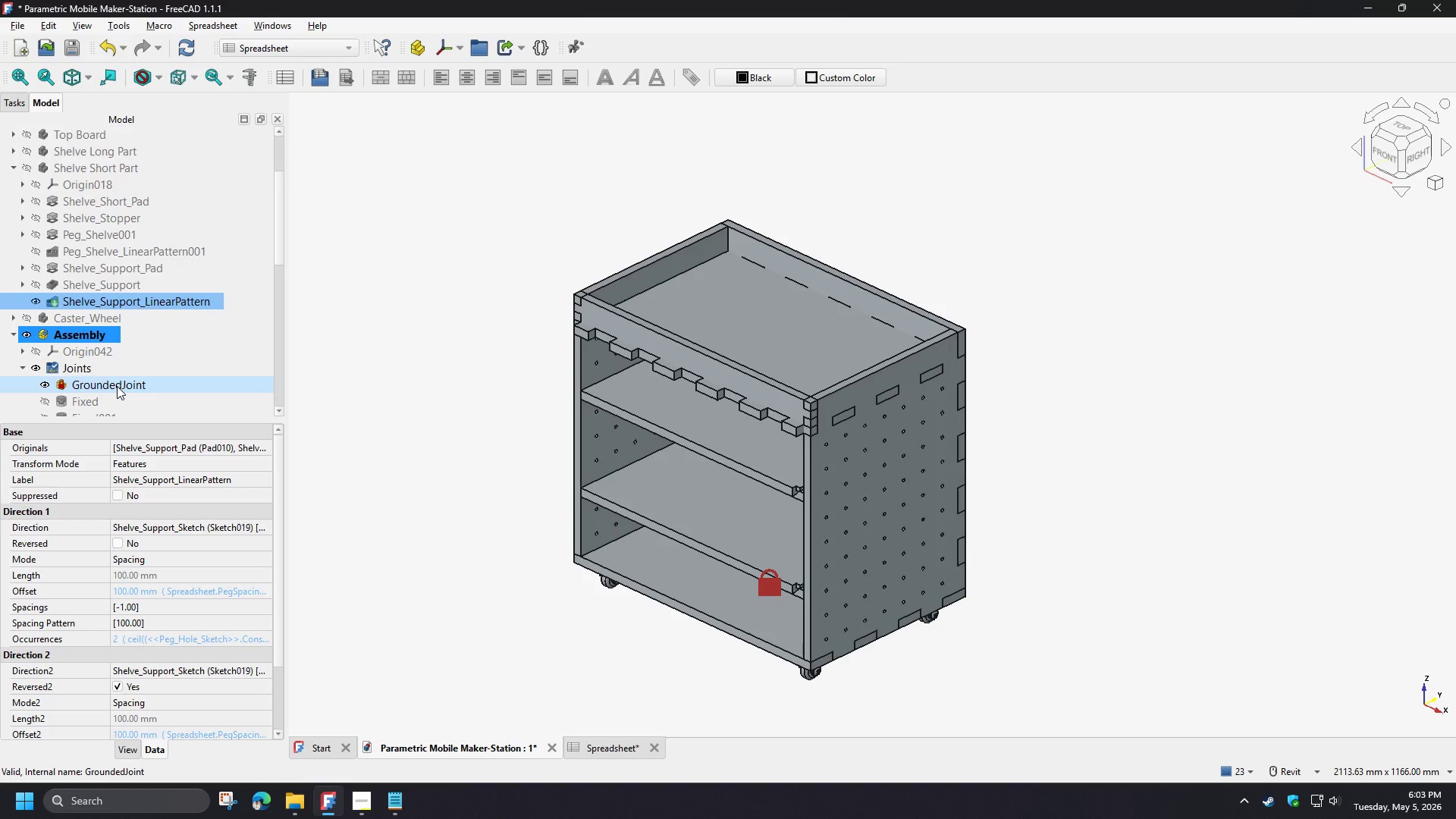 
left_click([117, 386])
 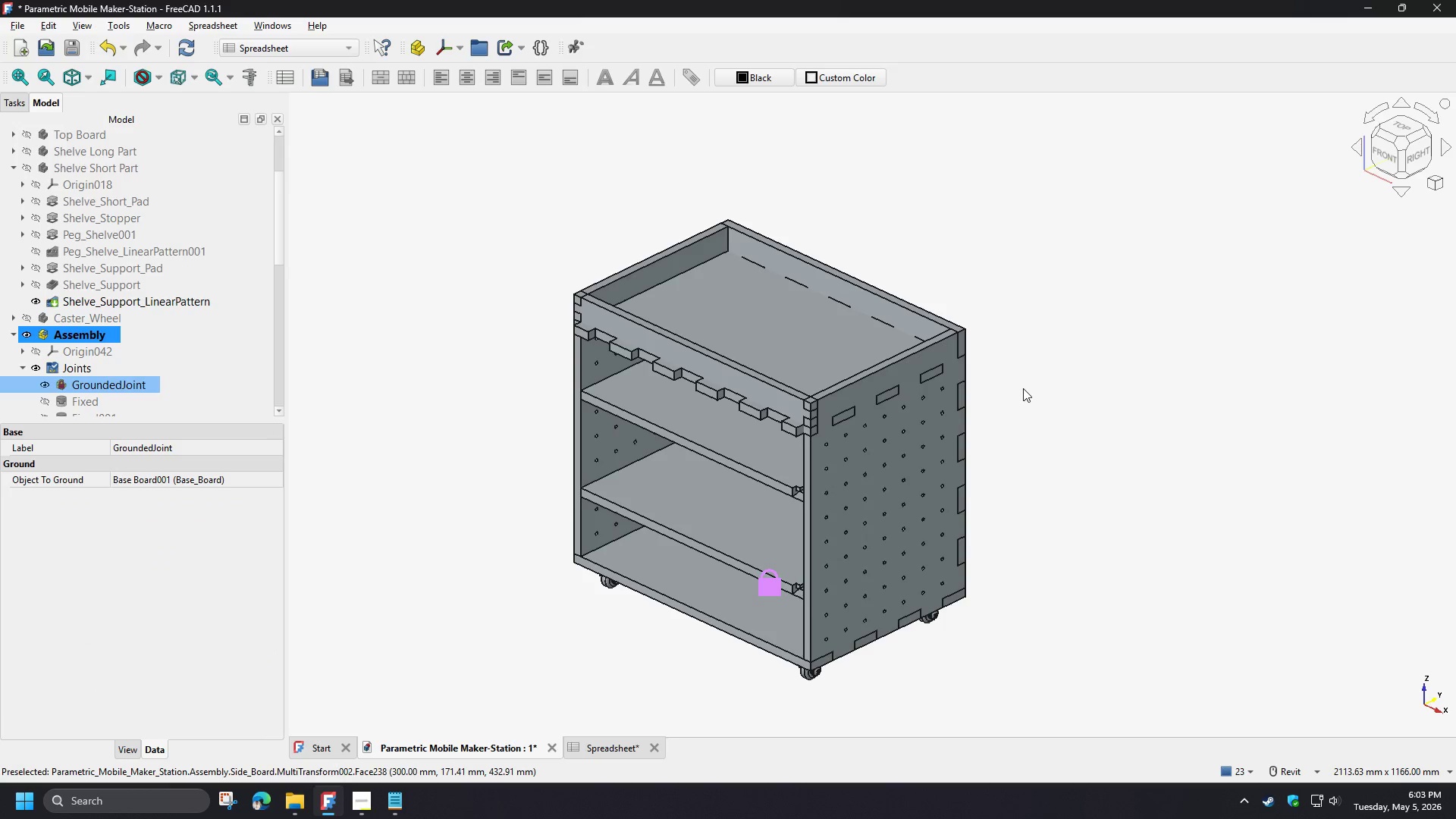 
left_click([1021, 388])
 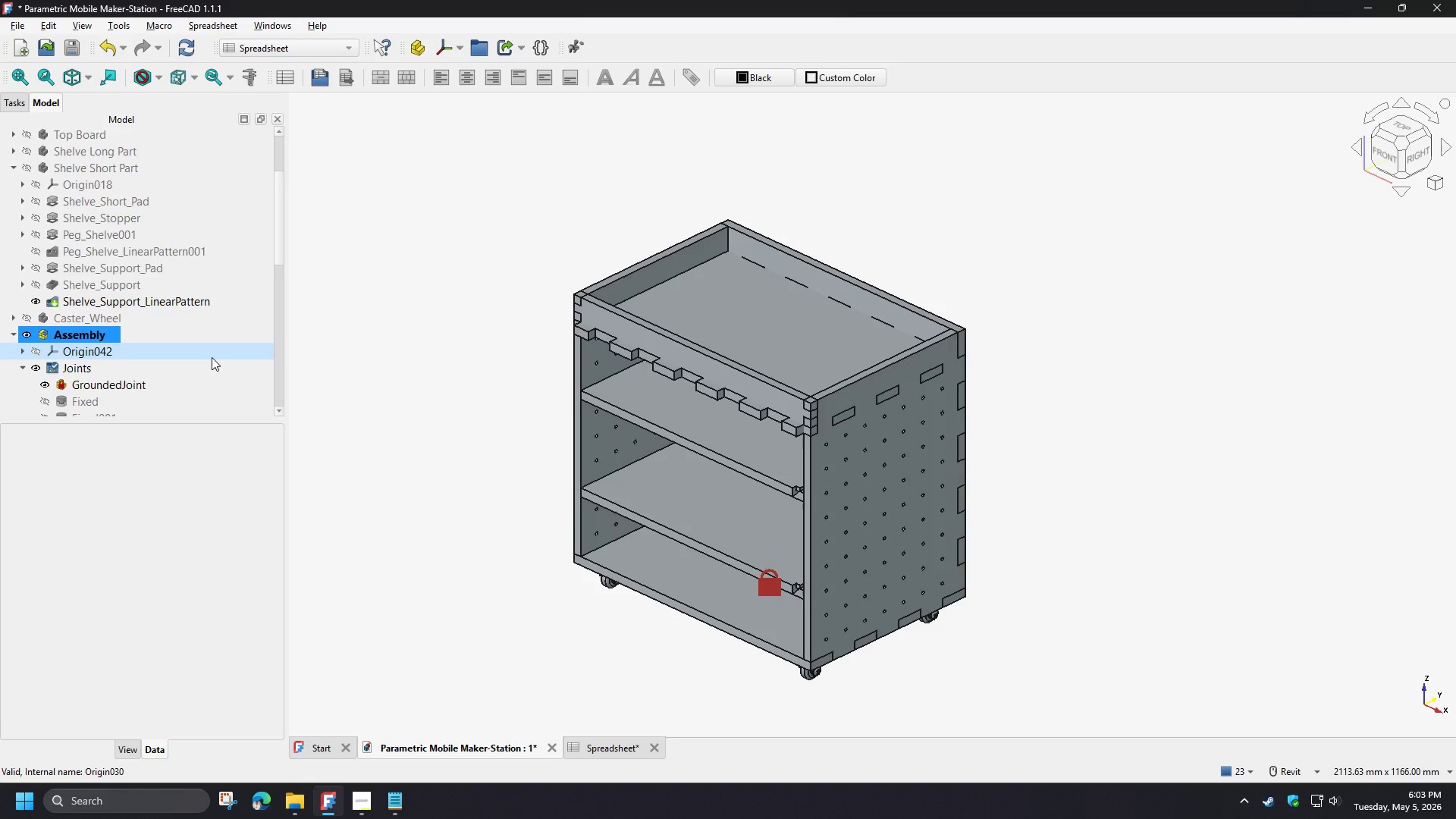 
scroll: coordinate [212, 359], scroll_direction: down, amount: 2.0
 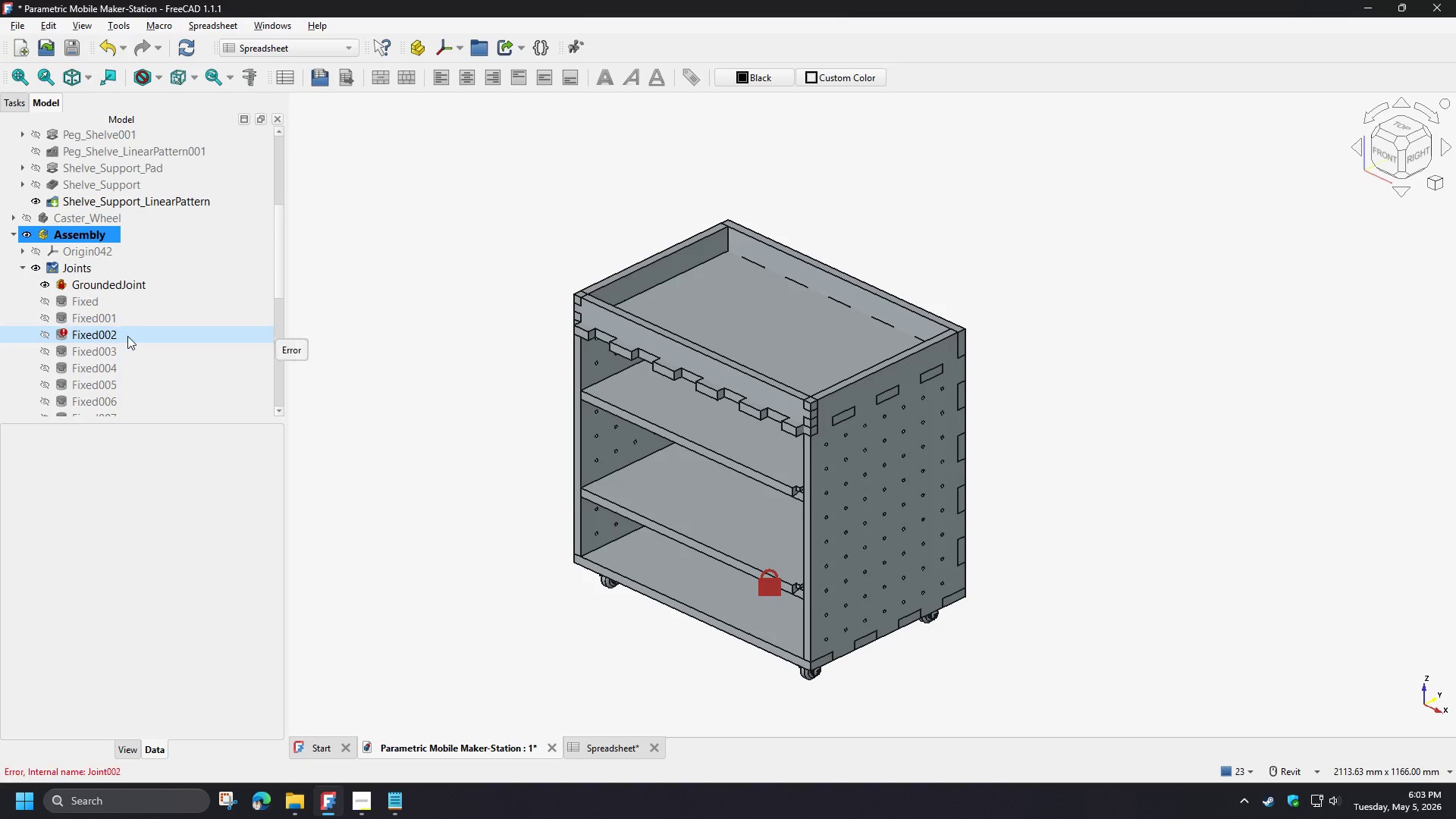 
left_click([127, 336])
 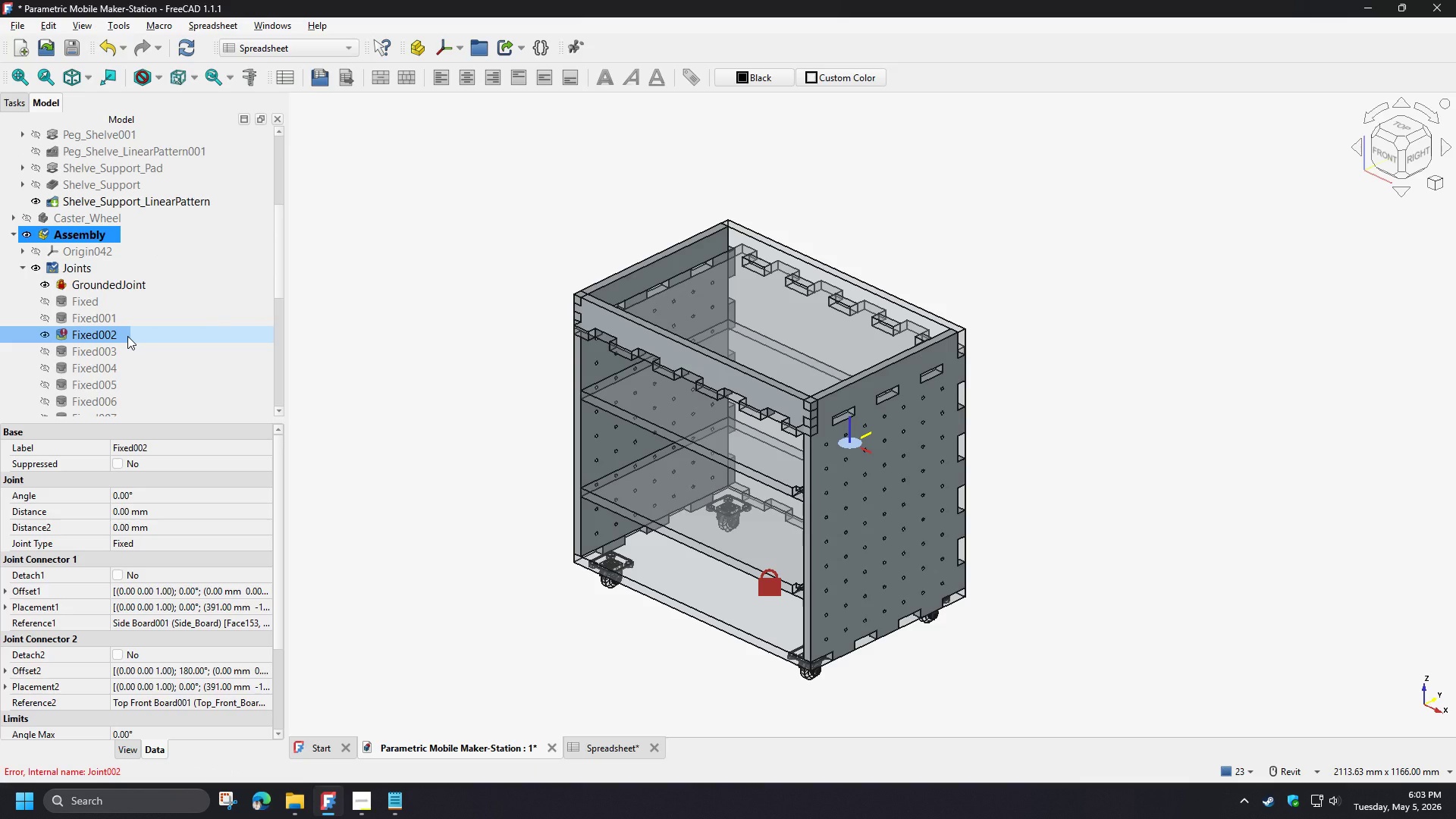 
scroll: coordinate [155, 370], scroll_direction: down, amount: 6.0
 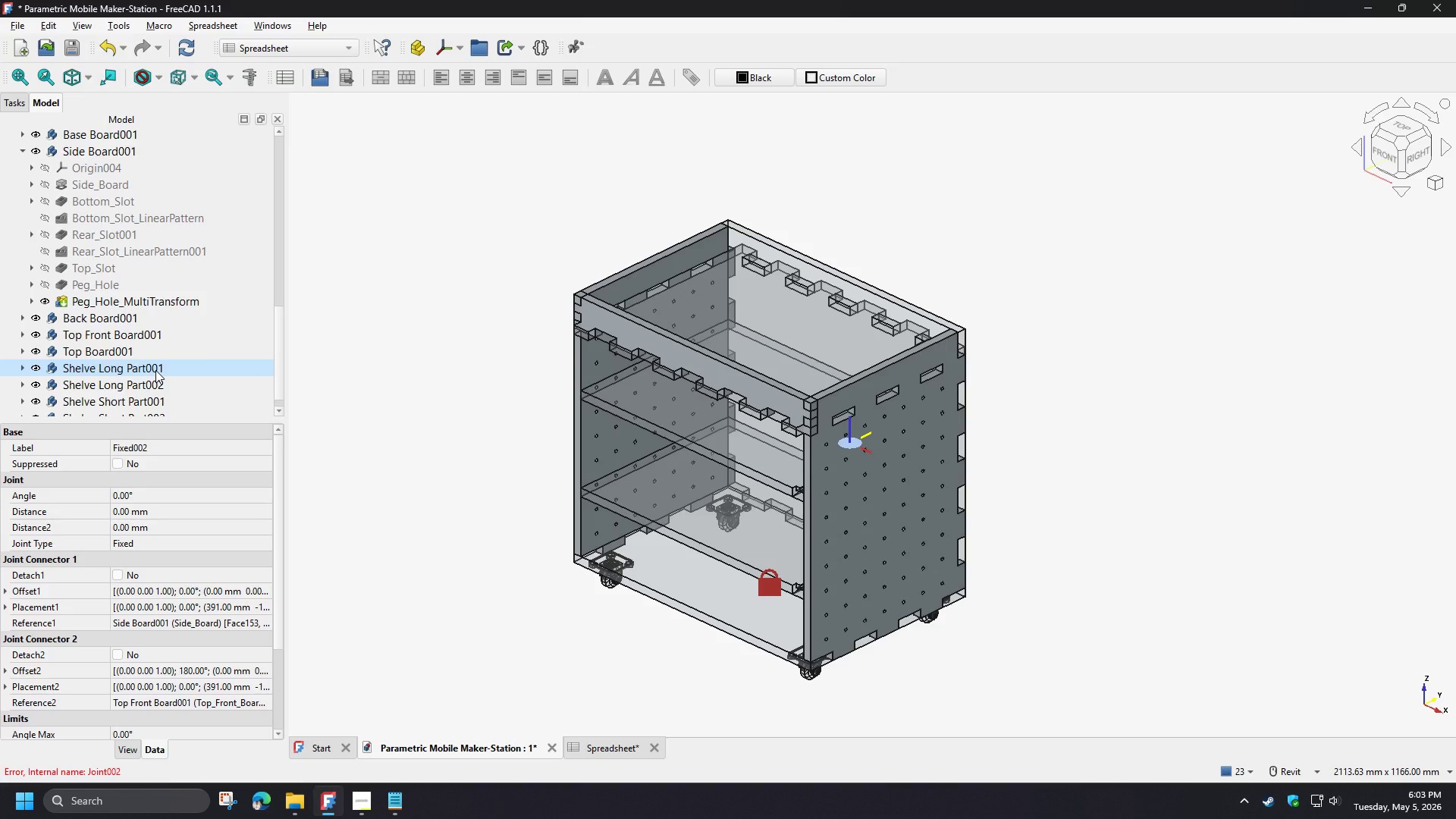 
scroll: coordinate [155, 370], scroll_direction: up, amount: 1.0
 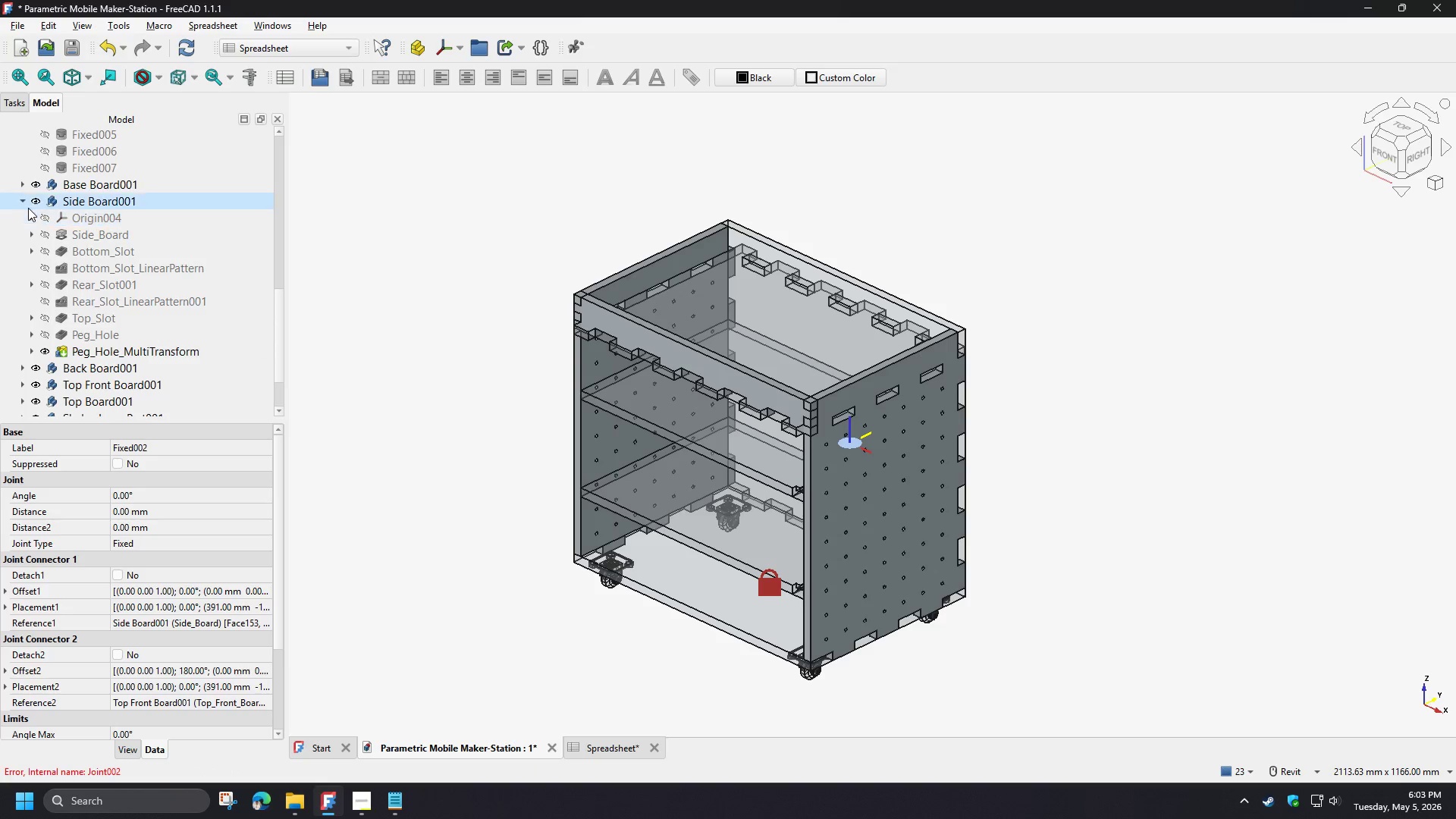 
left_click([21, 206])
 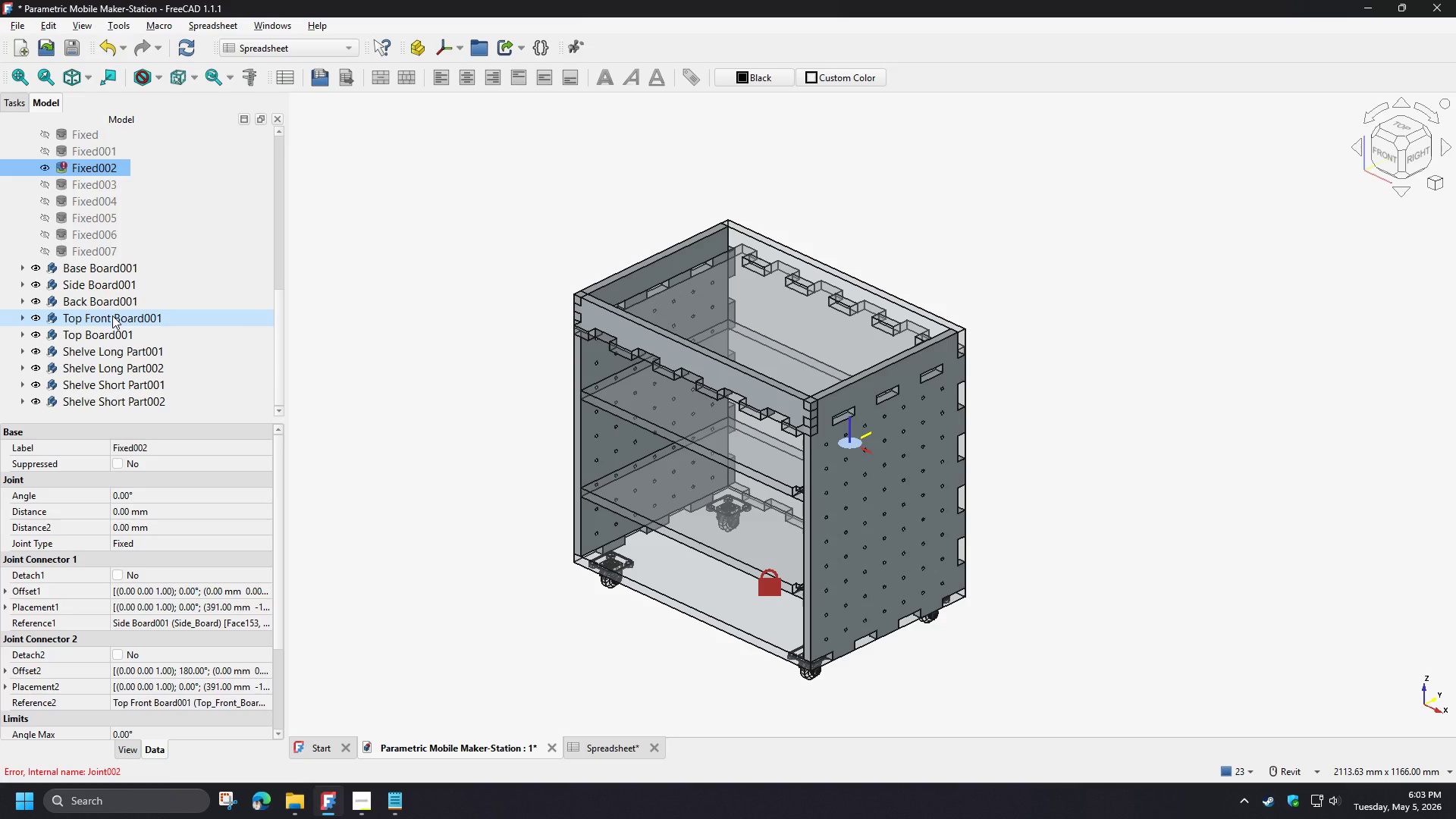 
scroll: coordinate [112, 315], scroll_direction: up, amount: 2.0
 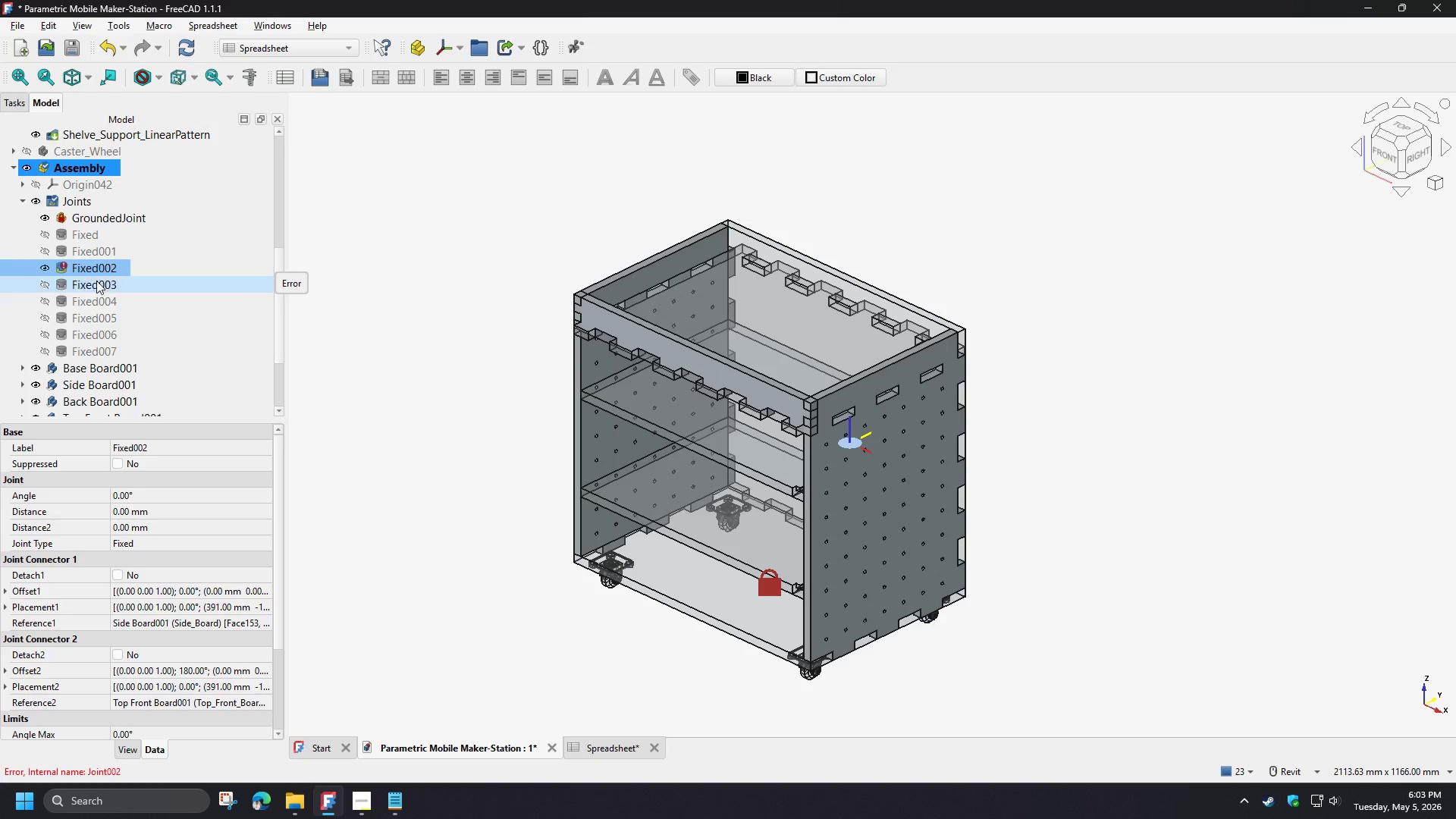 
left_click([96, 281])
 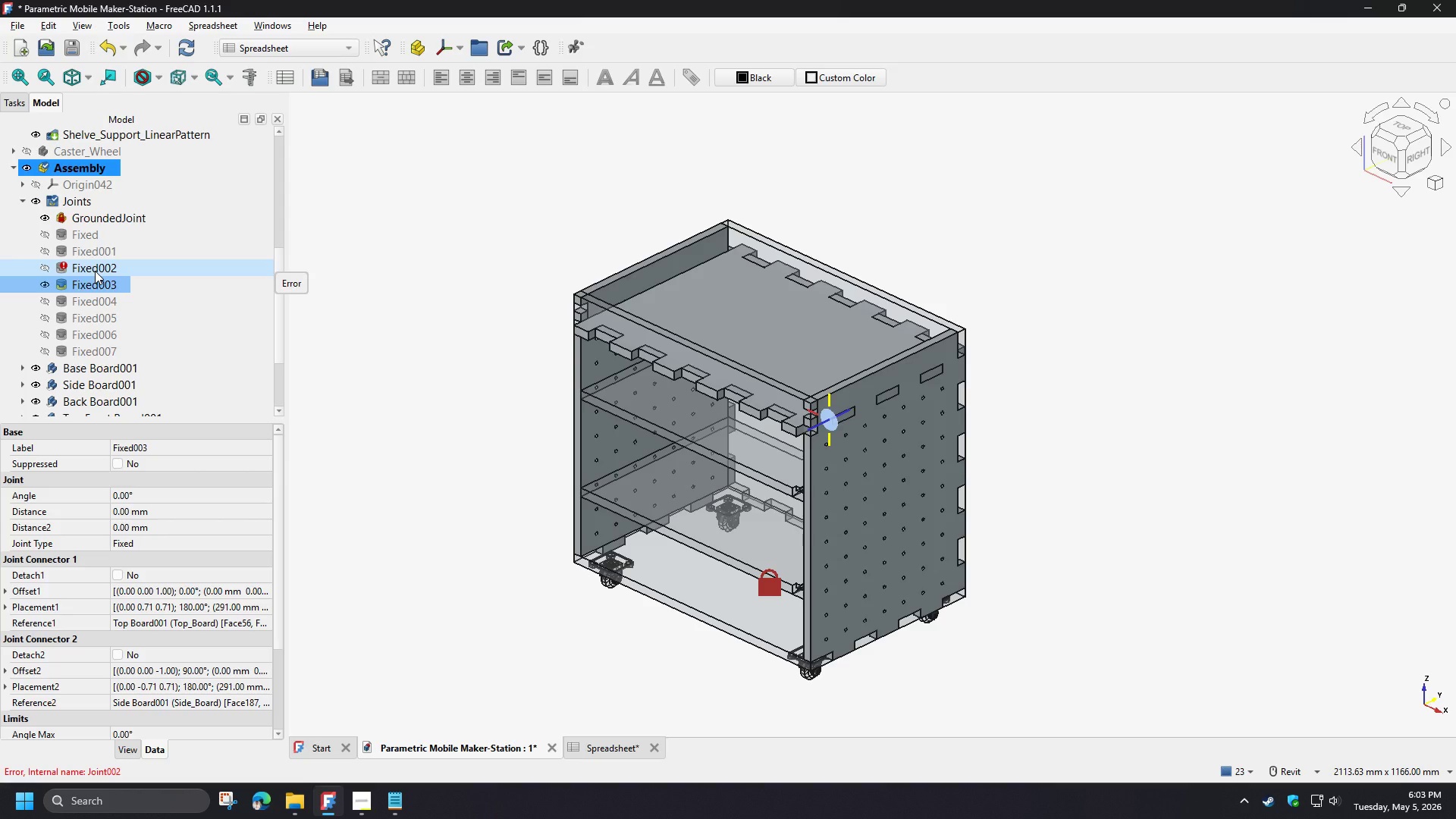 
left_click([95, 271])
 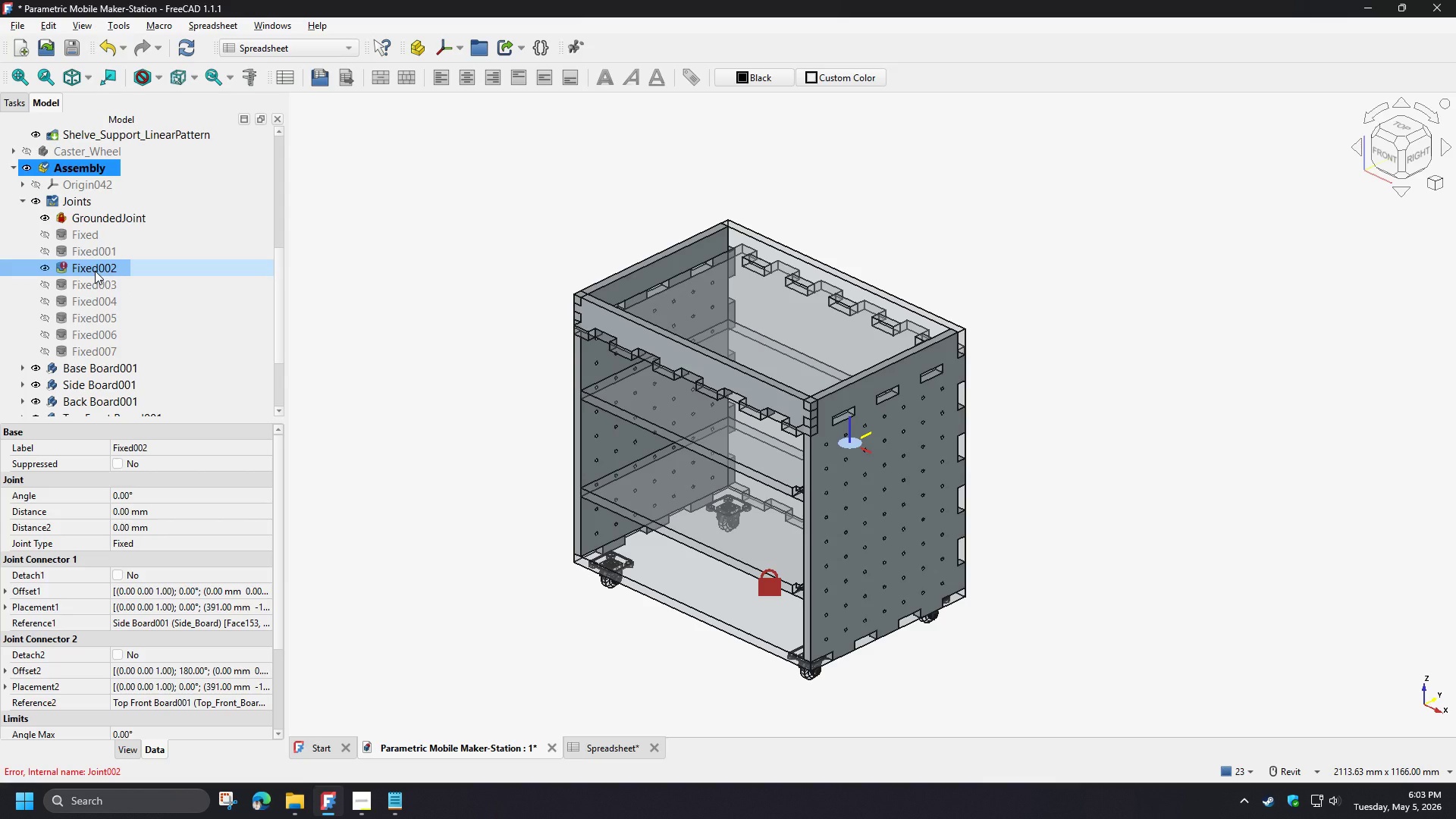 
key(Delete)
 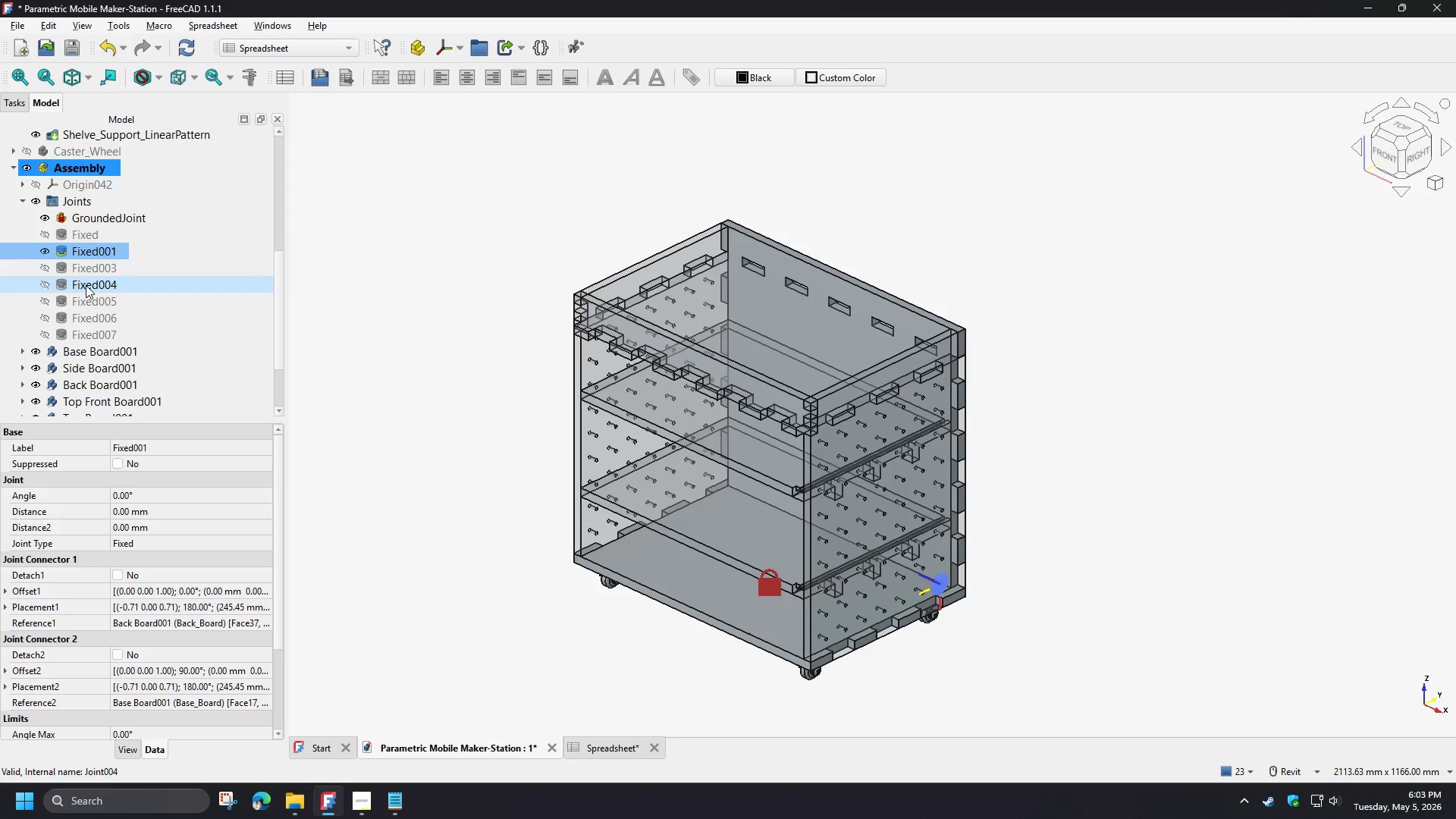 
wait(23.55)
 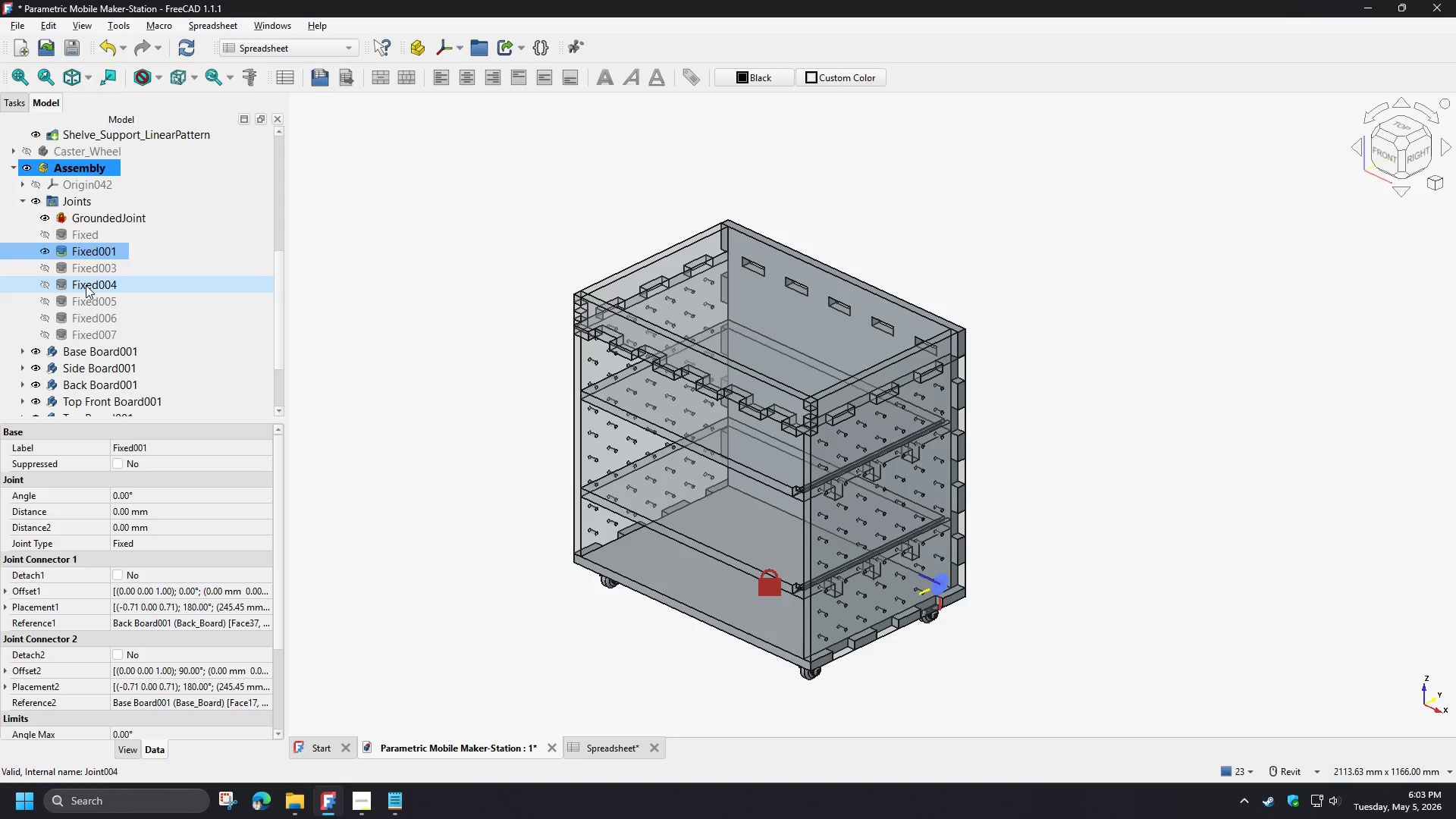 
left_click([1025, 450])
 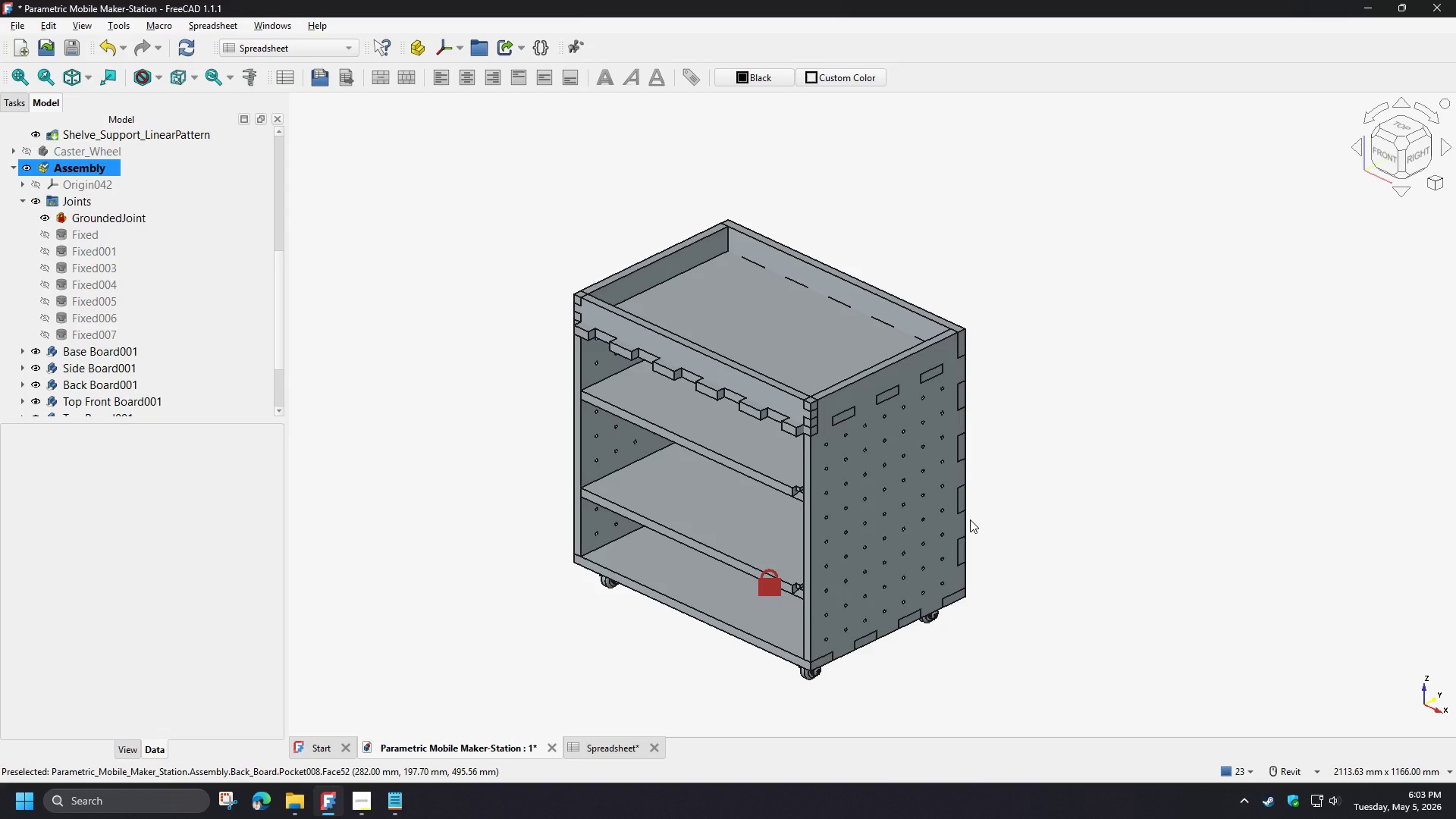 
hold_key(key=ShiftLeft, duration=1.5)
 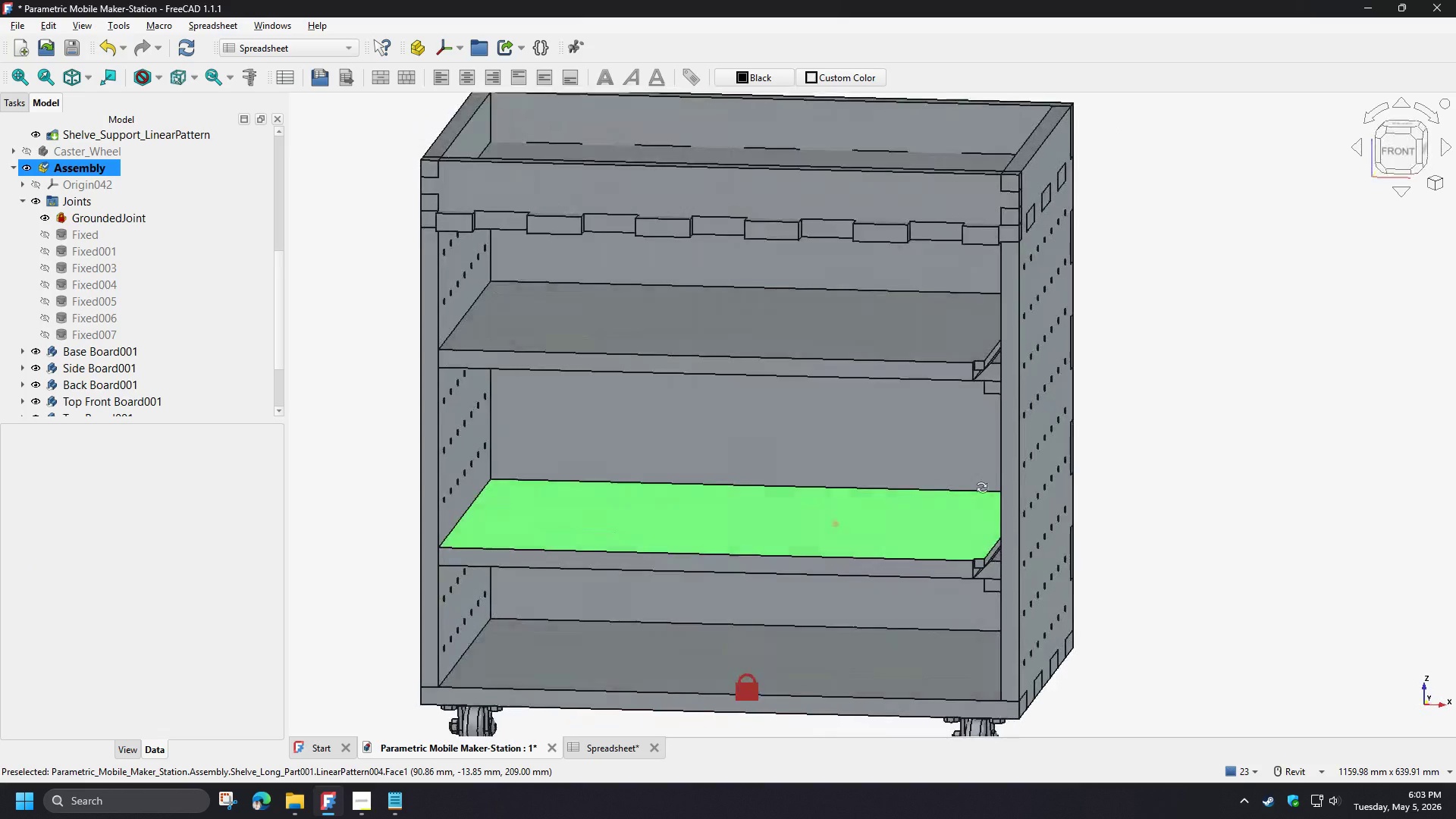 
scroll: coordinate [756, 518], scroll_direction: up, amount: 3.0
 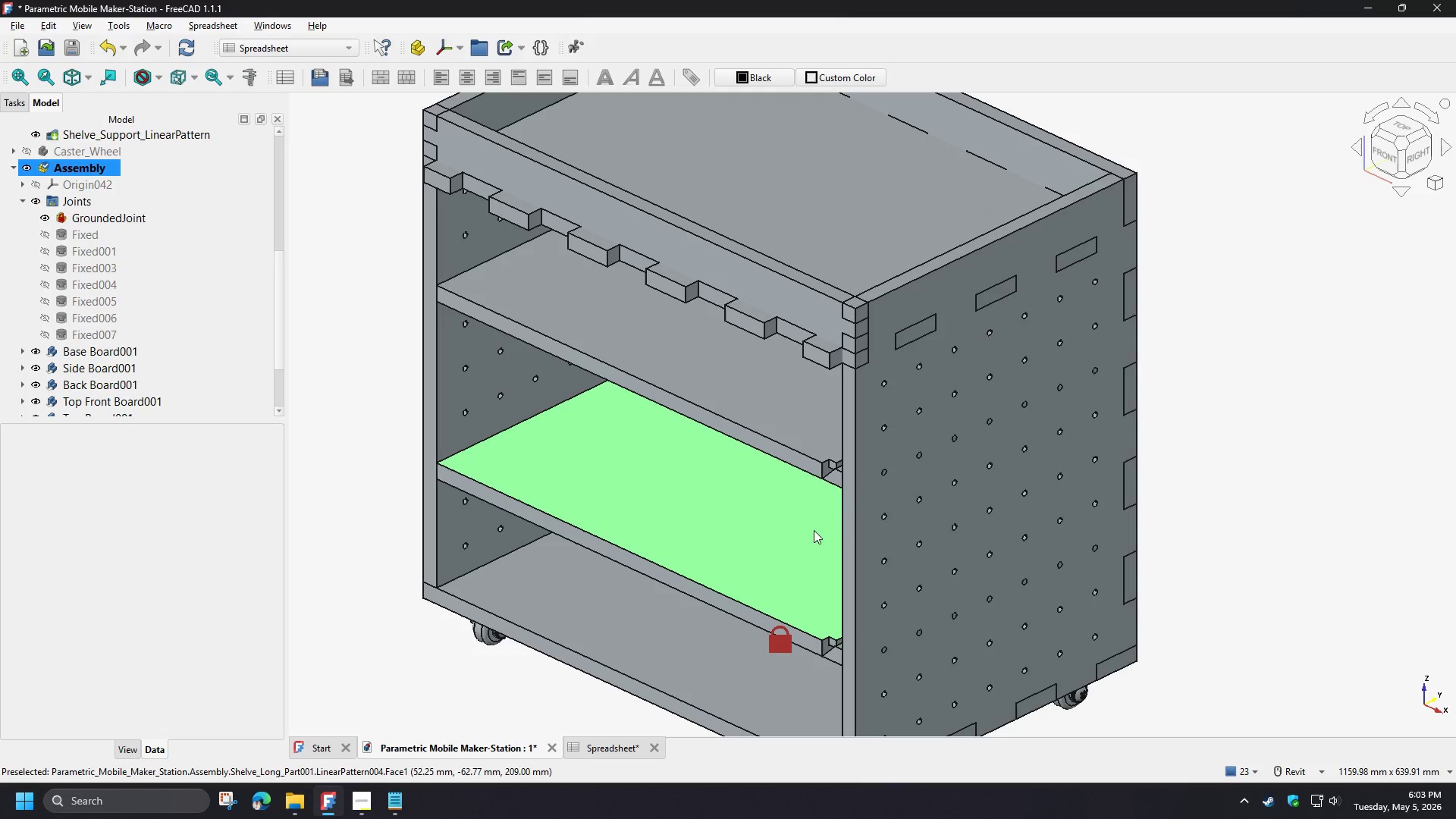 
hold_key(key=ShiftLeft, duration=1.05)
 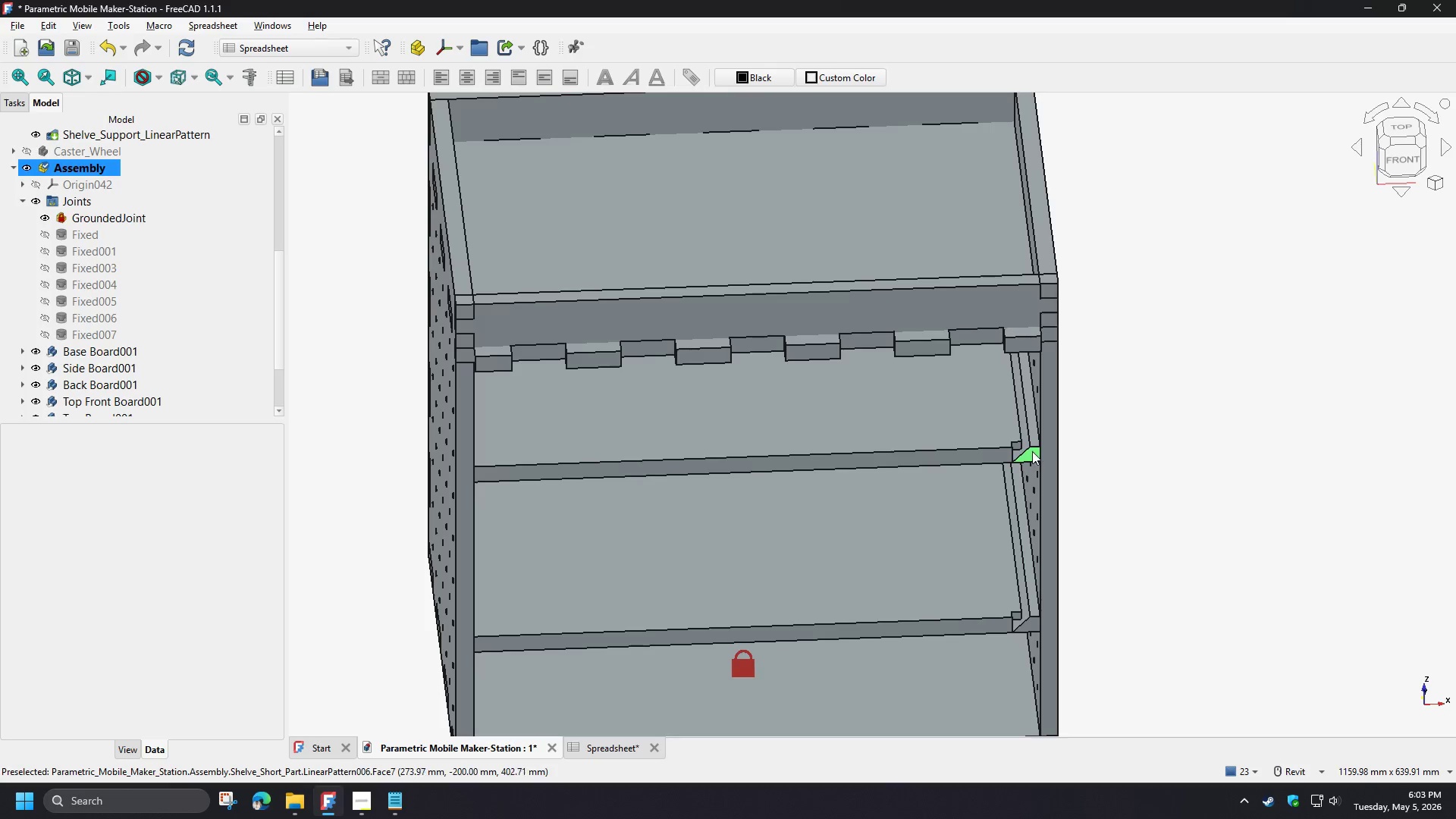 
left_click_drag(start_coordinate=[1031, 451], to_coordinate=[1201, 455])
 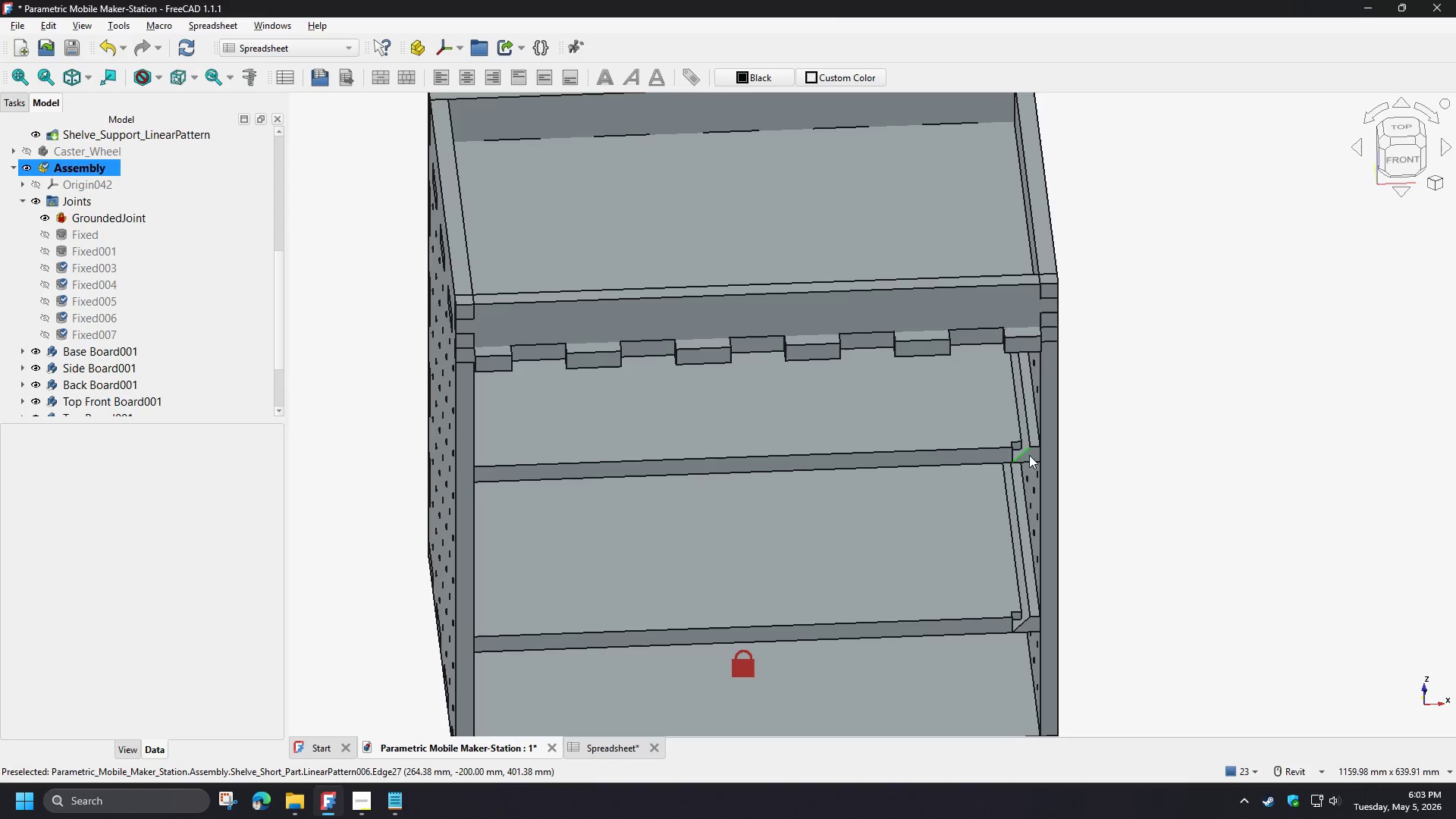 
left_click([1029, 455])
 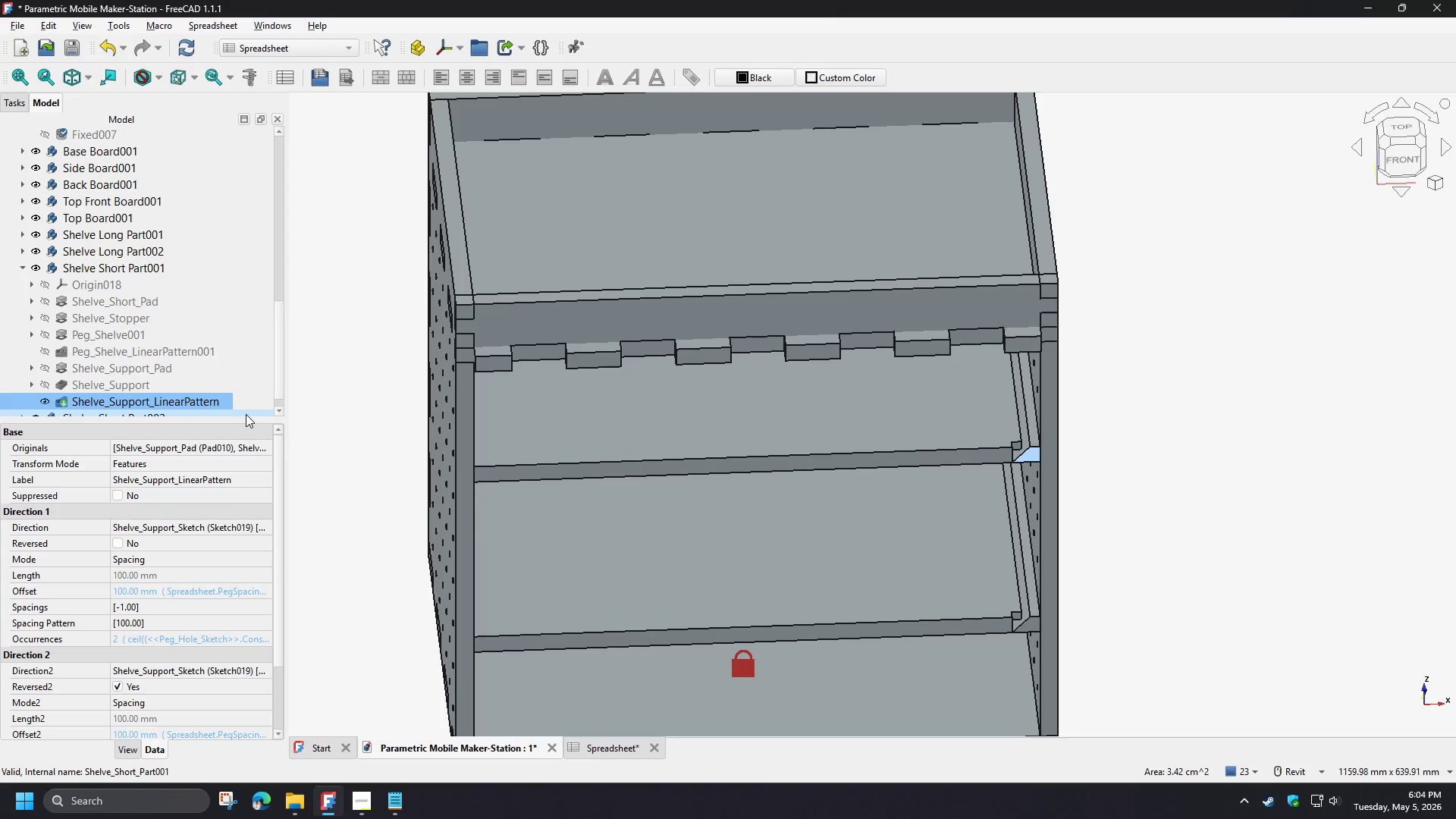 
scroll: coordinate [183, 361], scroll_direction: down, amount: 3.0
 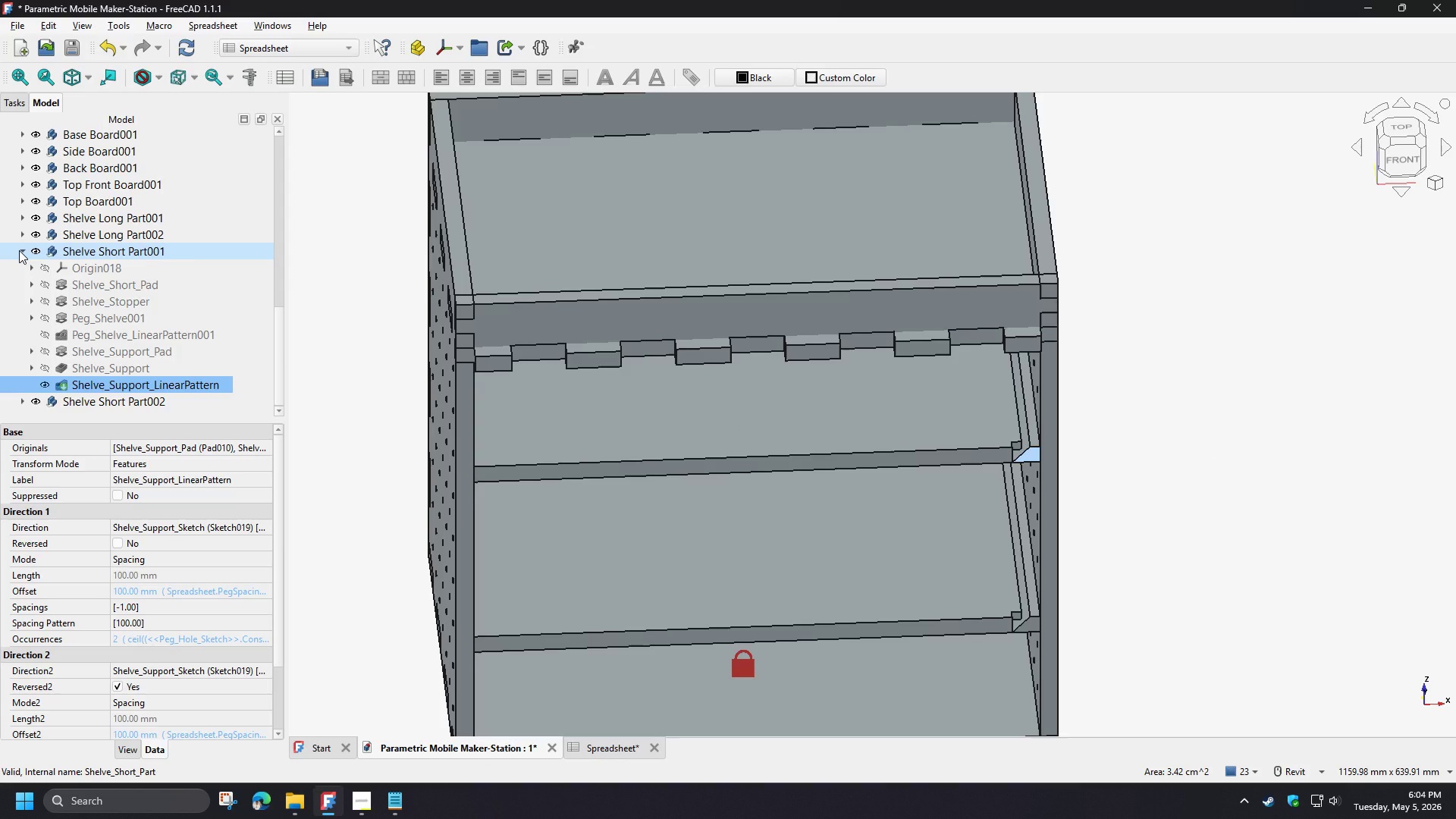 
wait(7.25)
 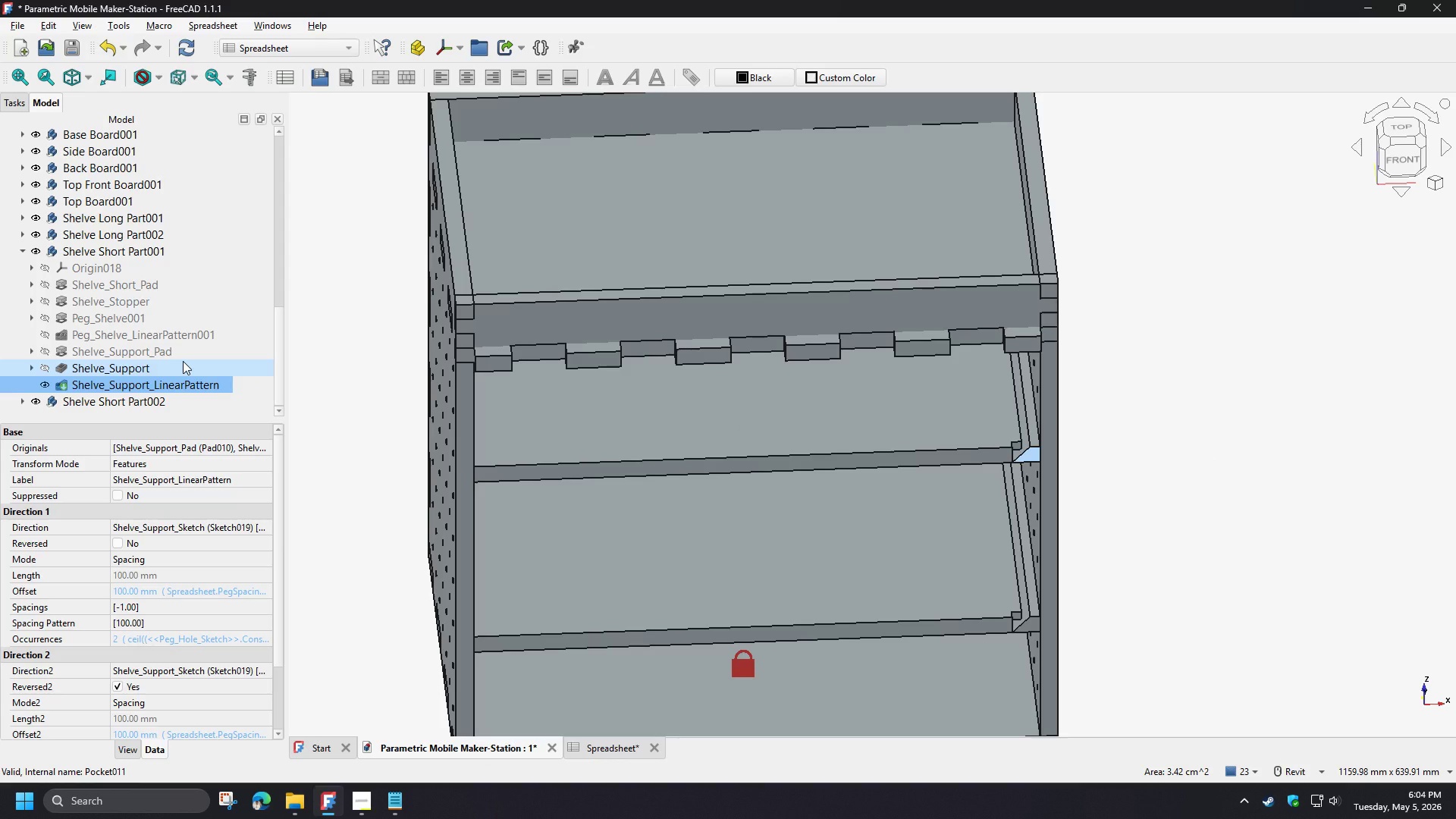 
left_click([19, 250])
 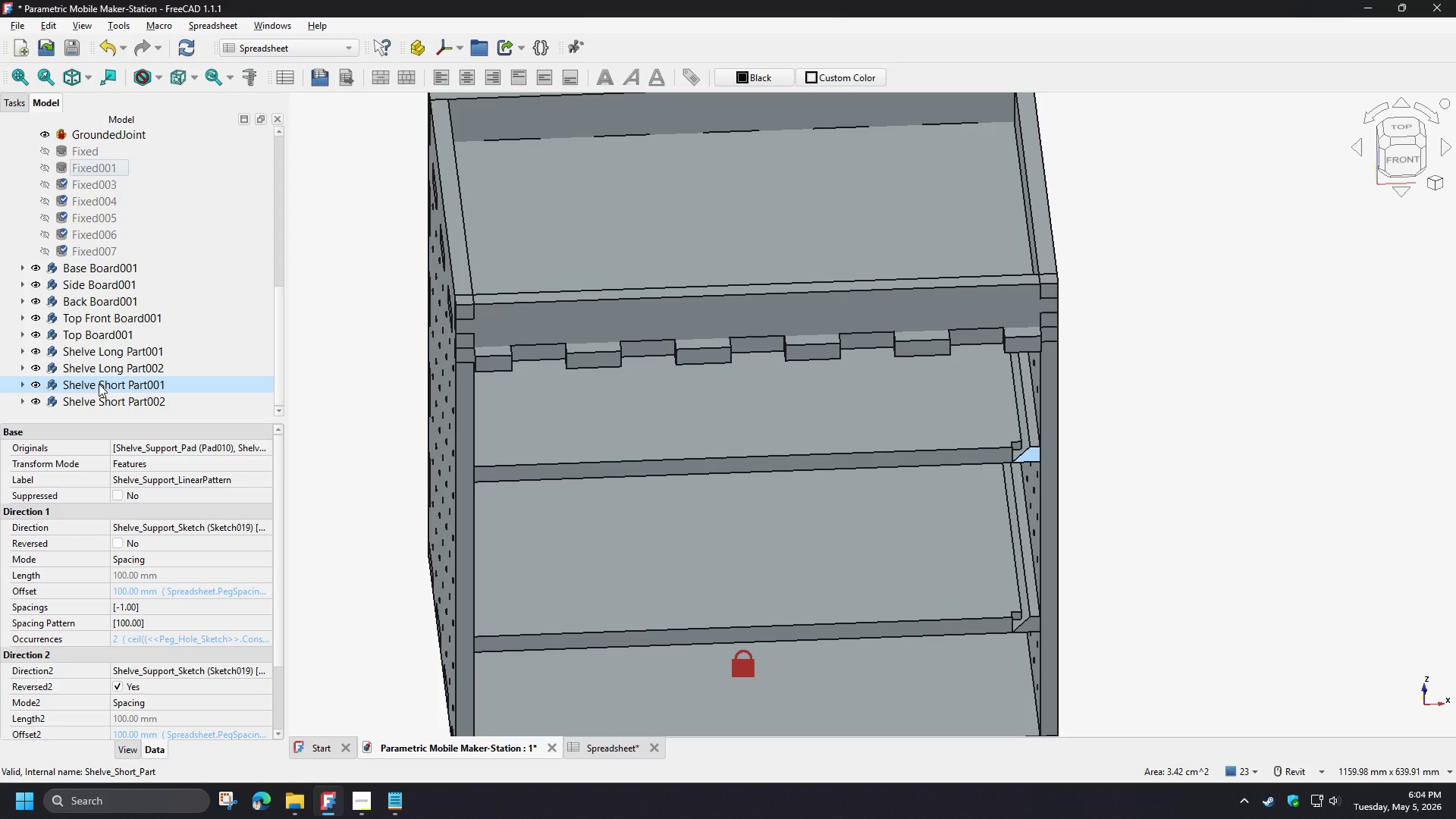 
left_click([99, 384])
 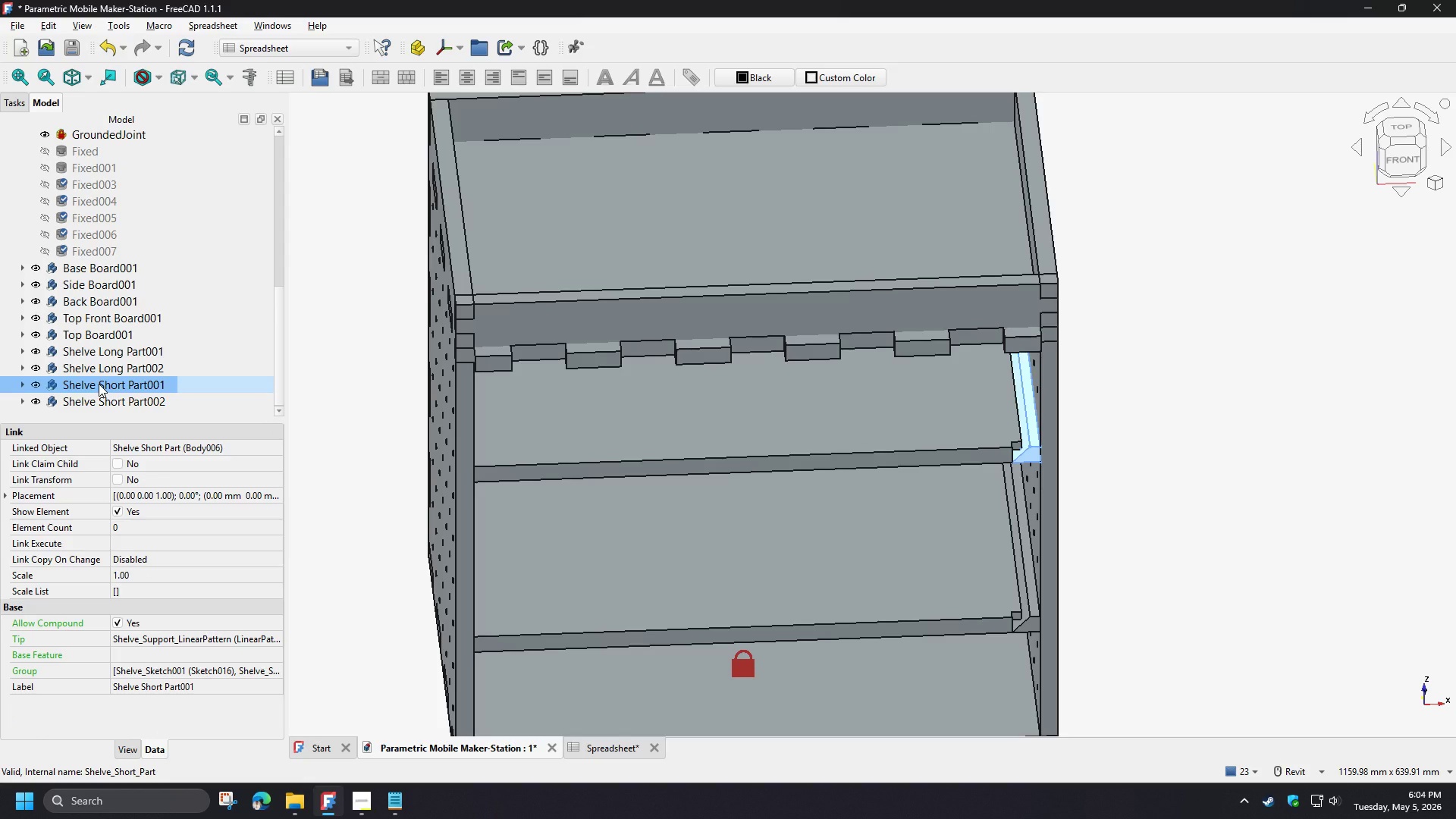 
key(Delete)
 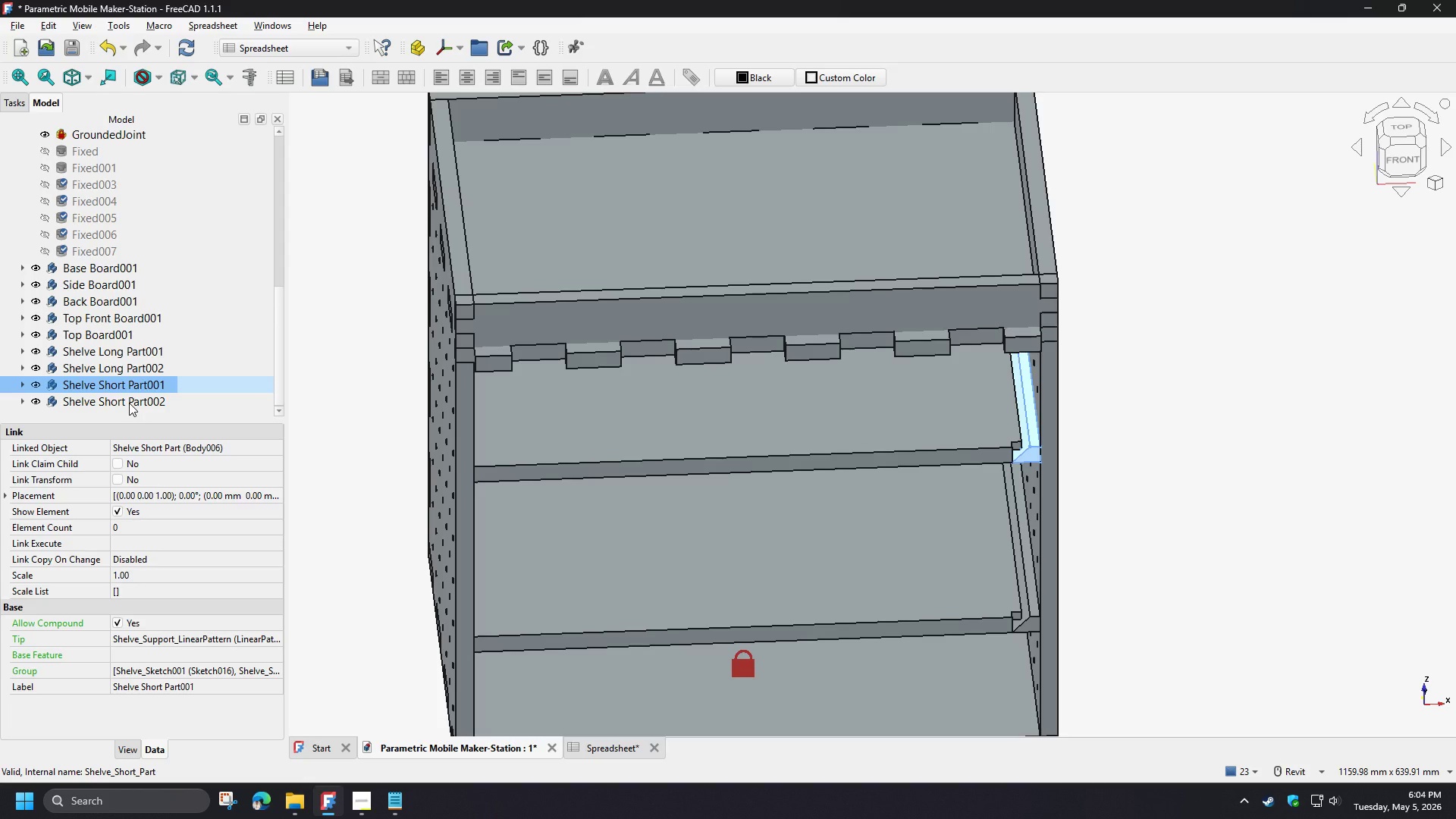 
wait(17.22)
 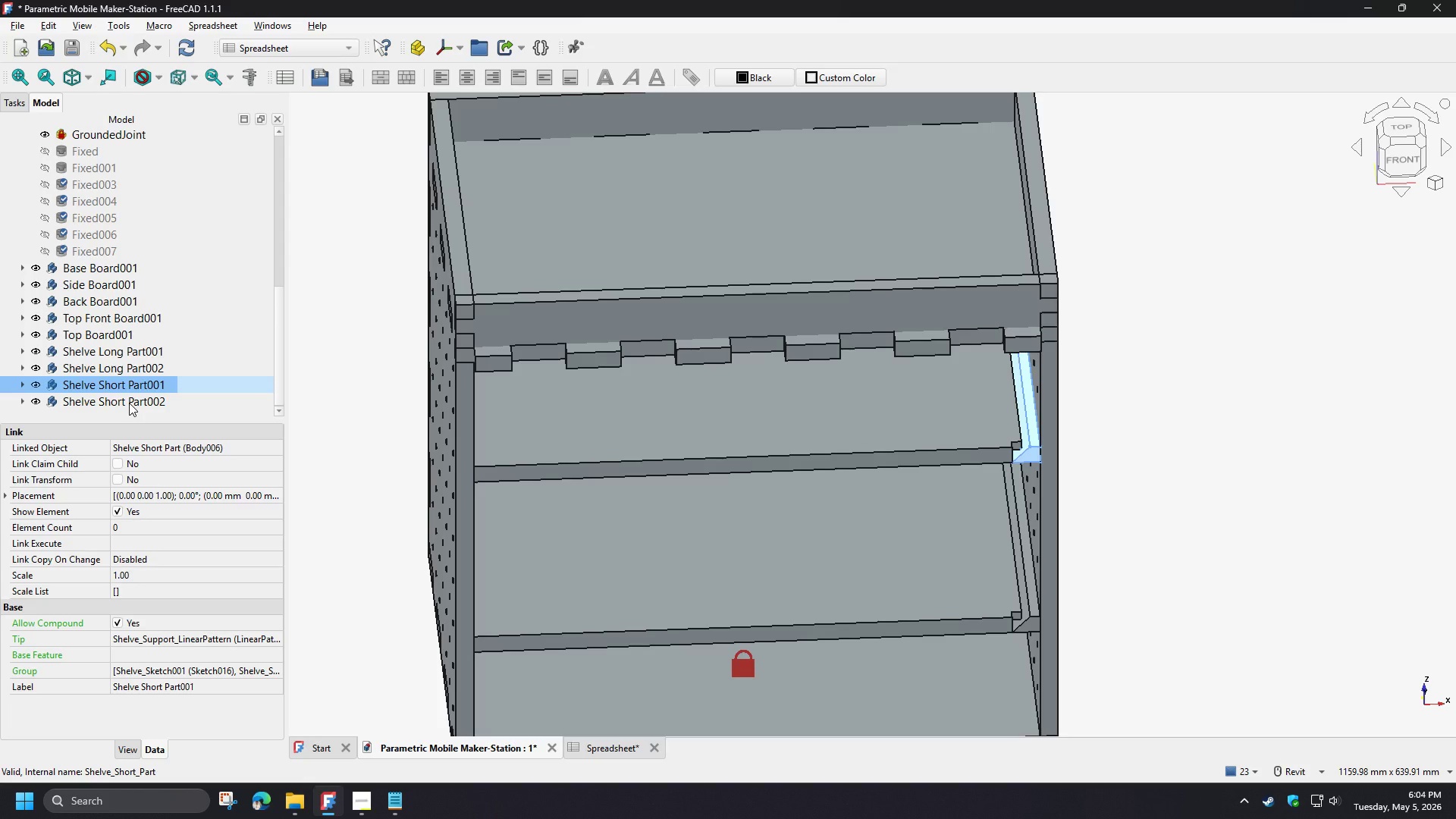 
left_click([129, 403])
 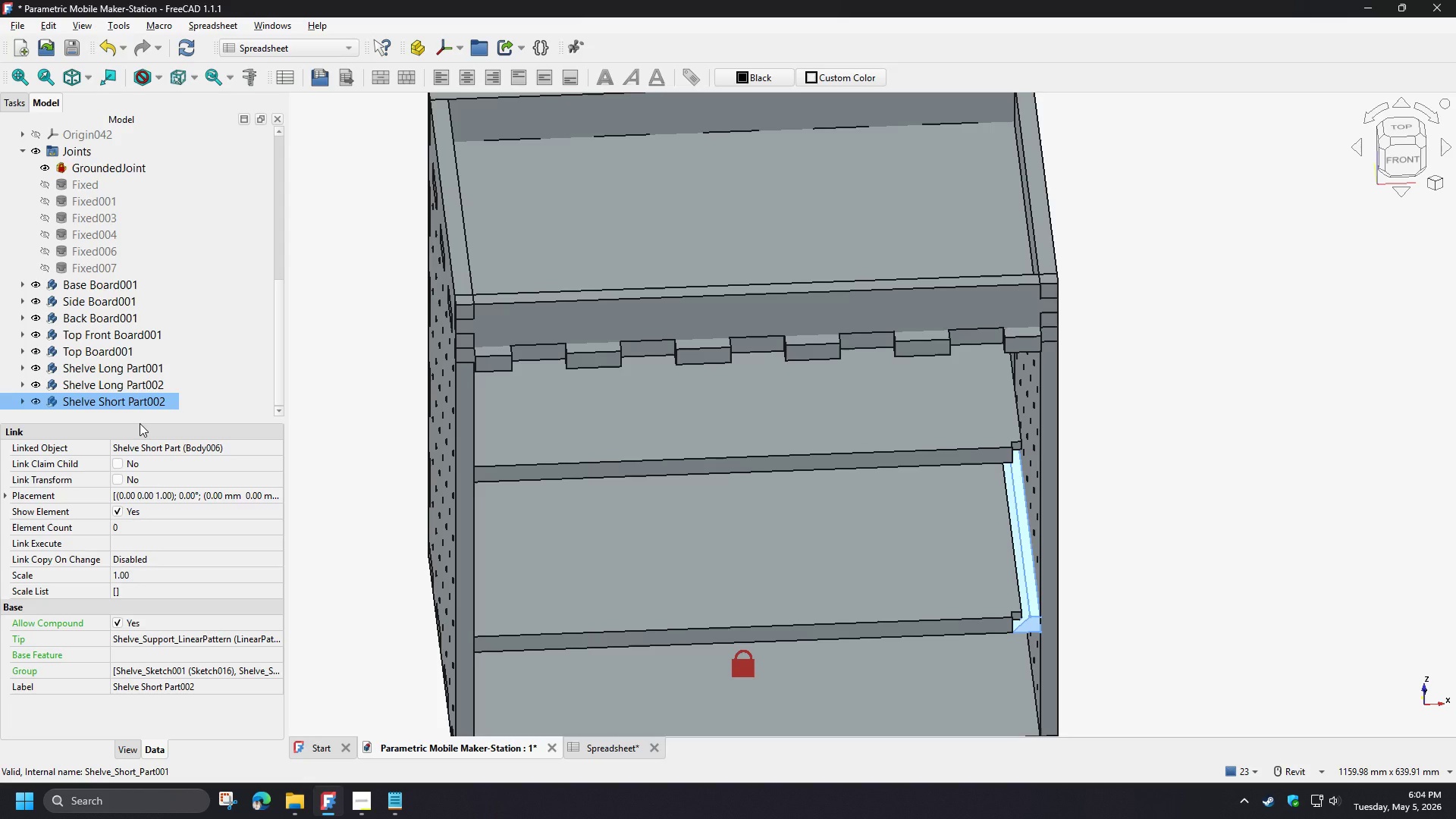 
key(Home)
 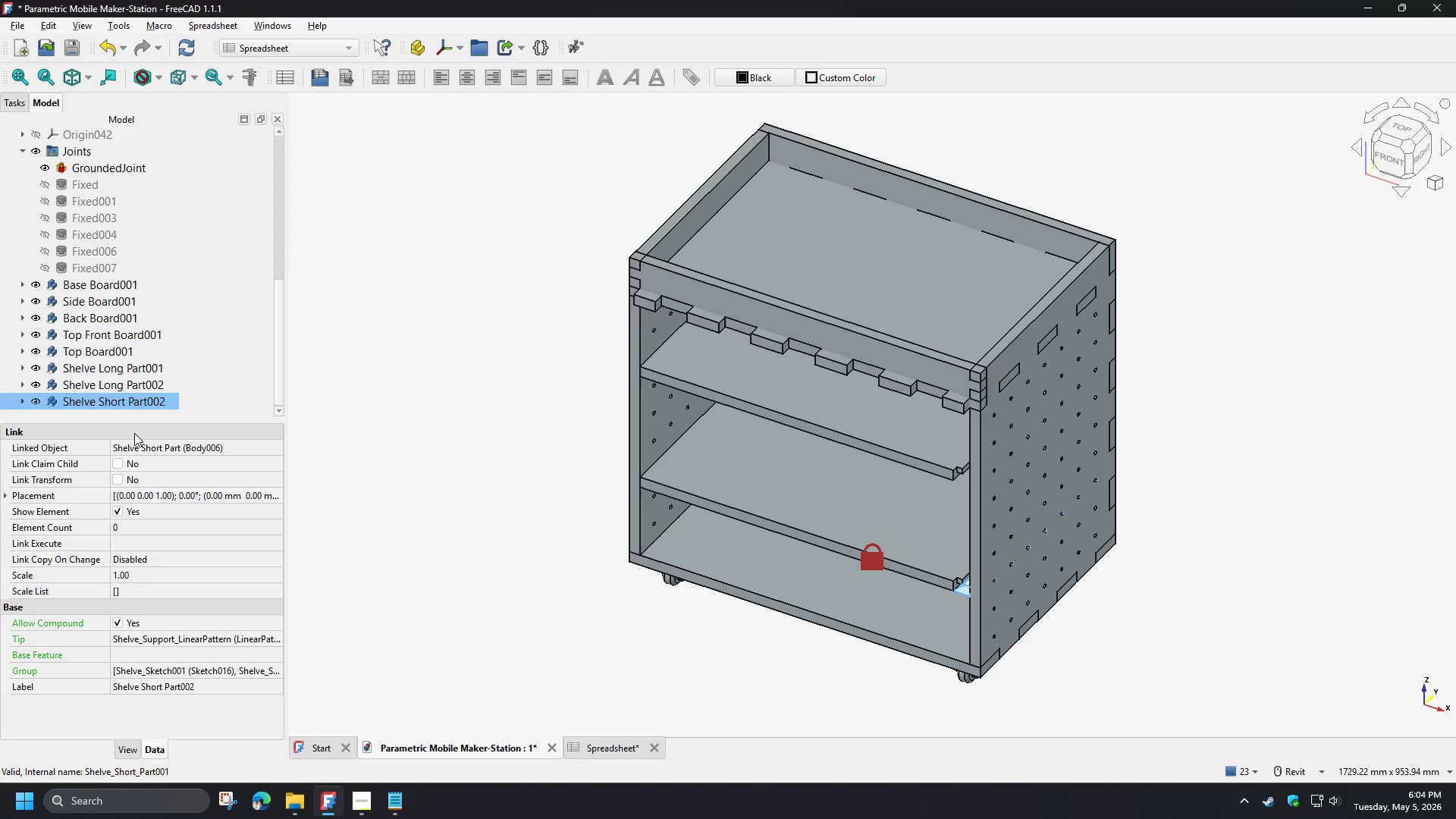 
key(Delete)
 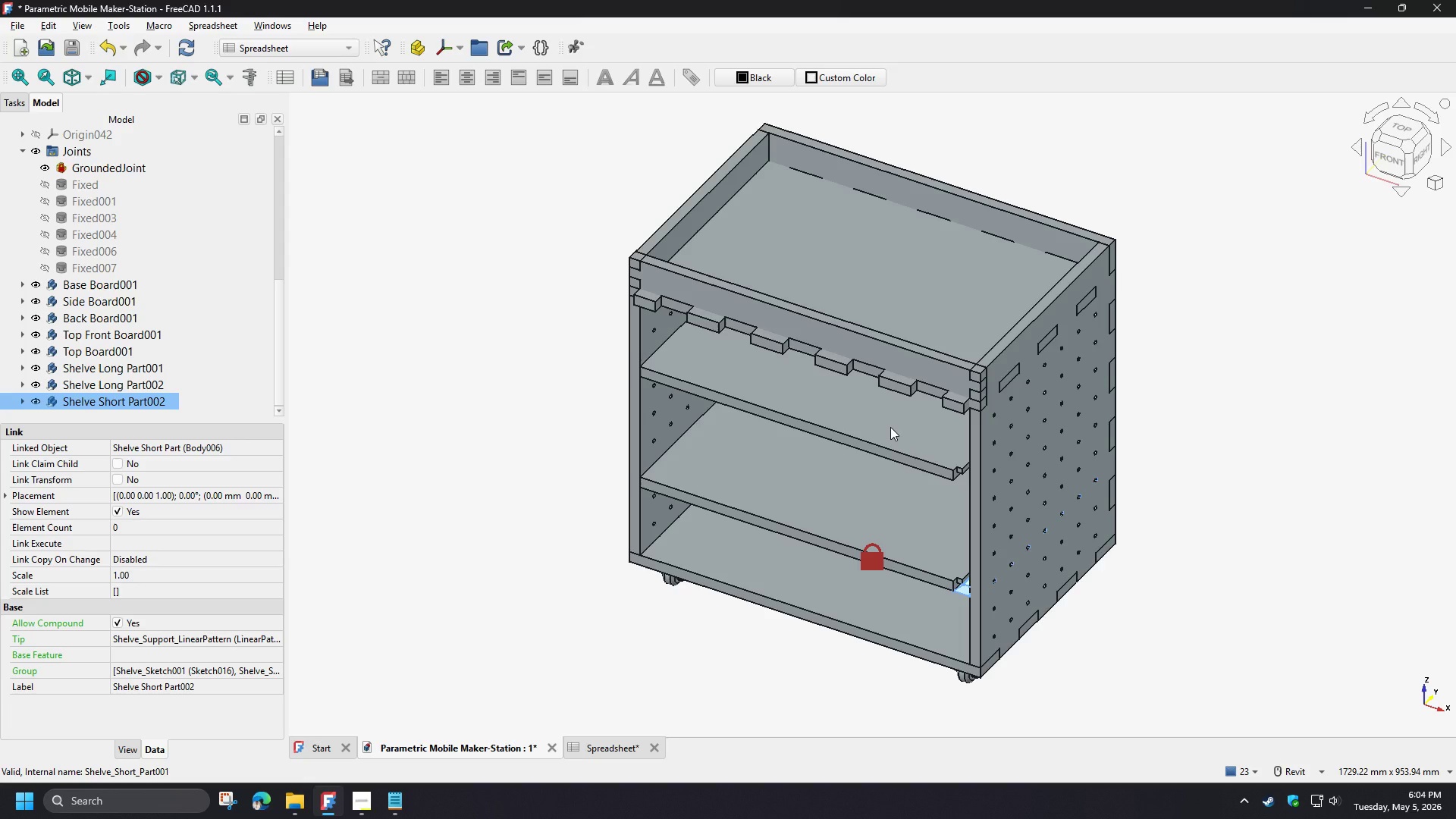 
wait(18.28)
 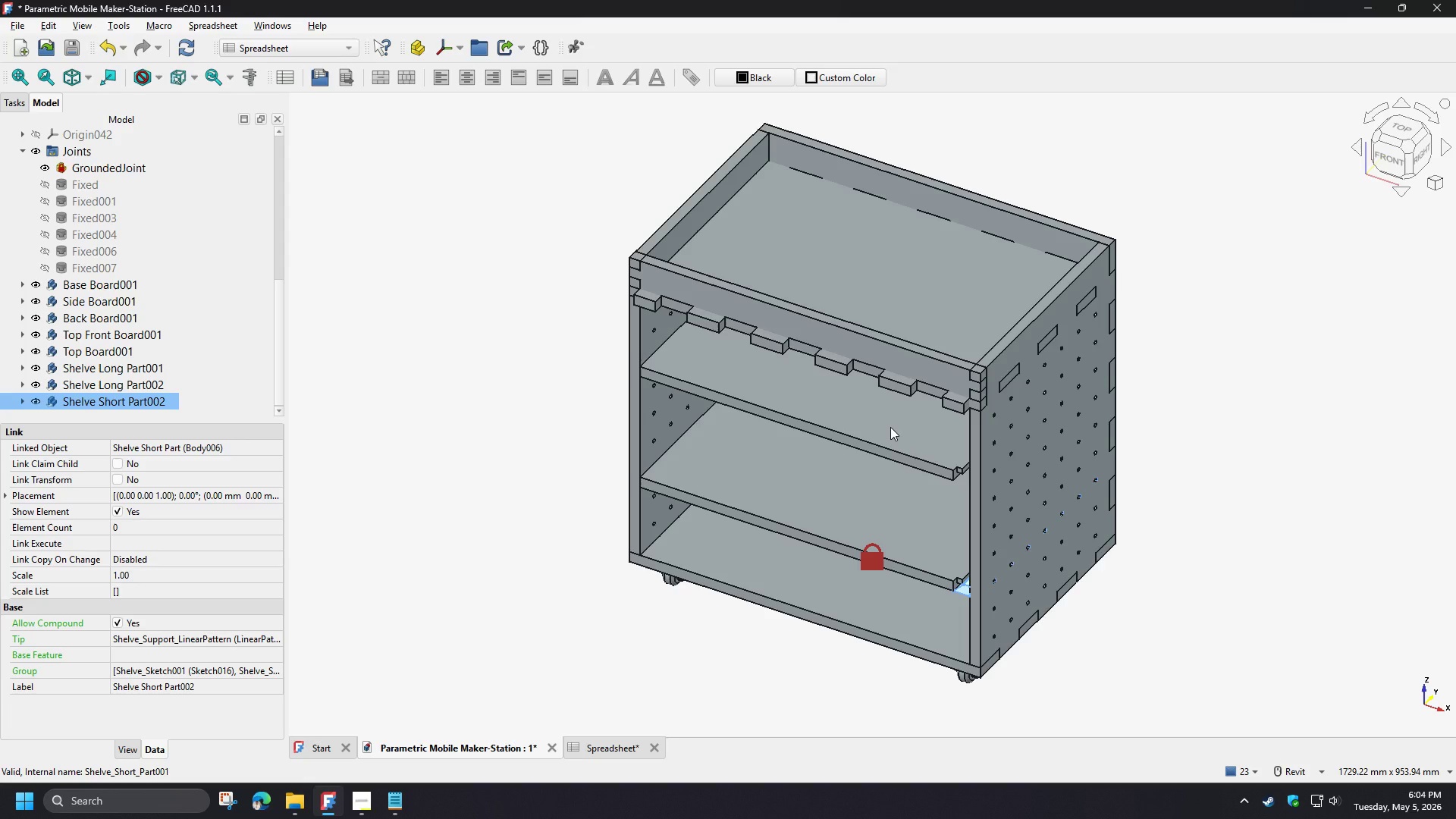 
hold_key(key=ShiftLeft, duration=1.5)
 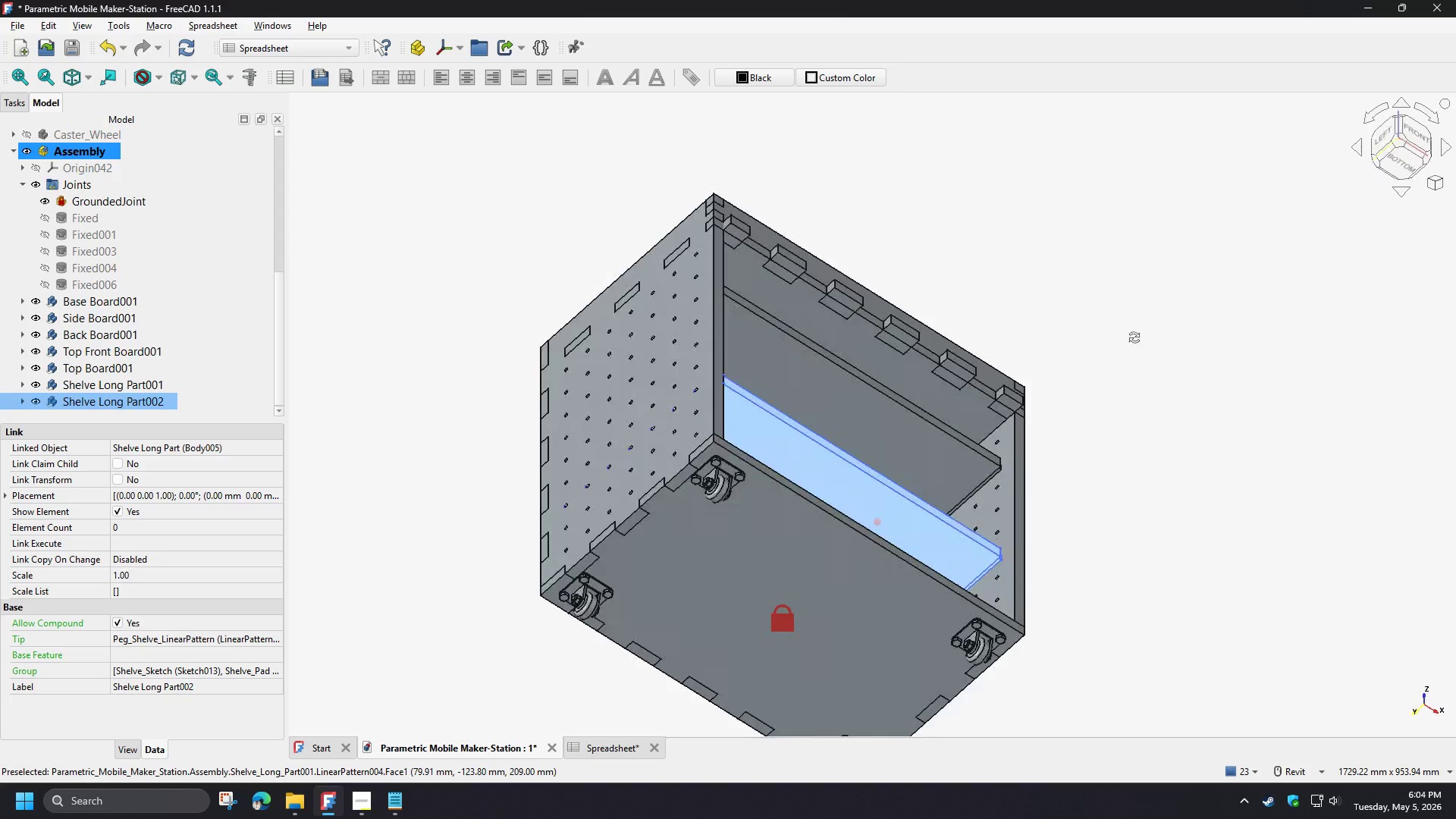 
hold_key(key=ShiftLeft, duration=1.52)
 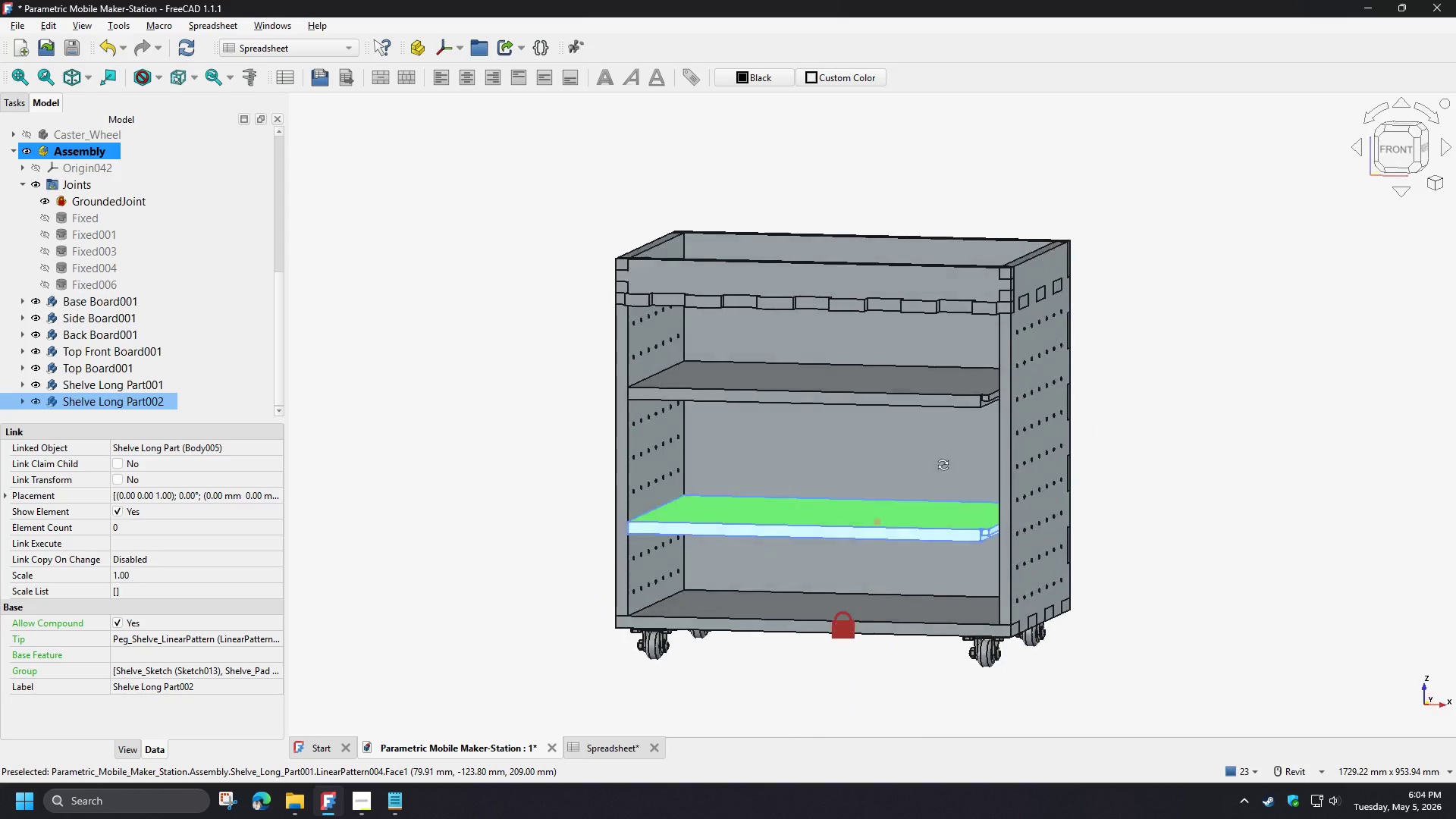 
hold_key(key=ShiftLeft, duration=1.34)
 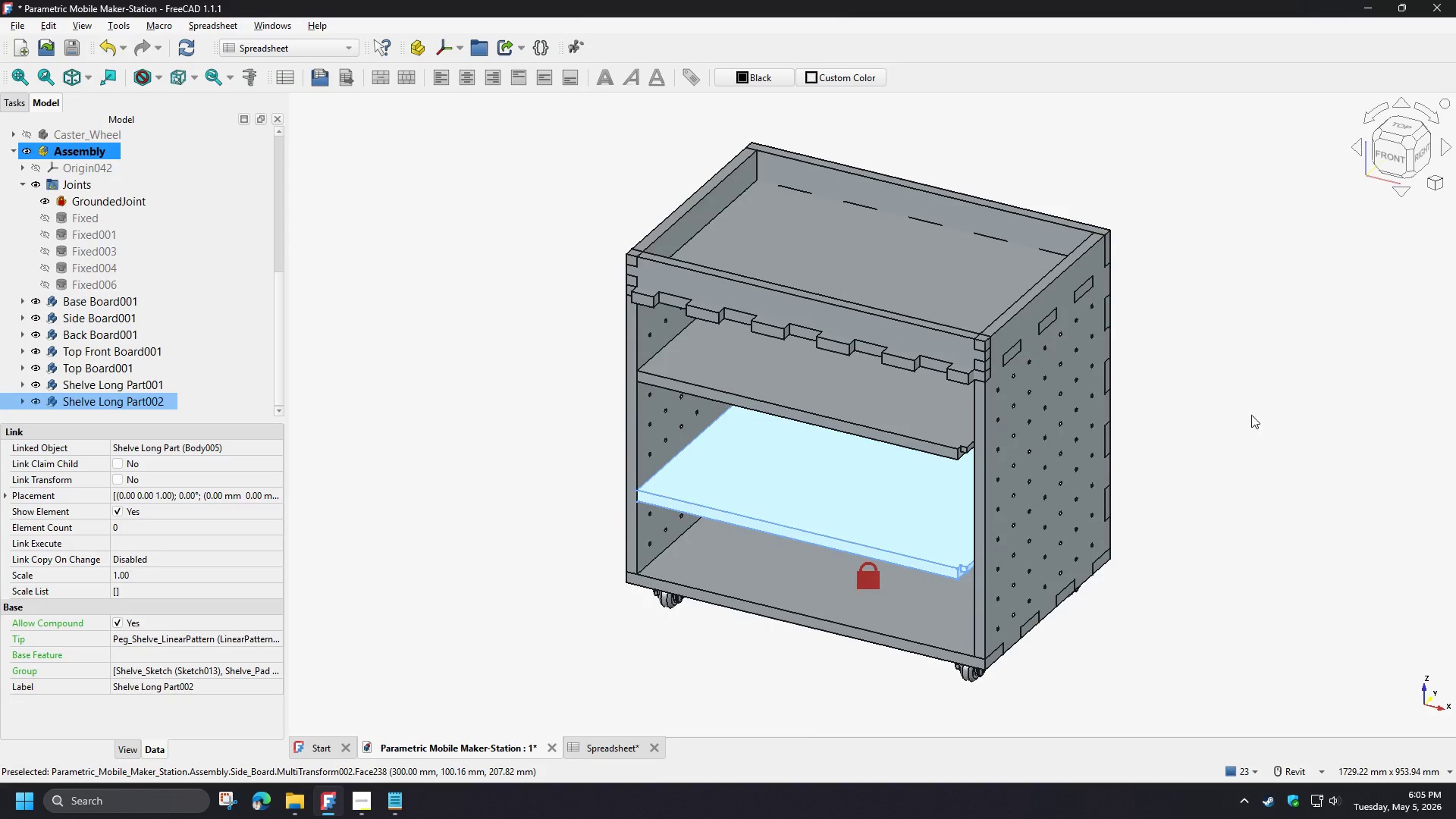 
left_click([1247, 411])
 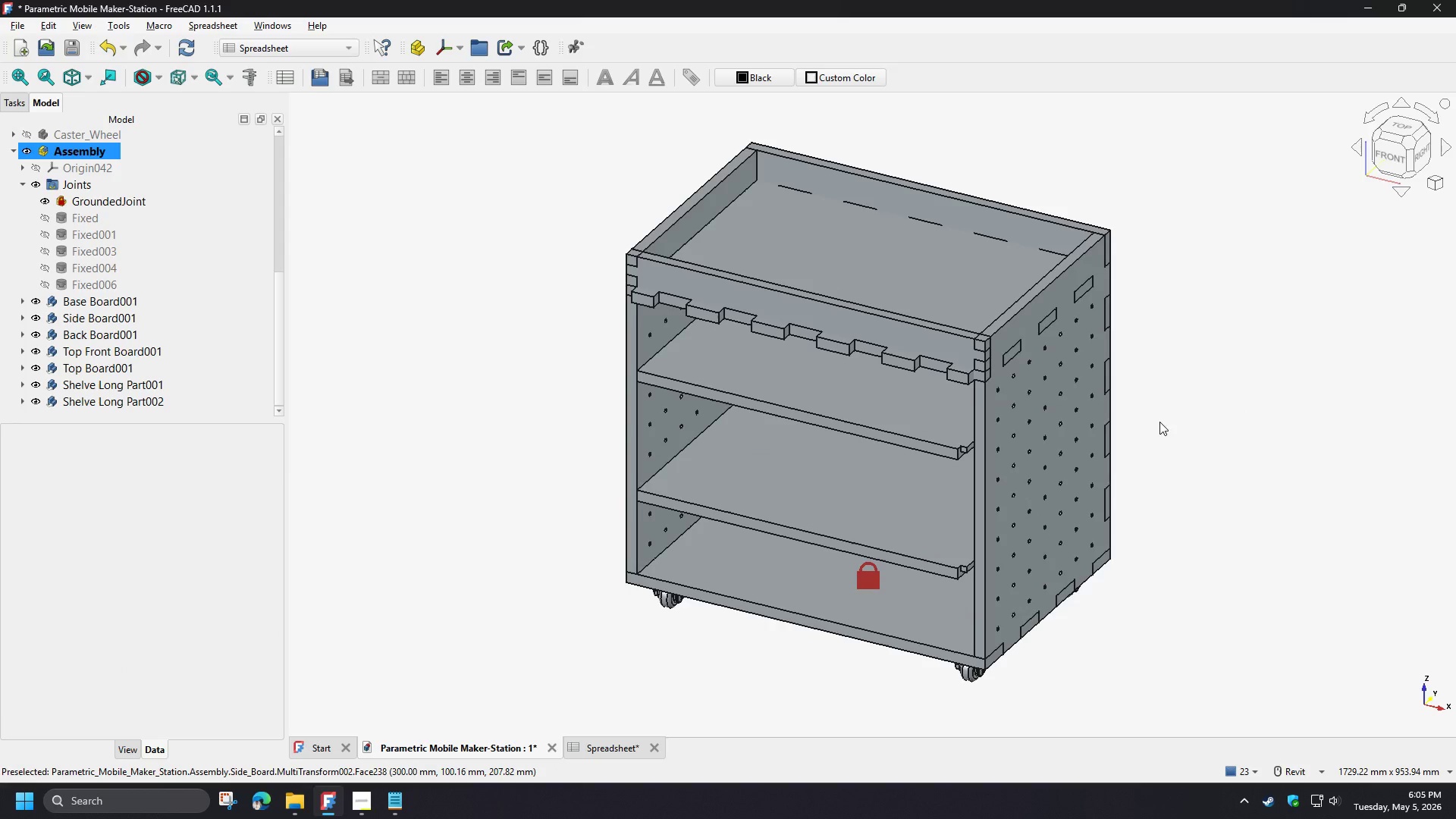 
hold_key(key=ShiftLeft, duration=1.5)
 